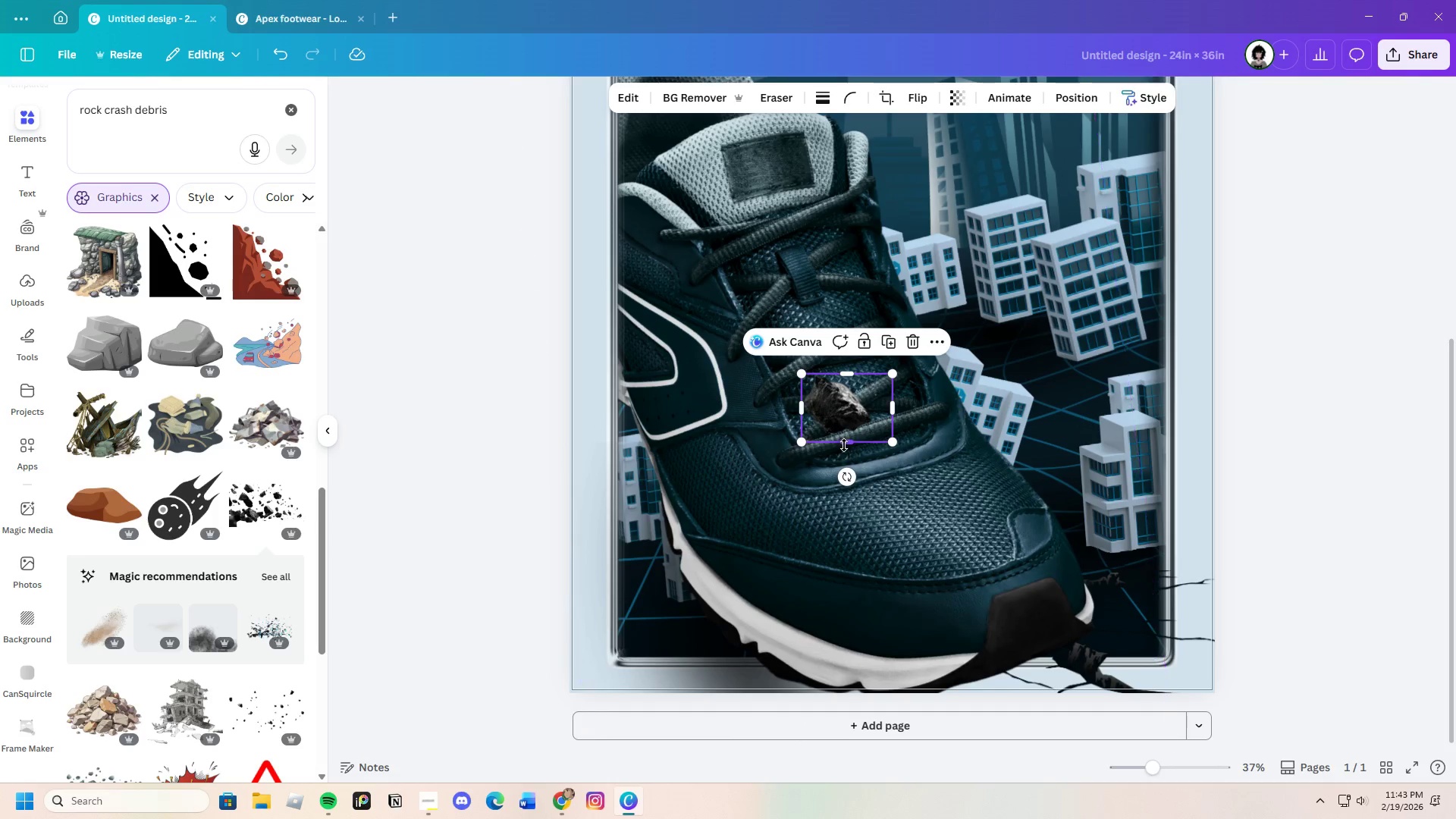 
left_click_drag(start_coordinate=[846, 443], to_coordinate=[849, 437])
 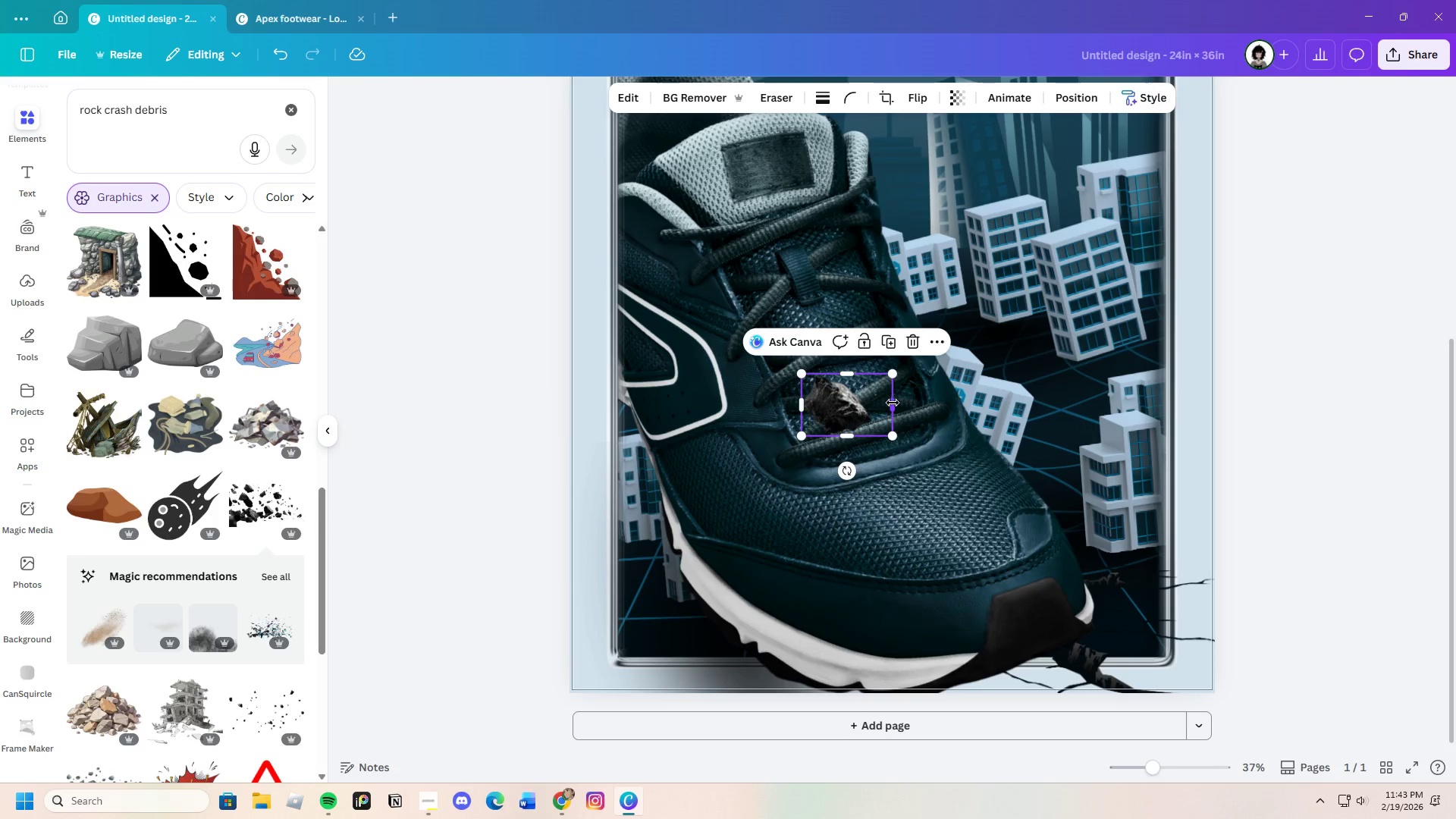 
left_click_drag(start_coordinate=[893, 404], to_coordinate=[874, 407])
 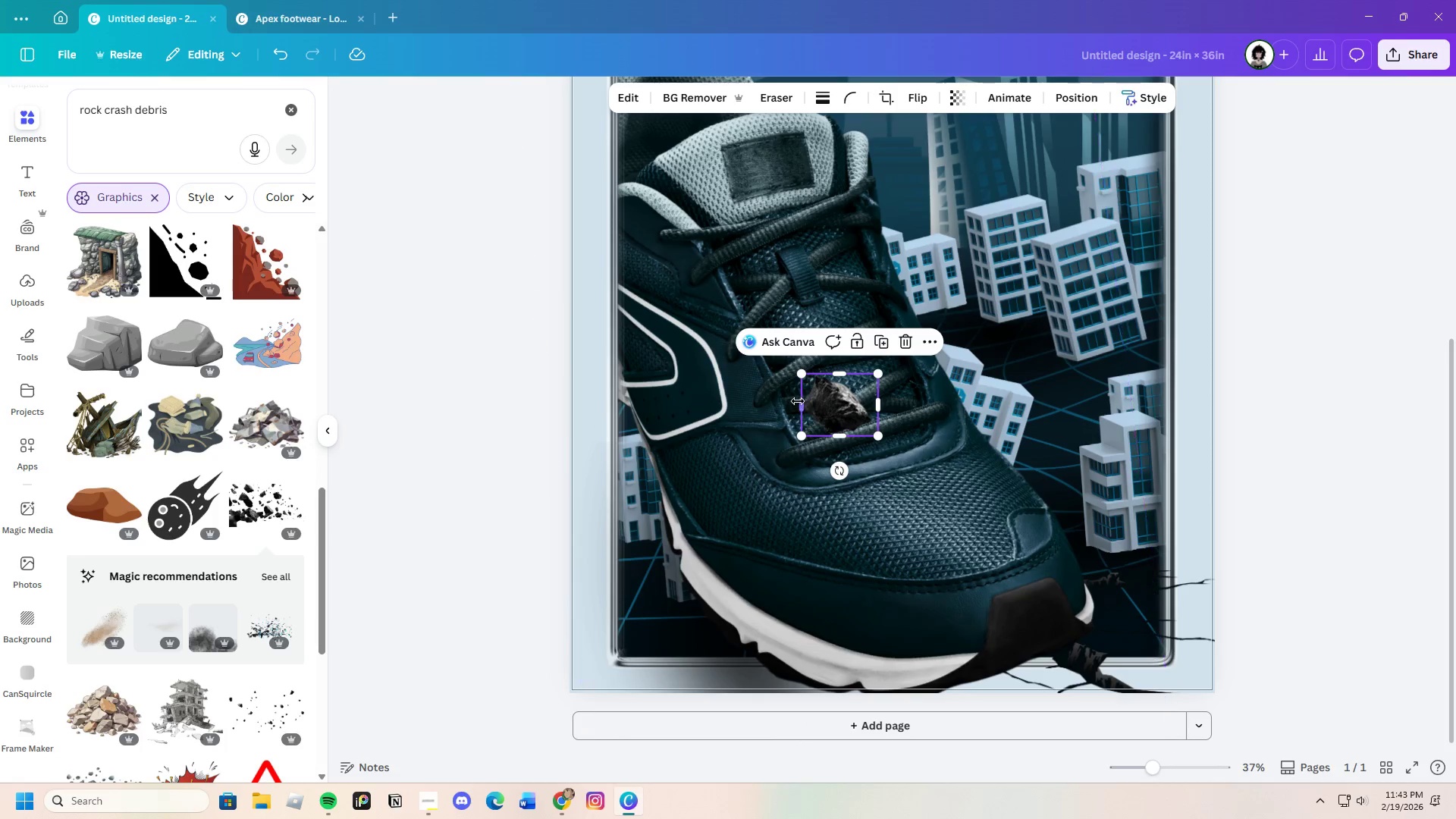 
left_click_drag(start_coordinate=[799, 401], to_coordinate=[791, 402])
 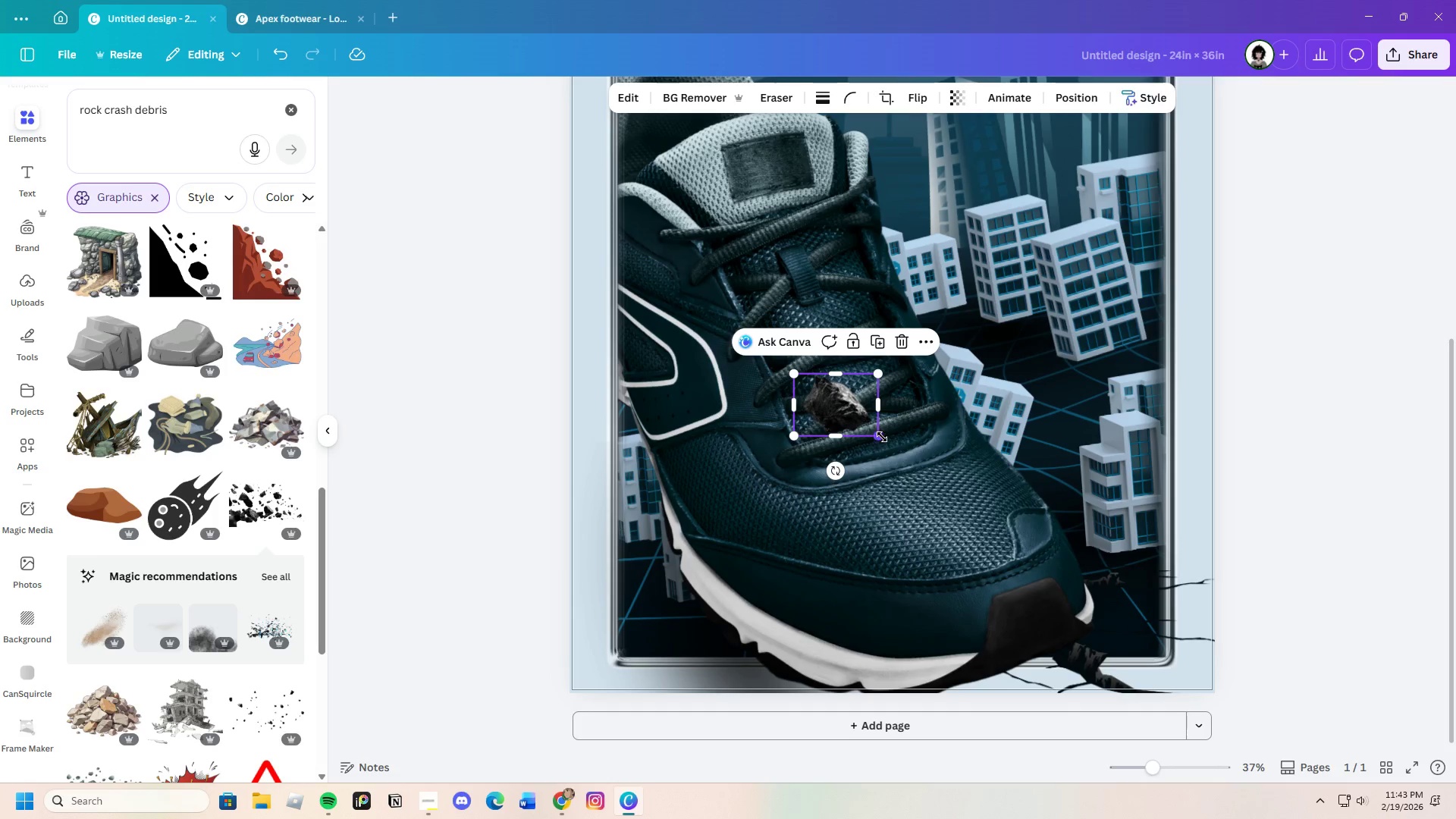 
left_click([894, 437])
 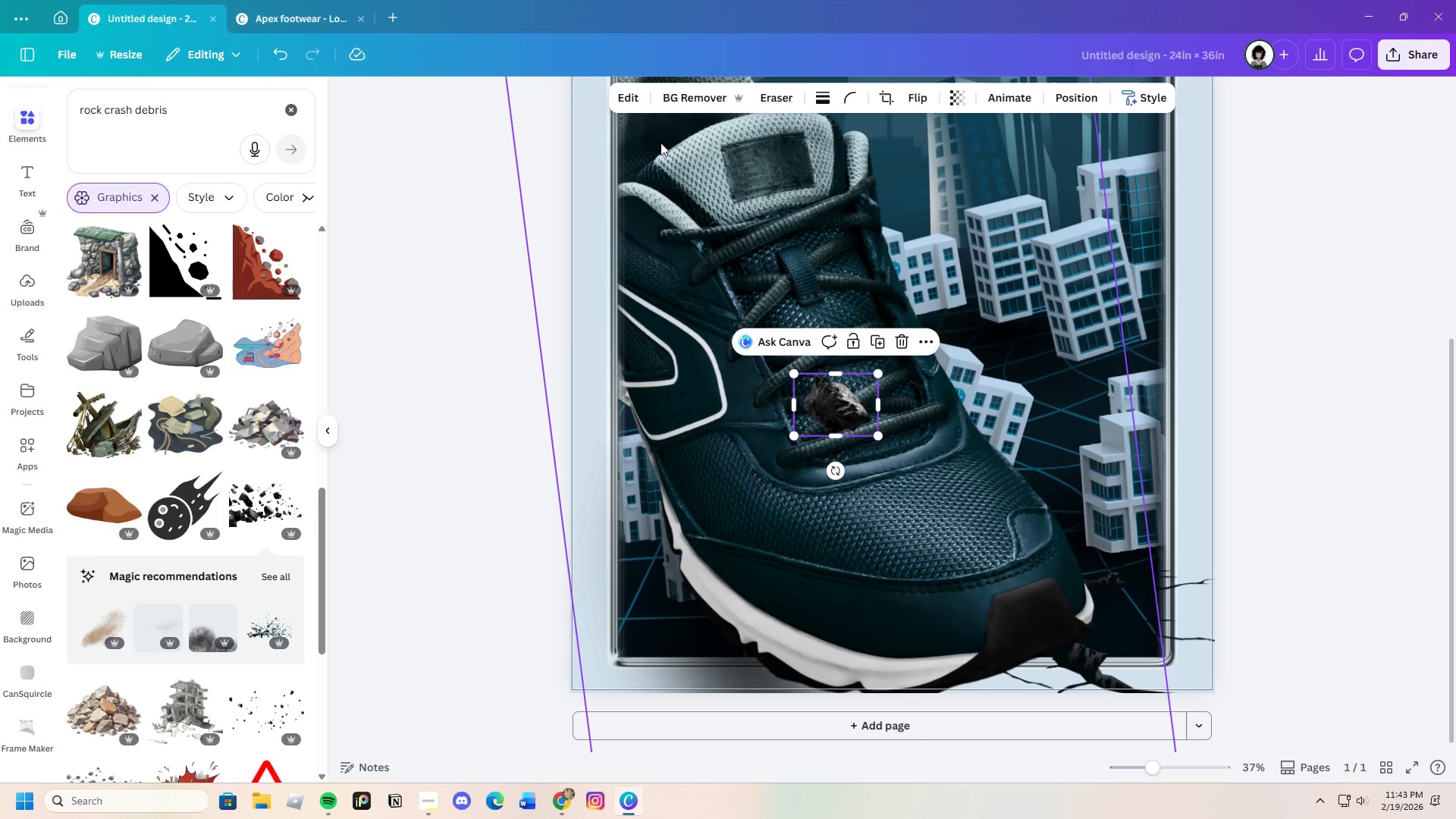 
left_click([620, 92])
 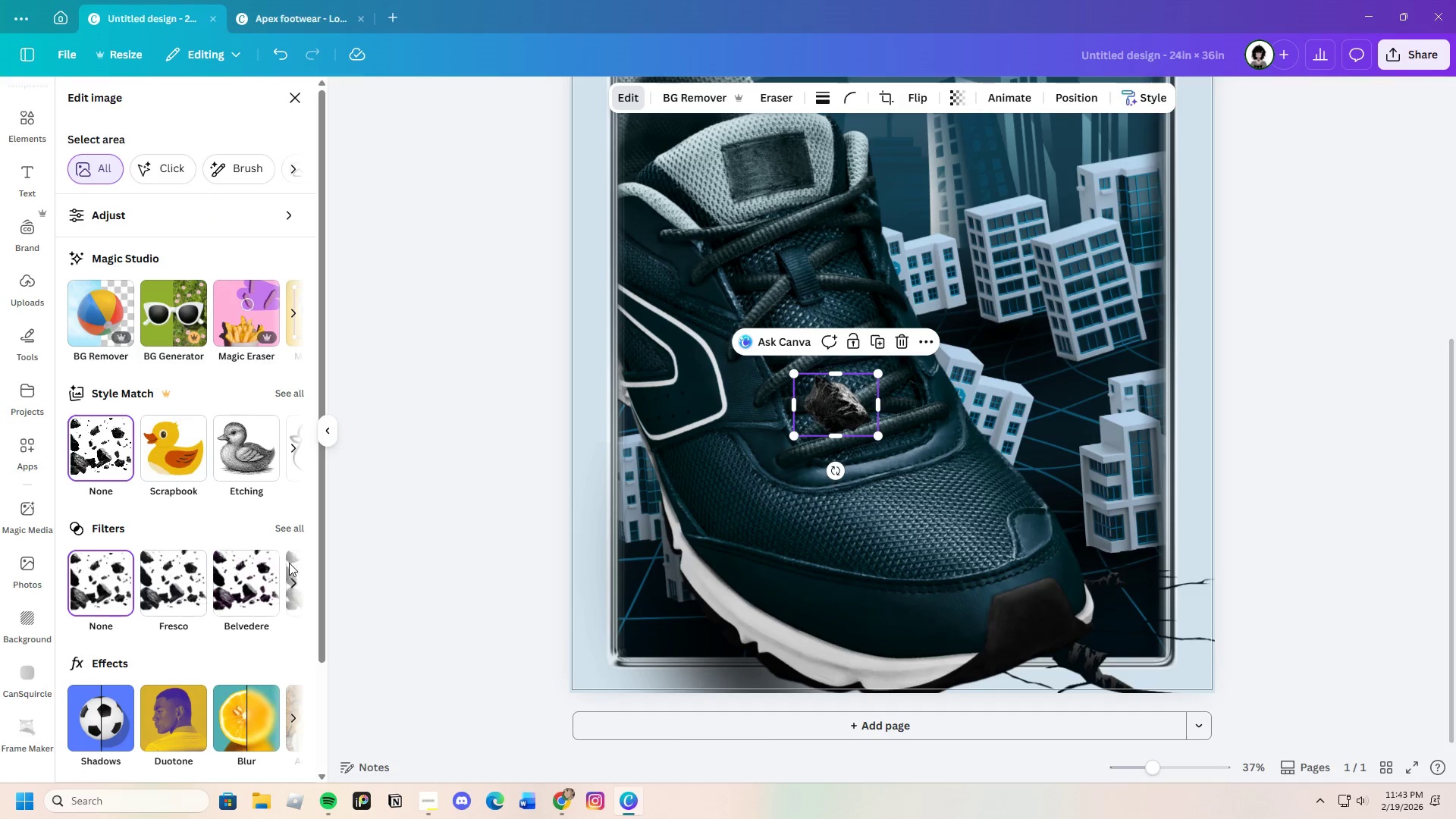 
left_click([294, 528])
 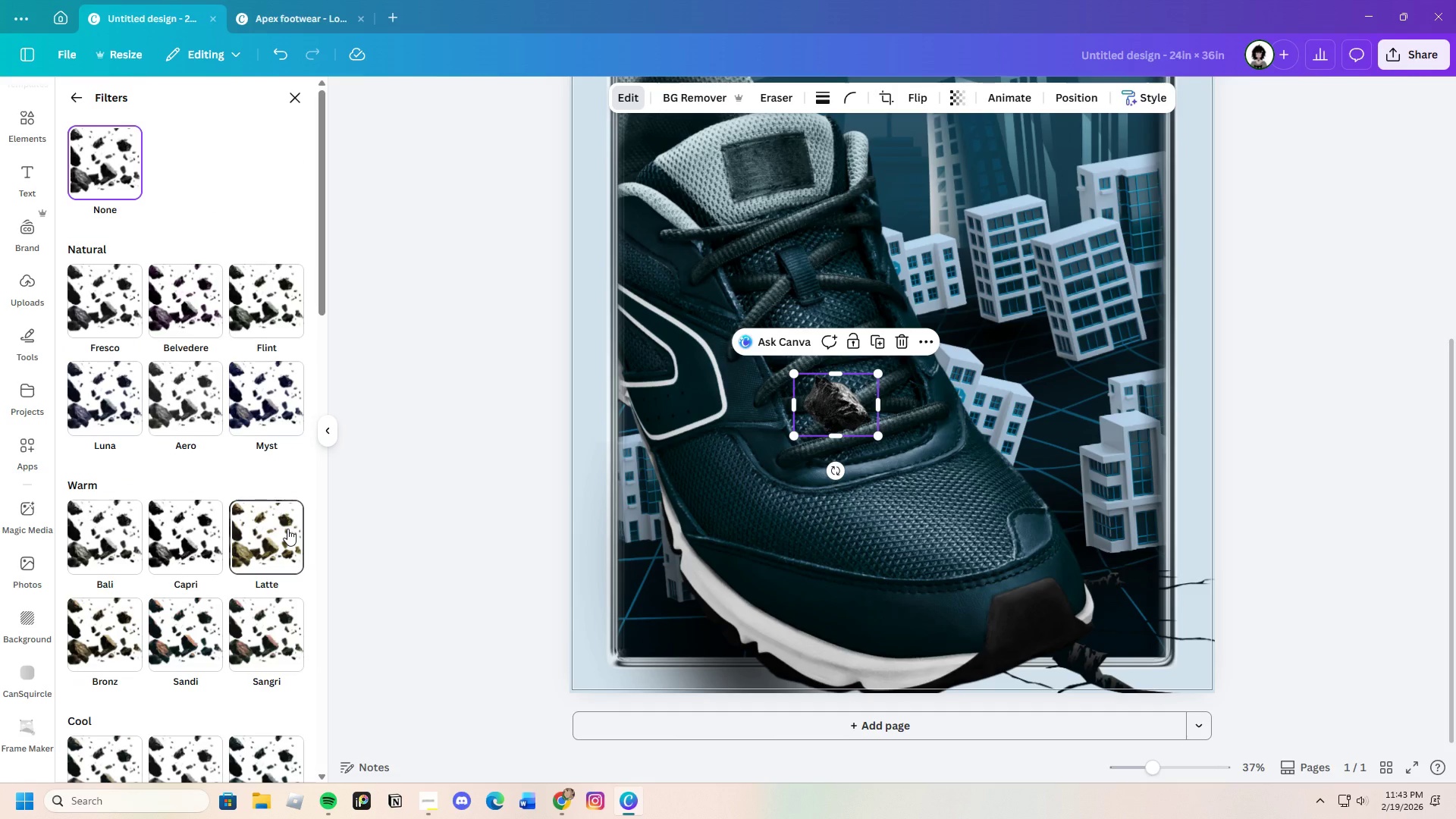 
scroll: coordinate [287, 529], scroll_direction: down, amount: 3.0
 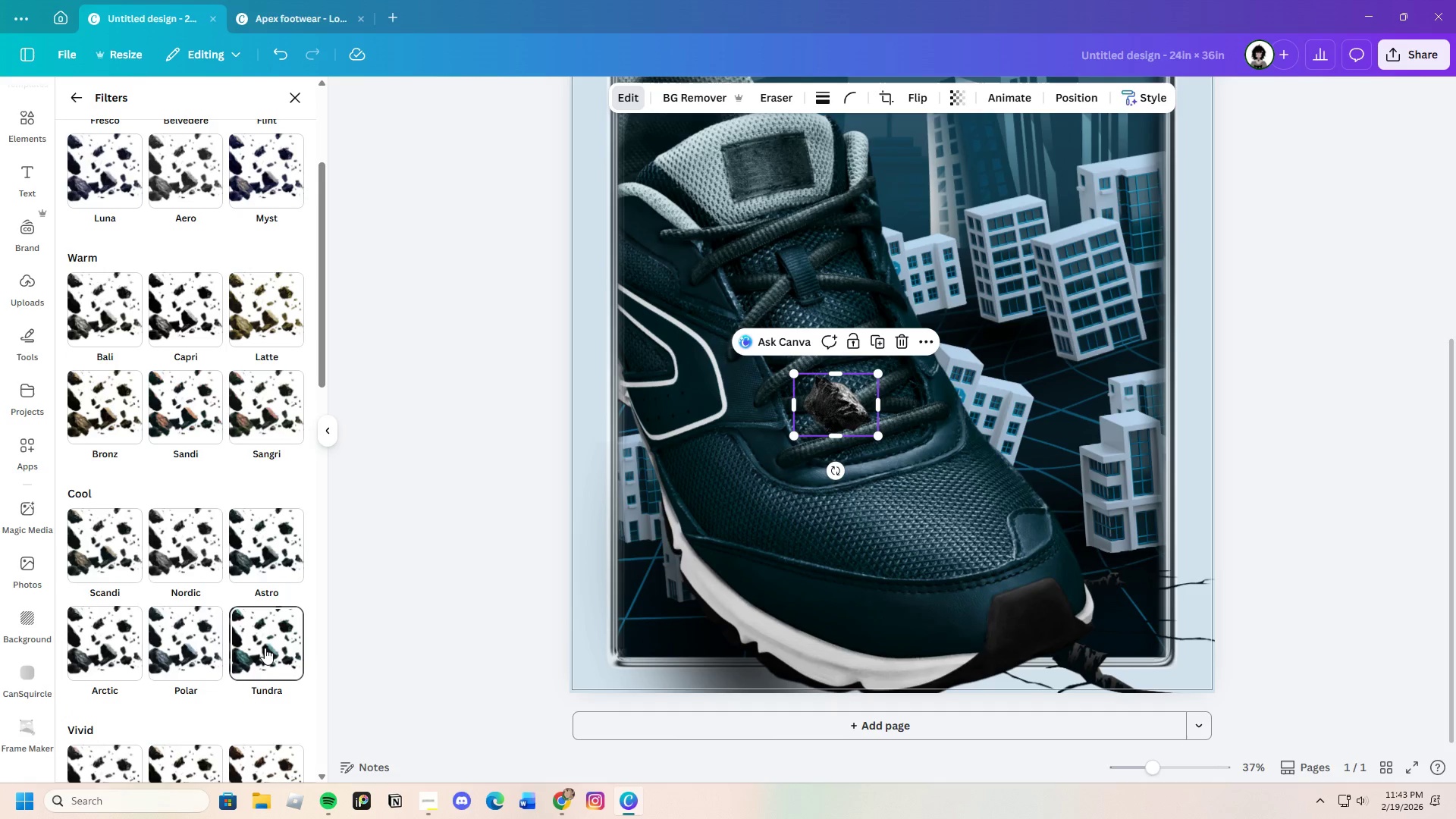 
left_click([264, 648])
 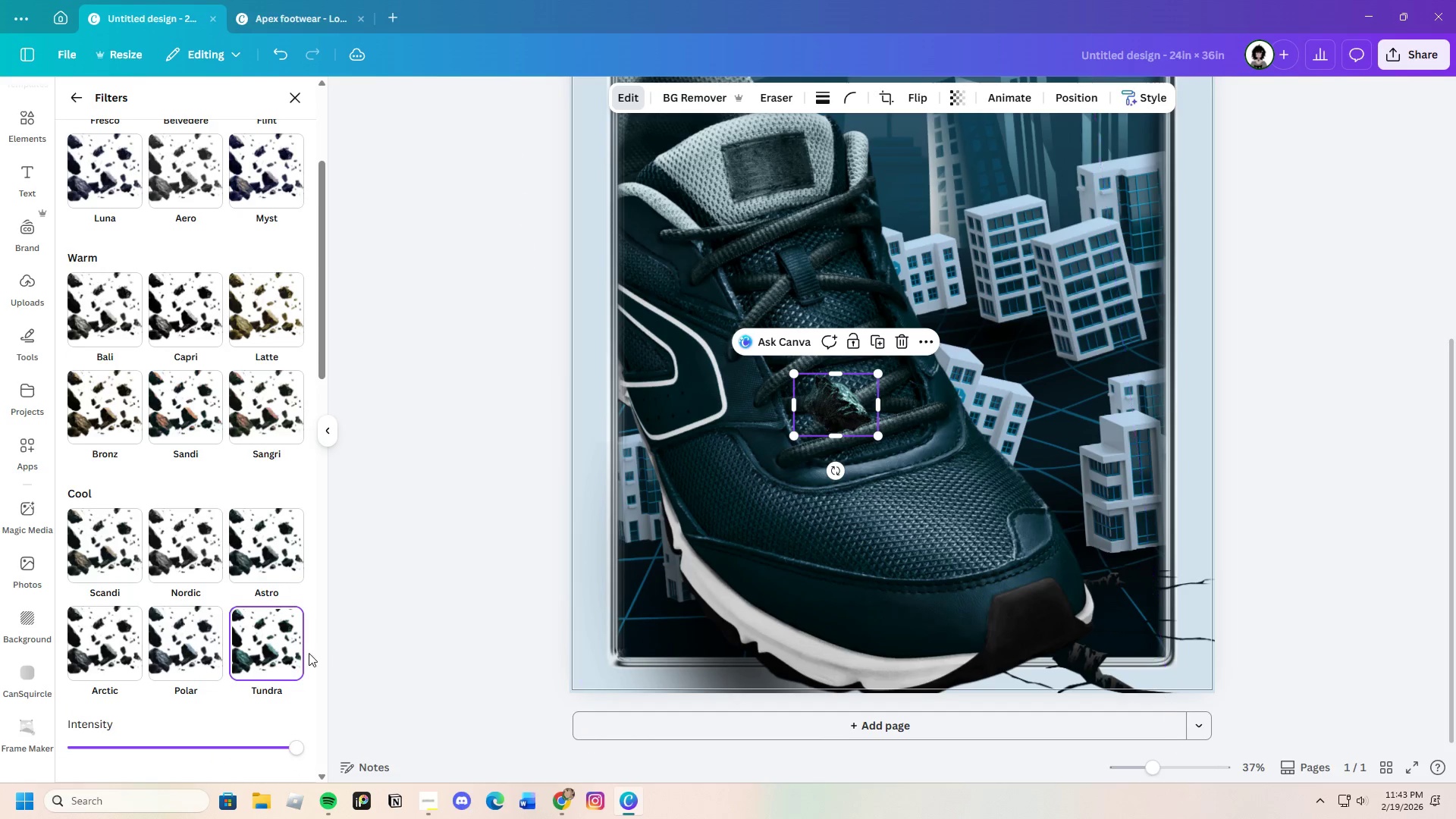 
left_click([191, 643])
 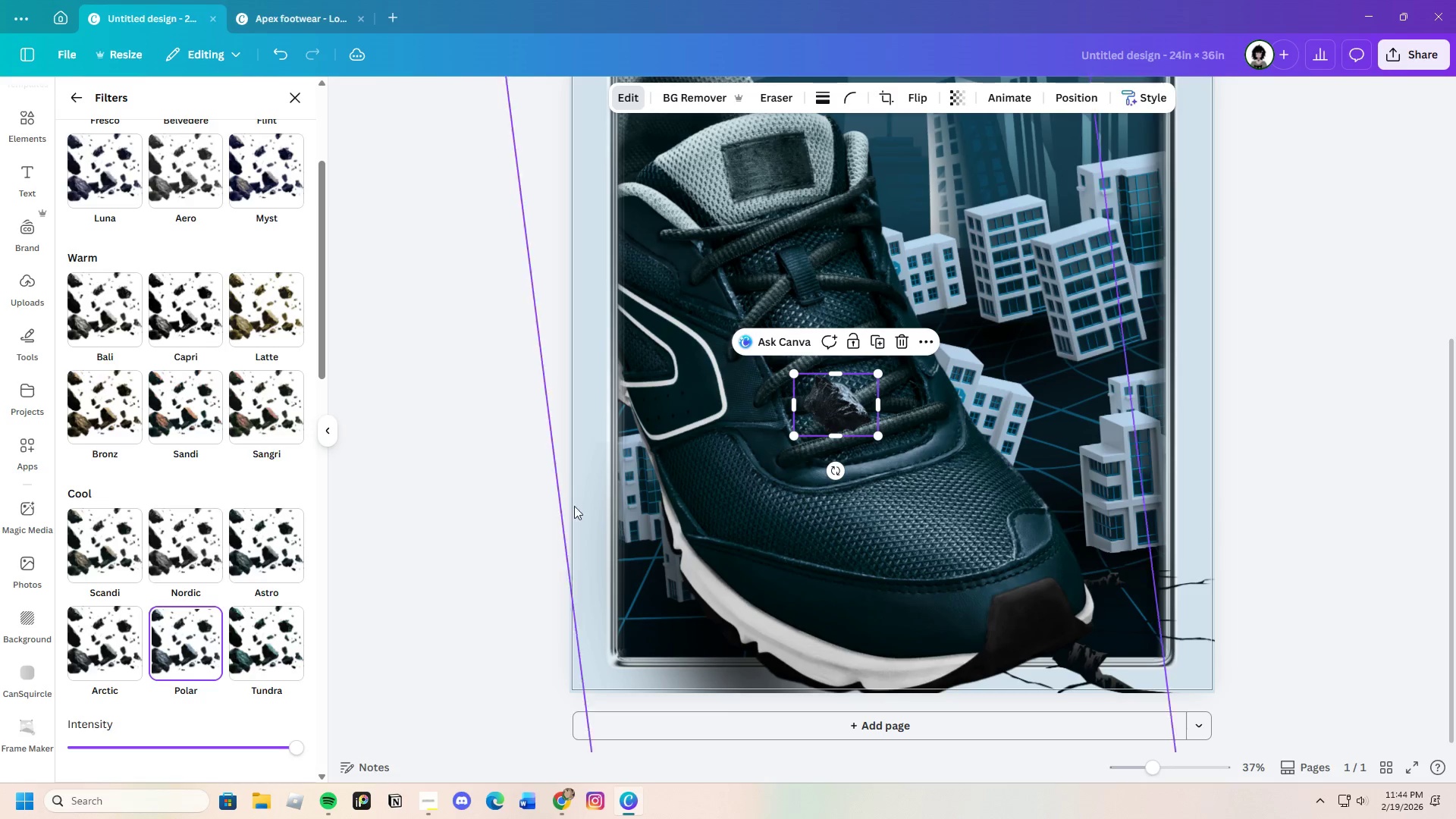 
left_click([246, 628])
 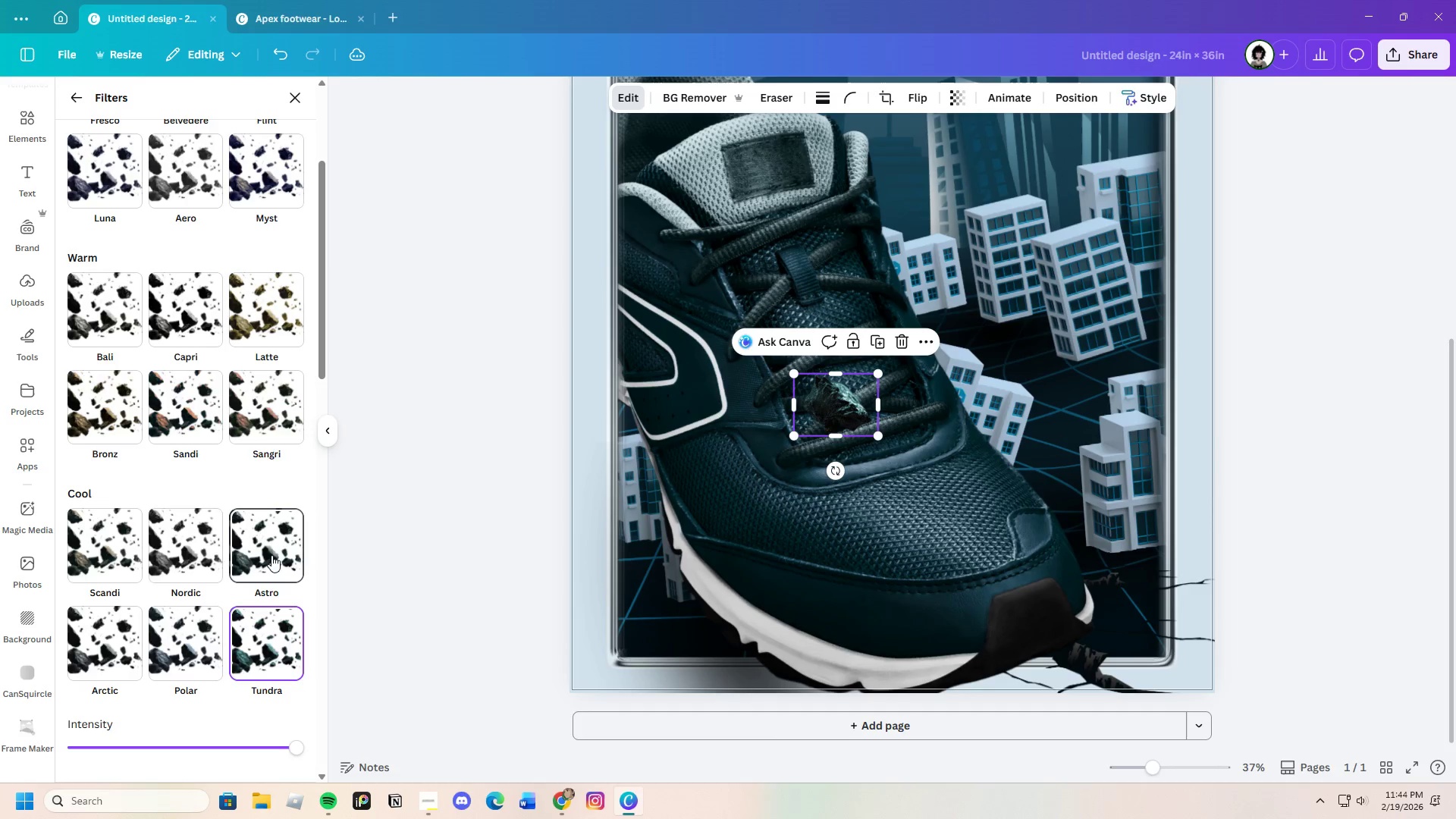 
left_click([271, 547])
 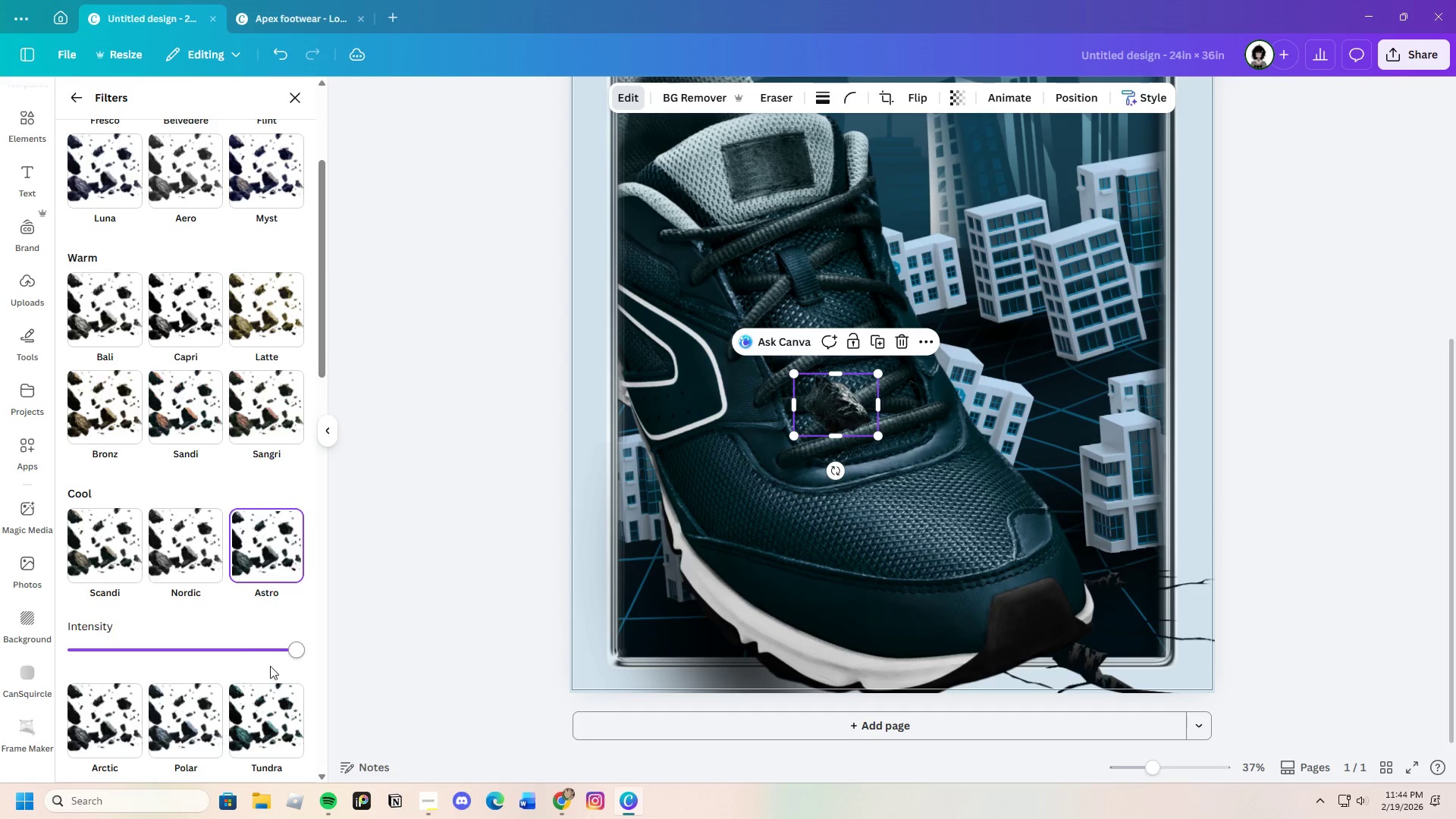 
scroll: coordinate [278, 693], scroll_direction: down, amount: 3.0
 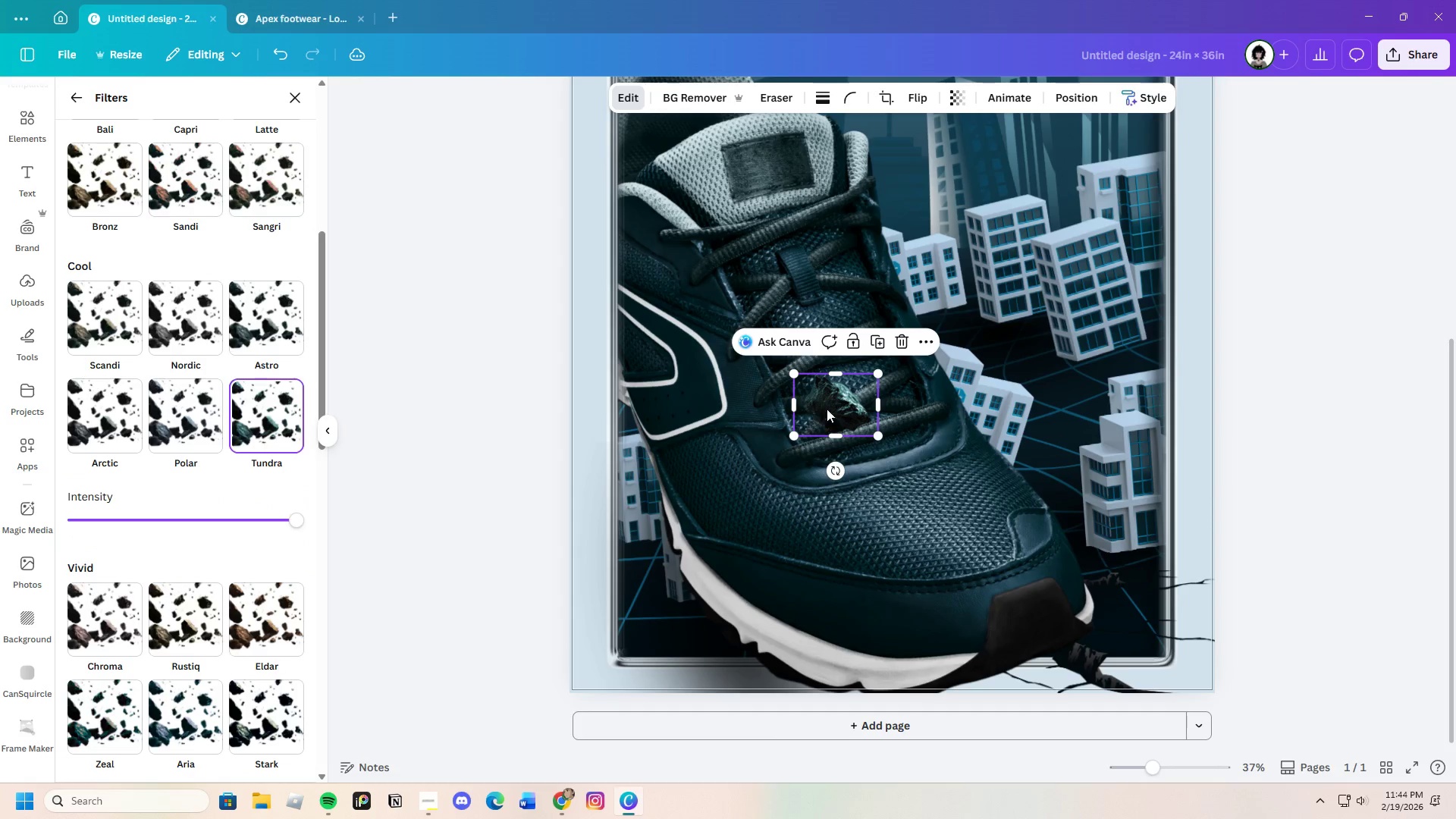 
left_click_drag(start_coordinate=[848, 403], to_coordinate=[899, 428])
 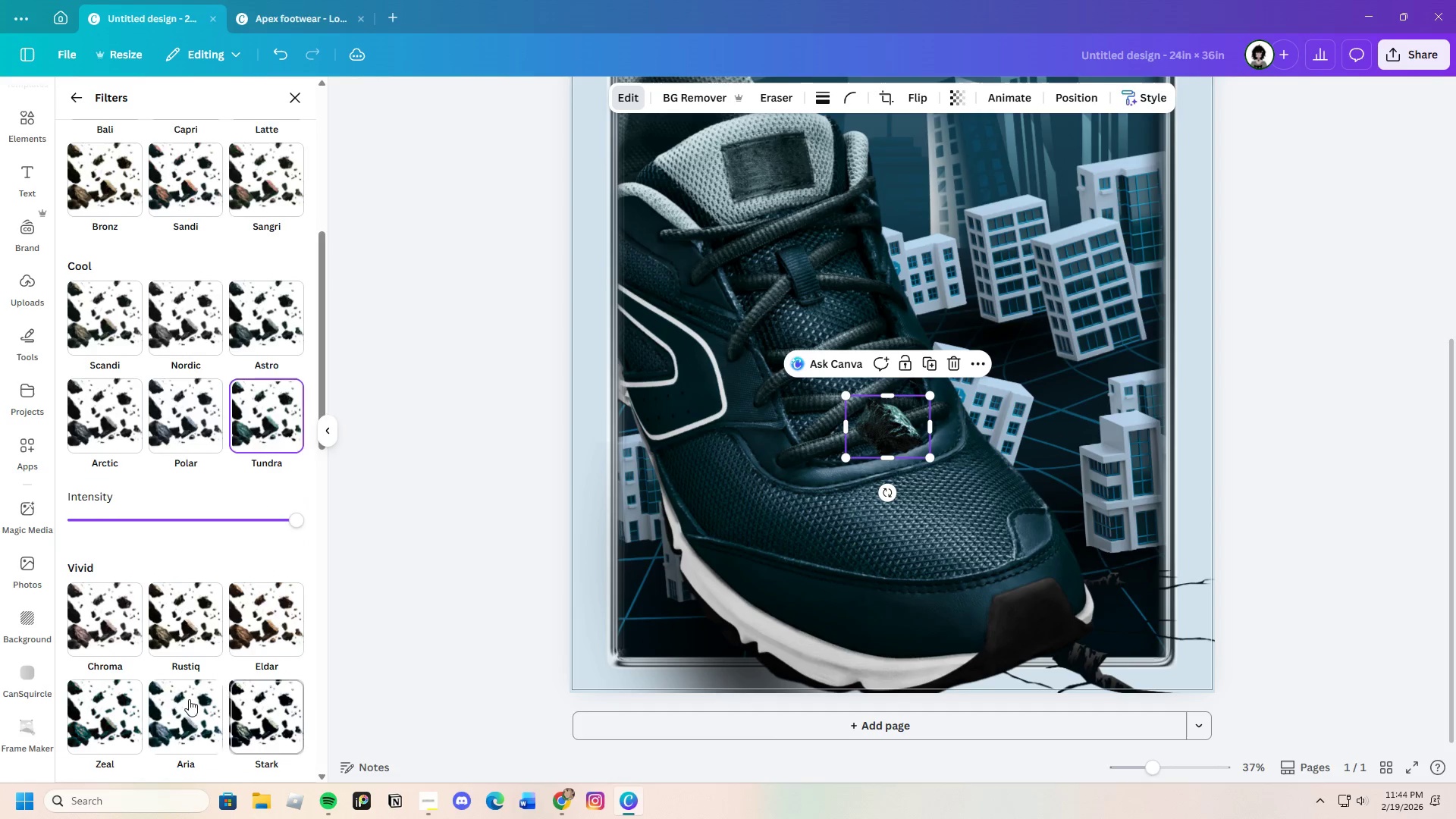 
scroll: coordinate [165, 701], scroll_direction: down, amount: 1.0
 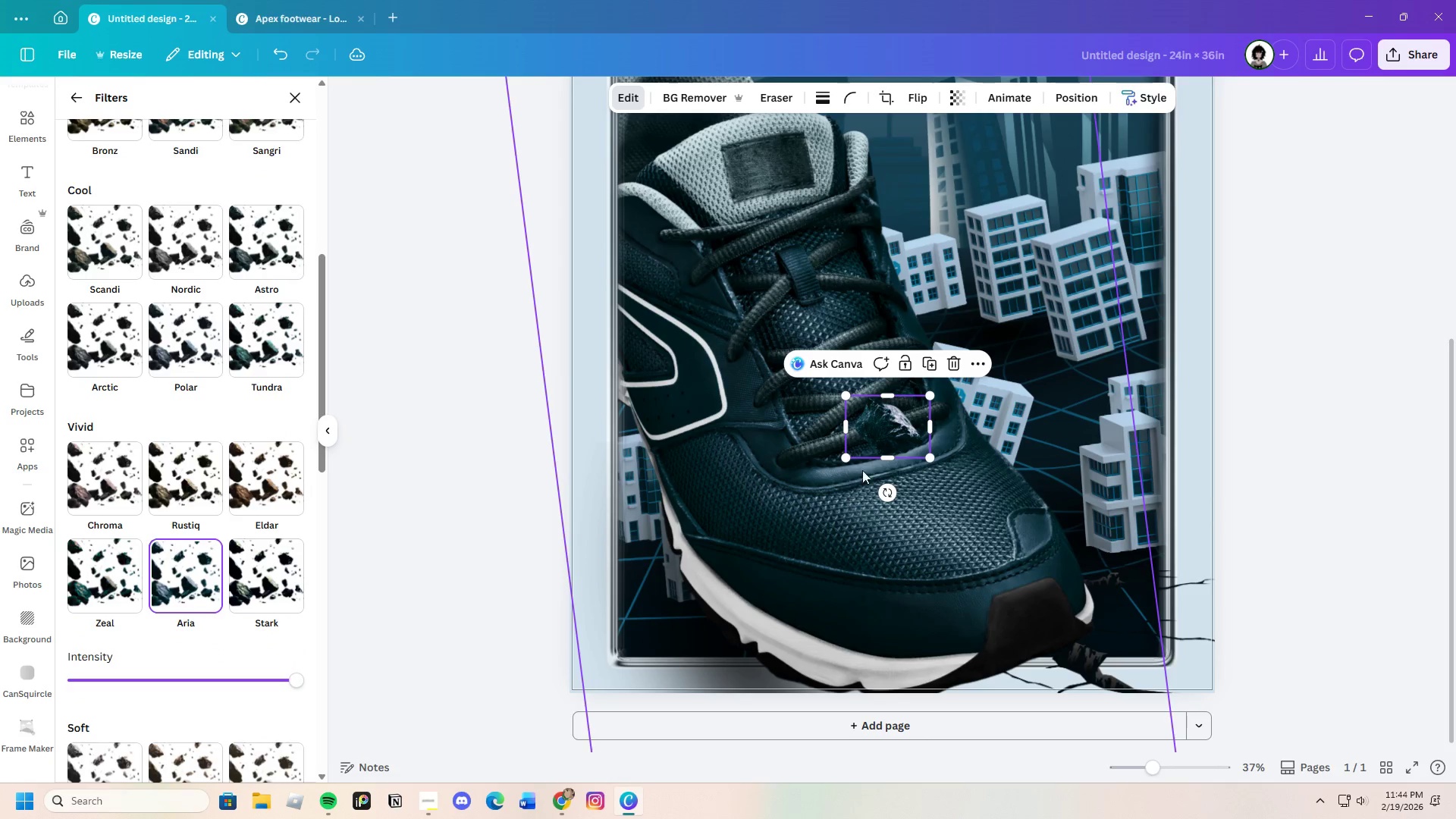 
left_click_drag(start_coordinate=[886, 435], to_coordinate=[1125, 651])
 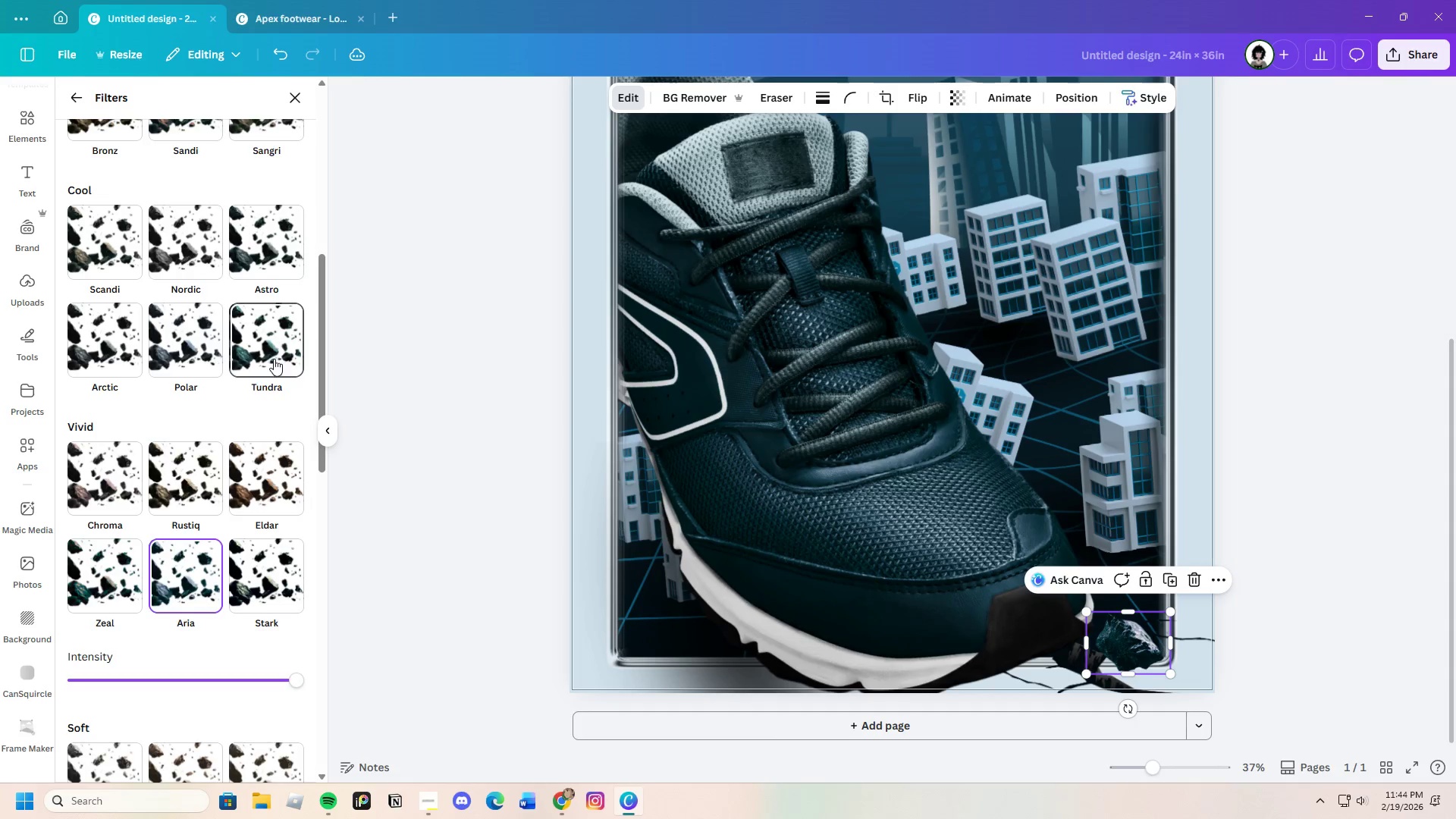 
left_click([261, 325])
 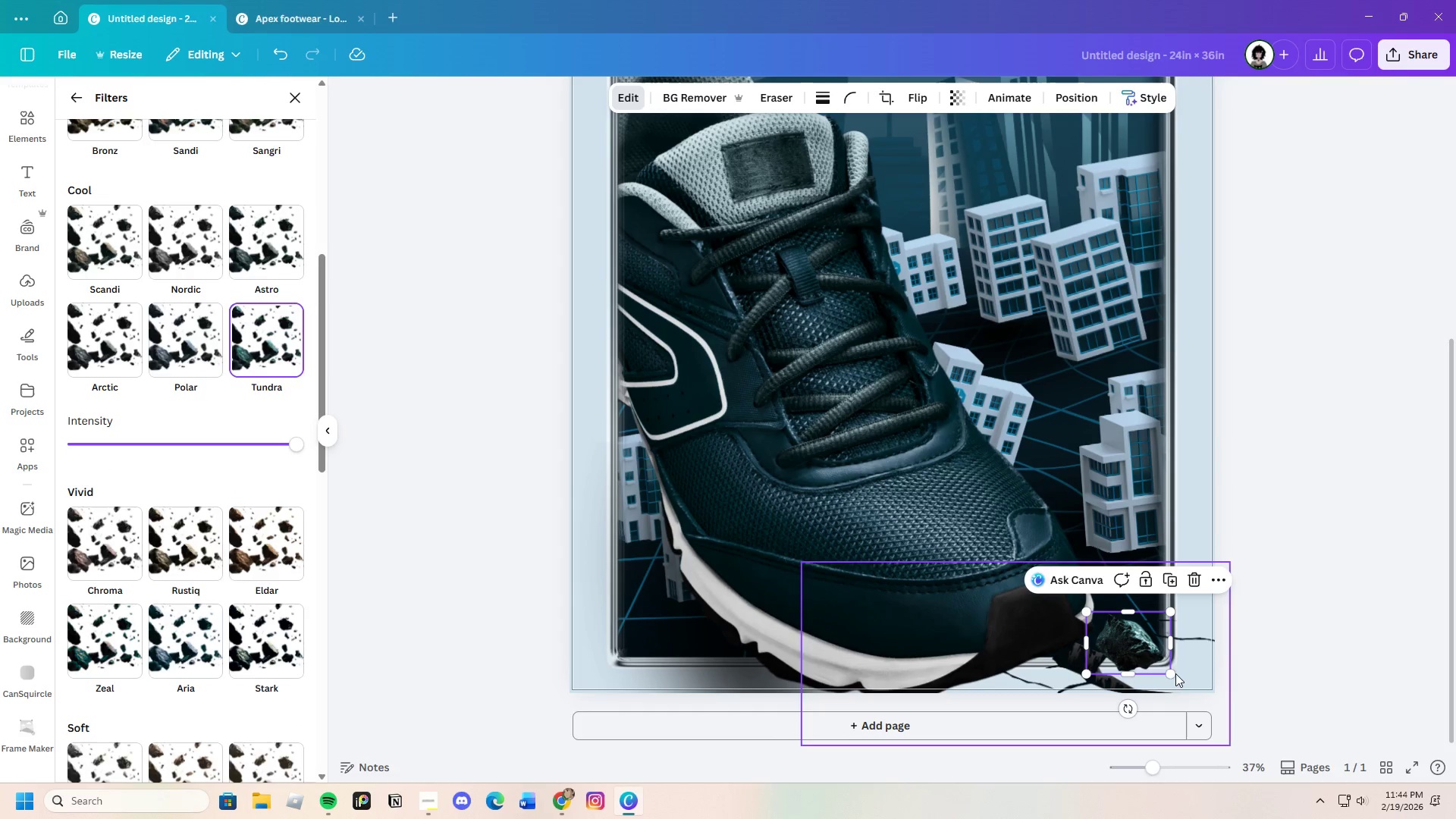 
left_click_drag(start_coordinate=[1169, 673], to_coordinate=[1137, 650])
 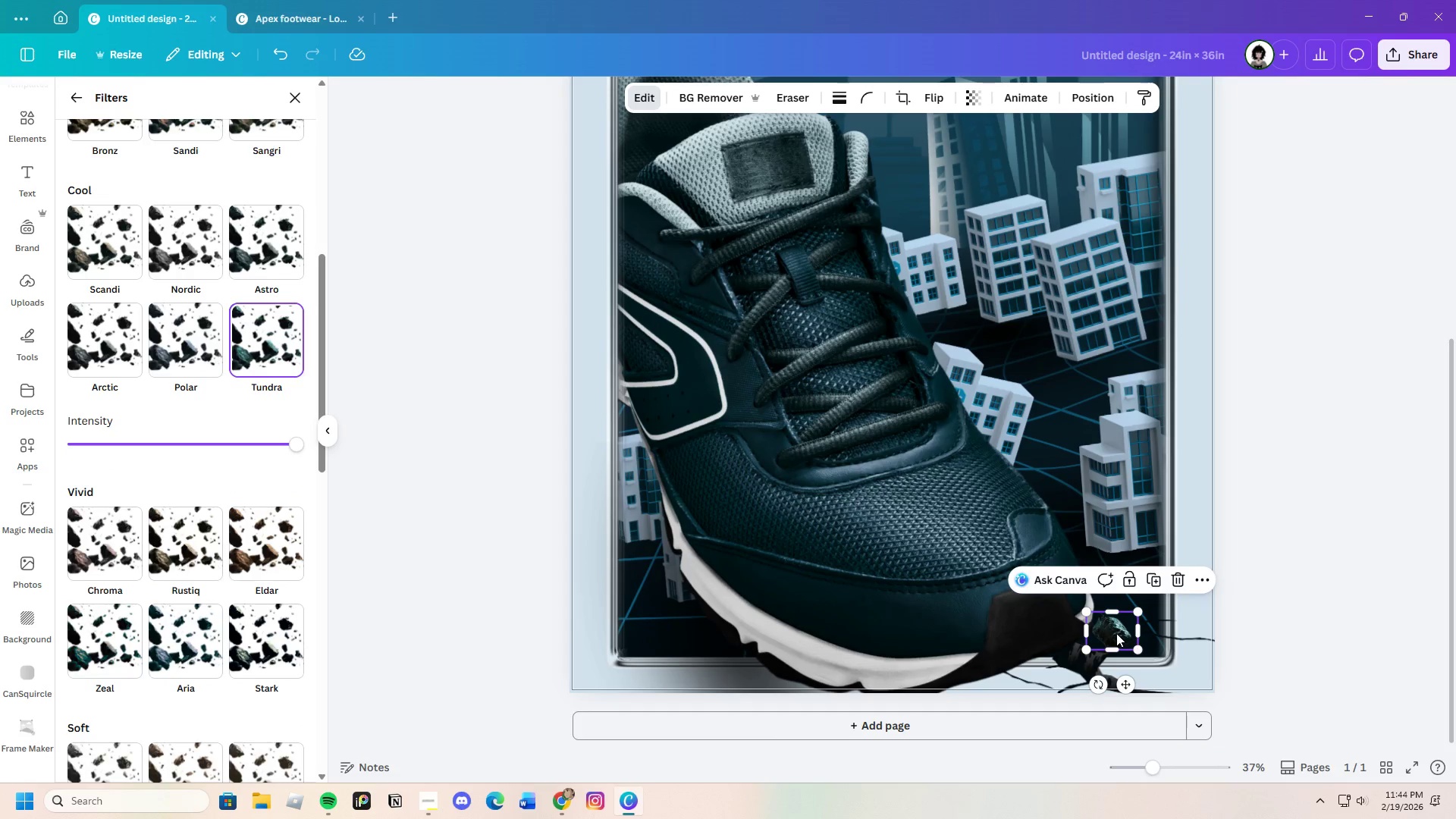 
left_click_drag(start_coordinate=[1115, 632], to_coordinate=[1149, 622])
 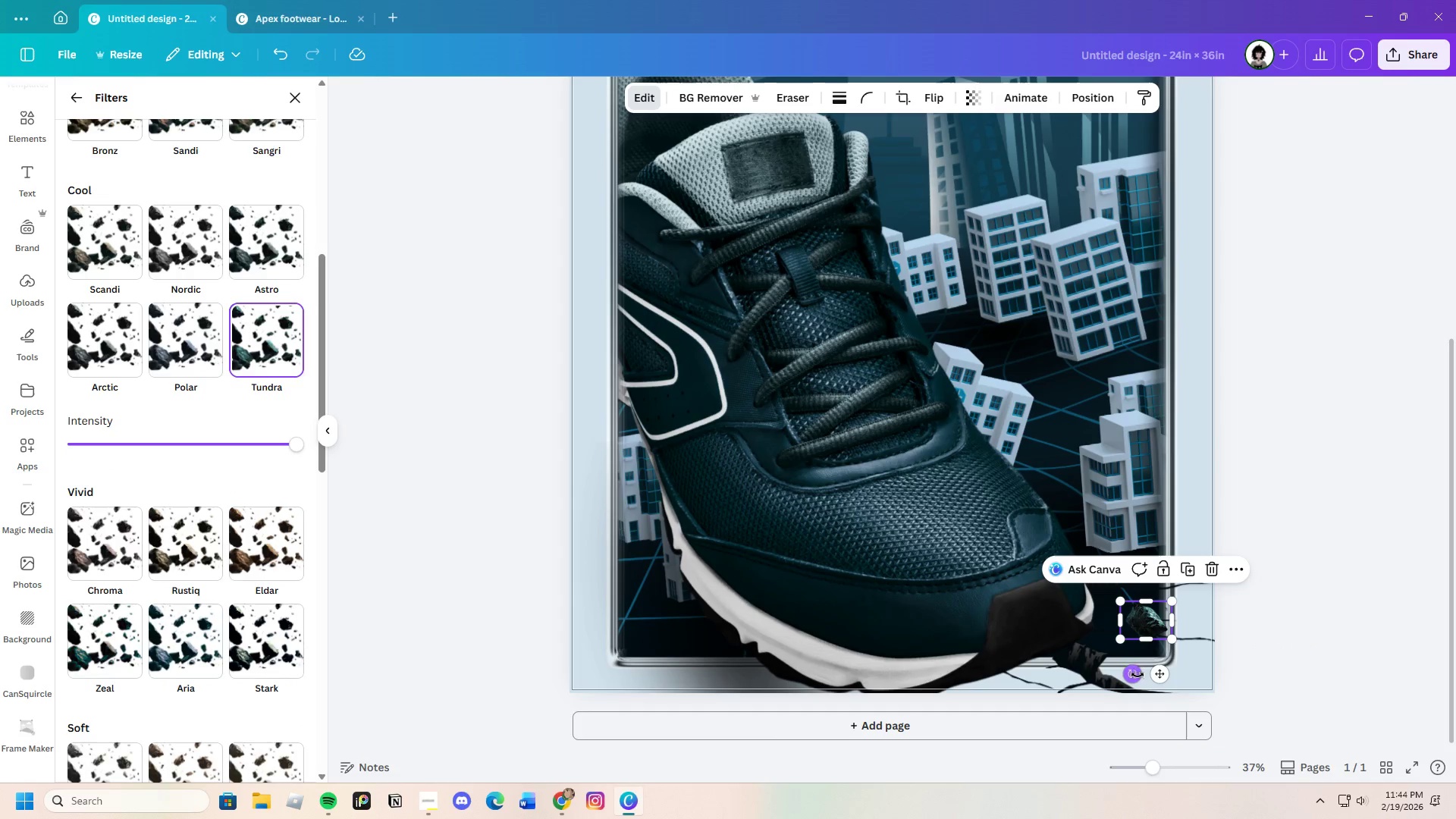 
left_click_drag(start_coordinate=[1131, 674], to_coordinate=[1159, 680])
 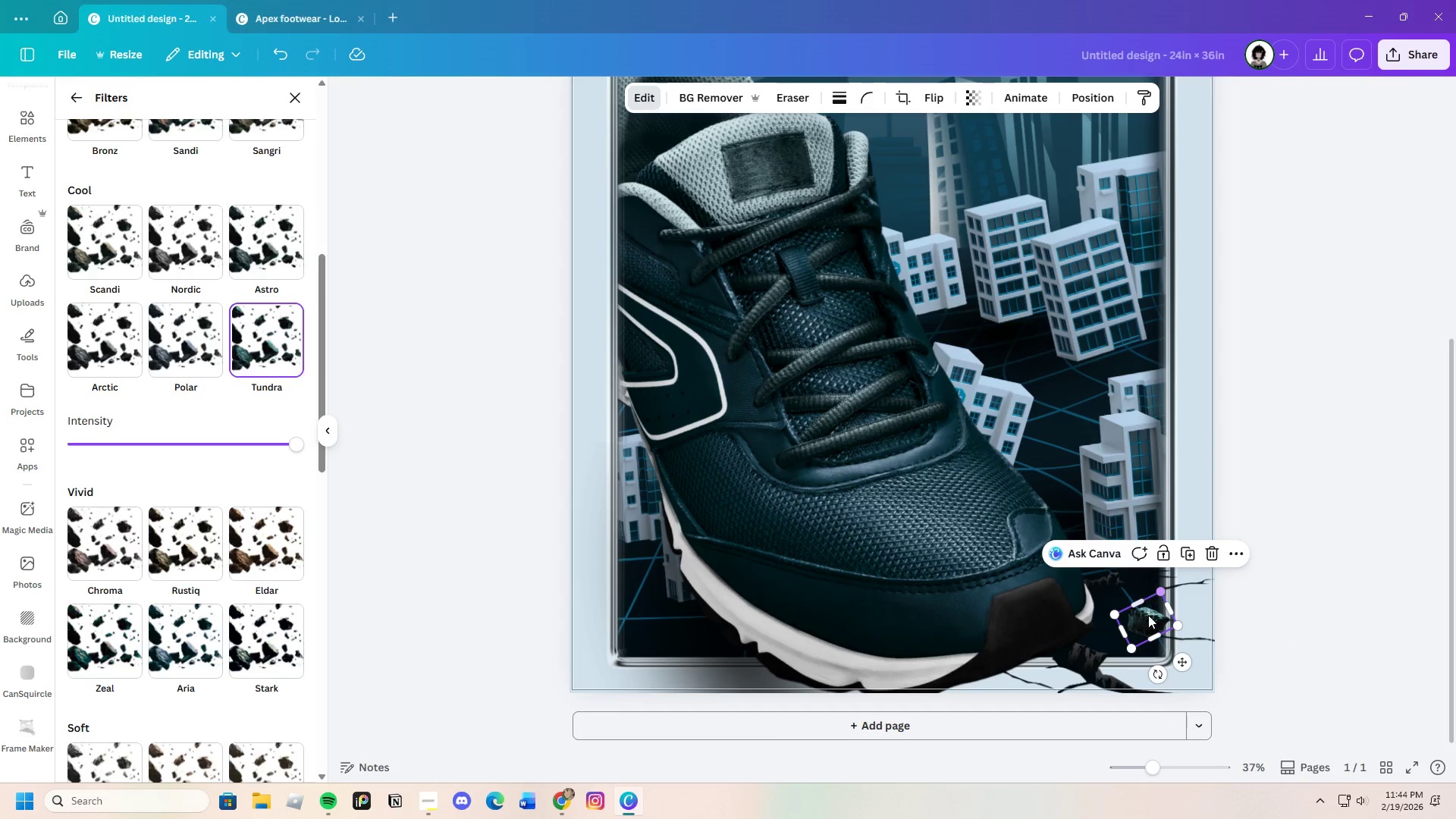 
left_click_drag(start_coordinate=[1148, 620], to_coordinate=[1169, 612])
 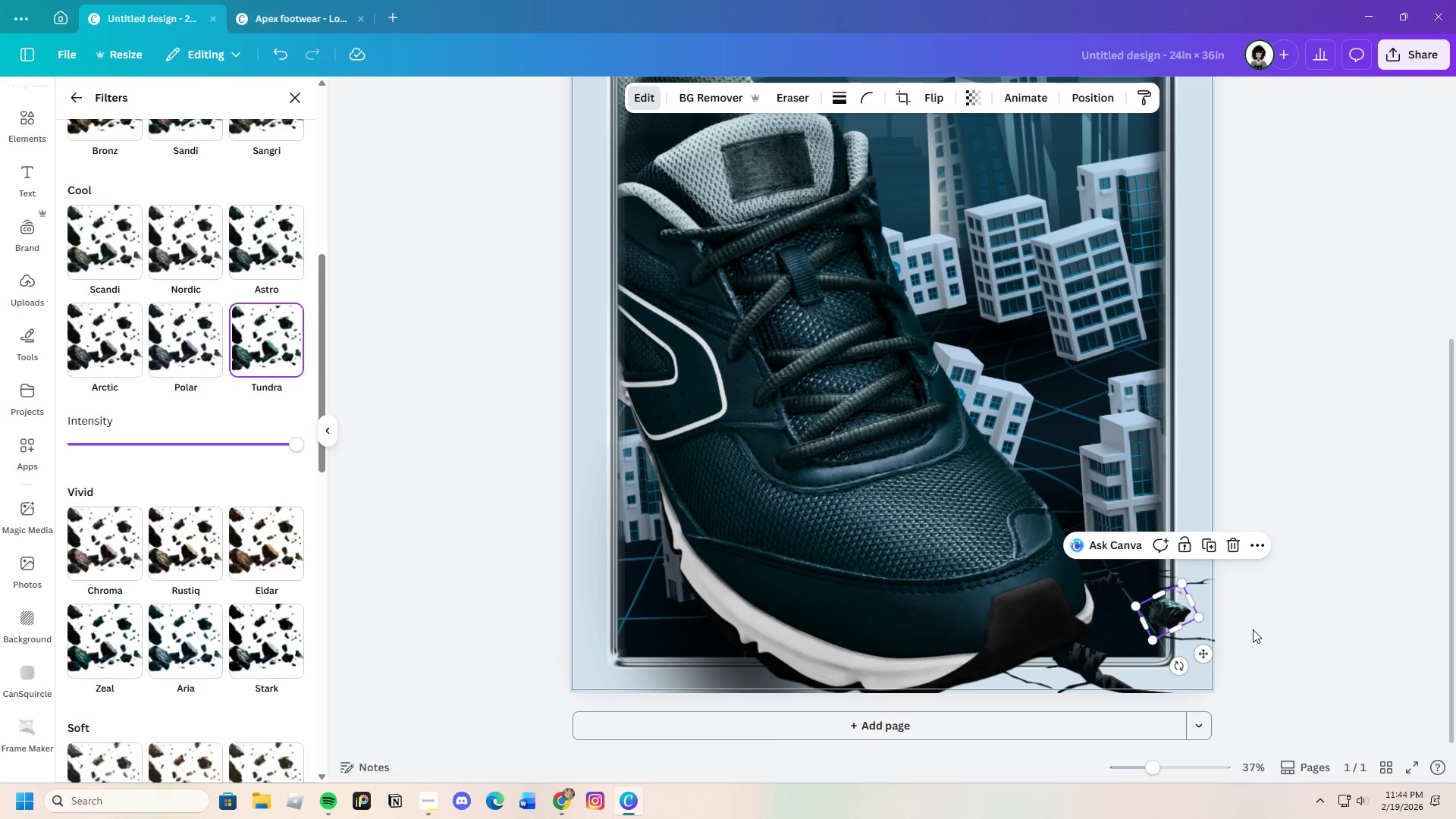 
left_click([1253, 629])
 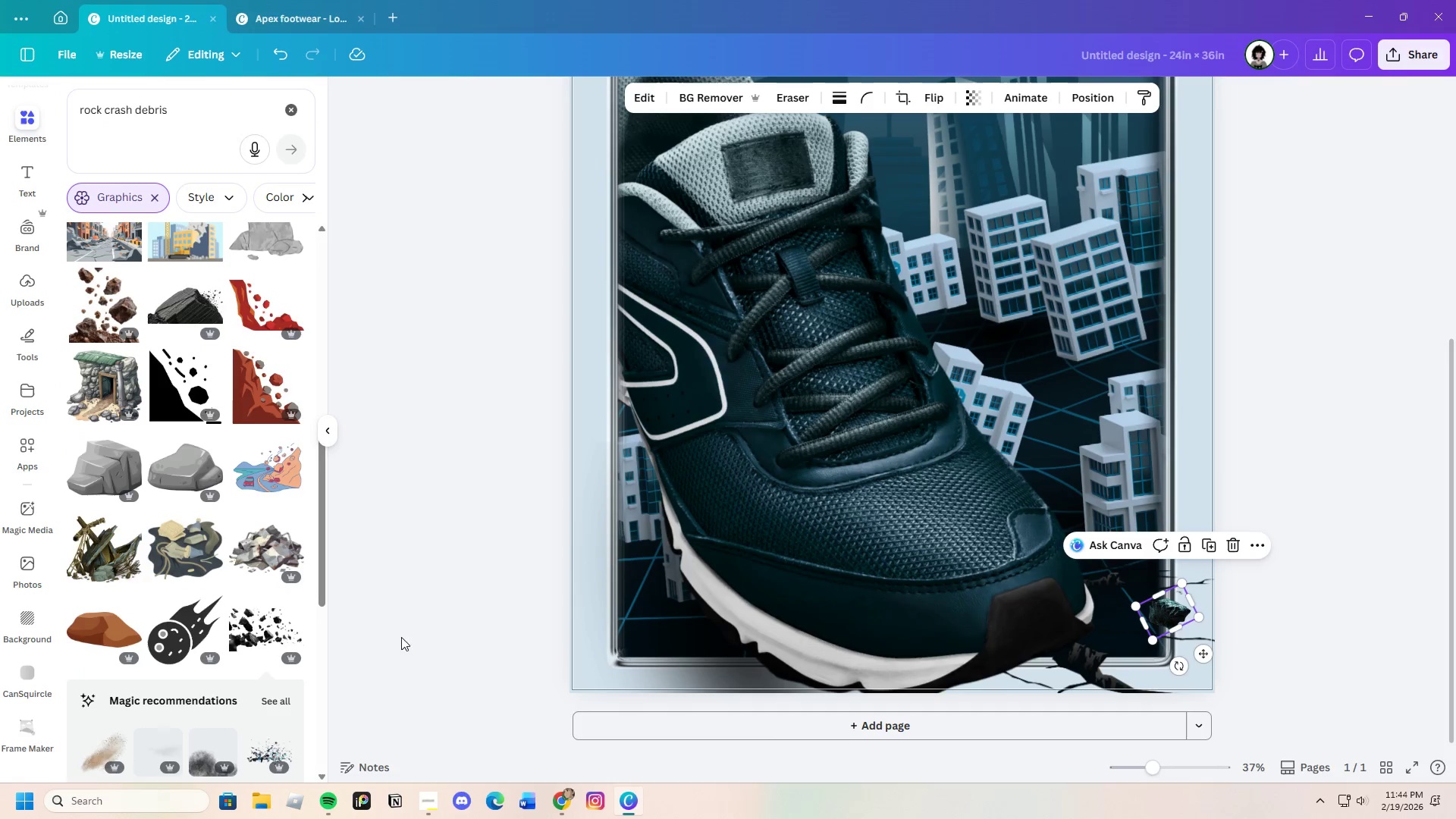 
scroll: coordinate [286, 633], scroll_direction: up, amount: 10.0
 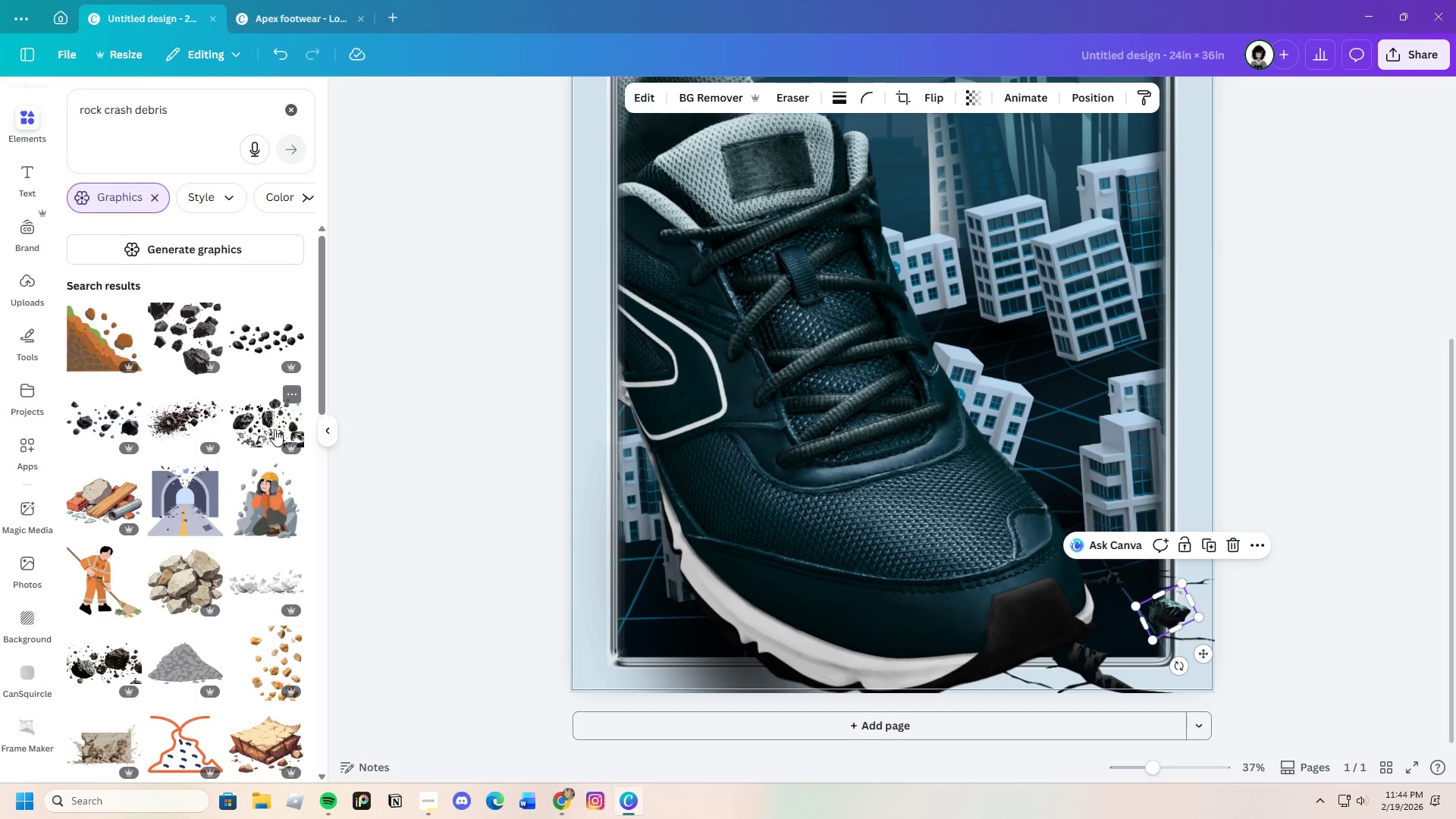 
left_click([272, 423])
 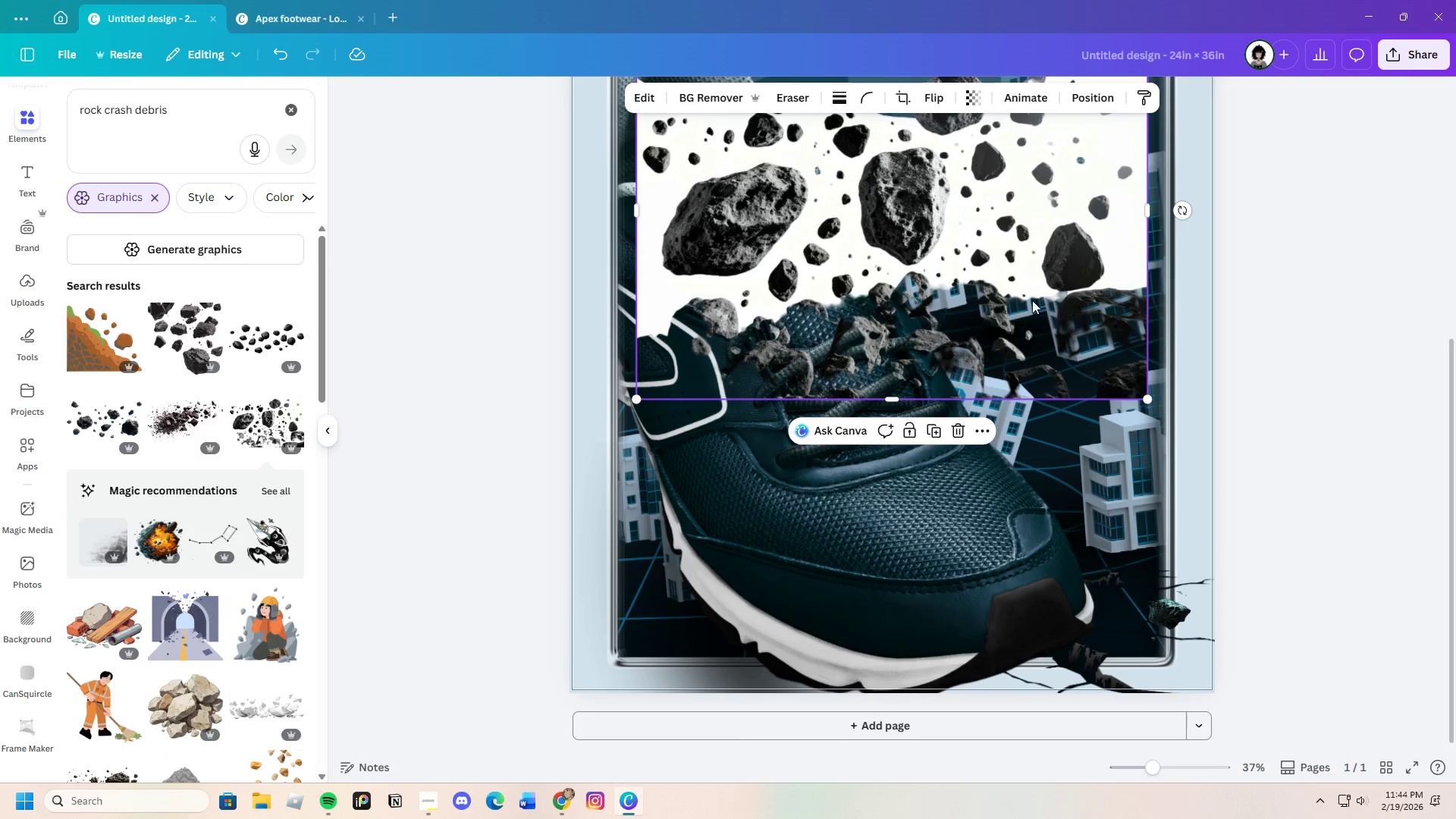 
left_click_drag(start_coordinate=[1030, 295], to_coordinate=[1047, 430])
 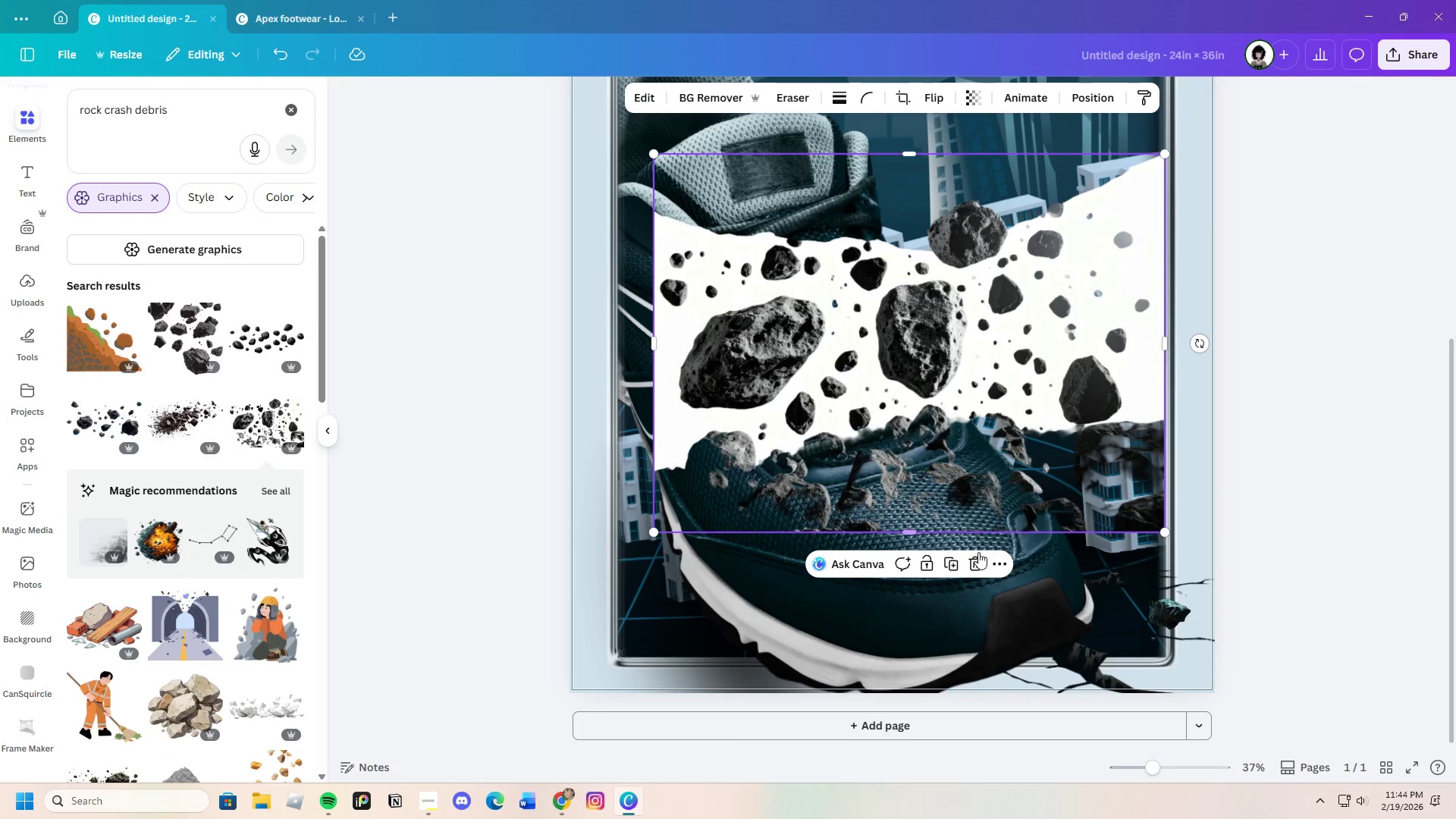 
left_click([976, 561])
 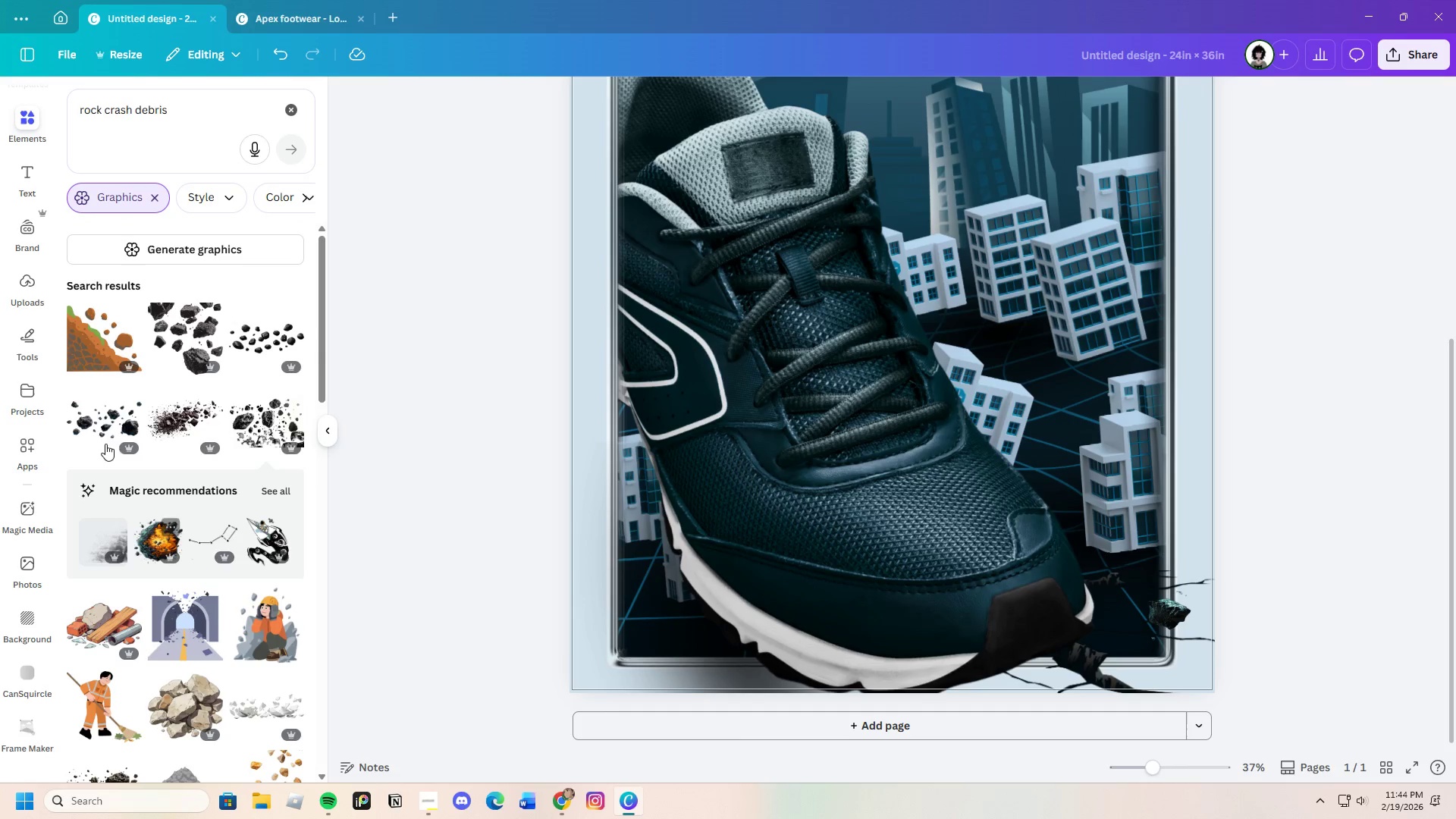 
left_click([102, 416])
 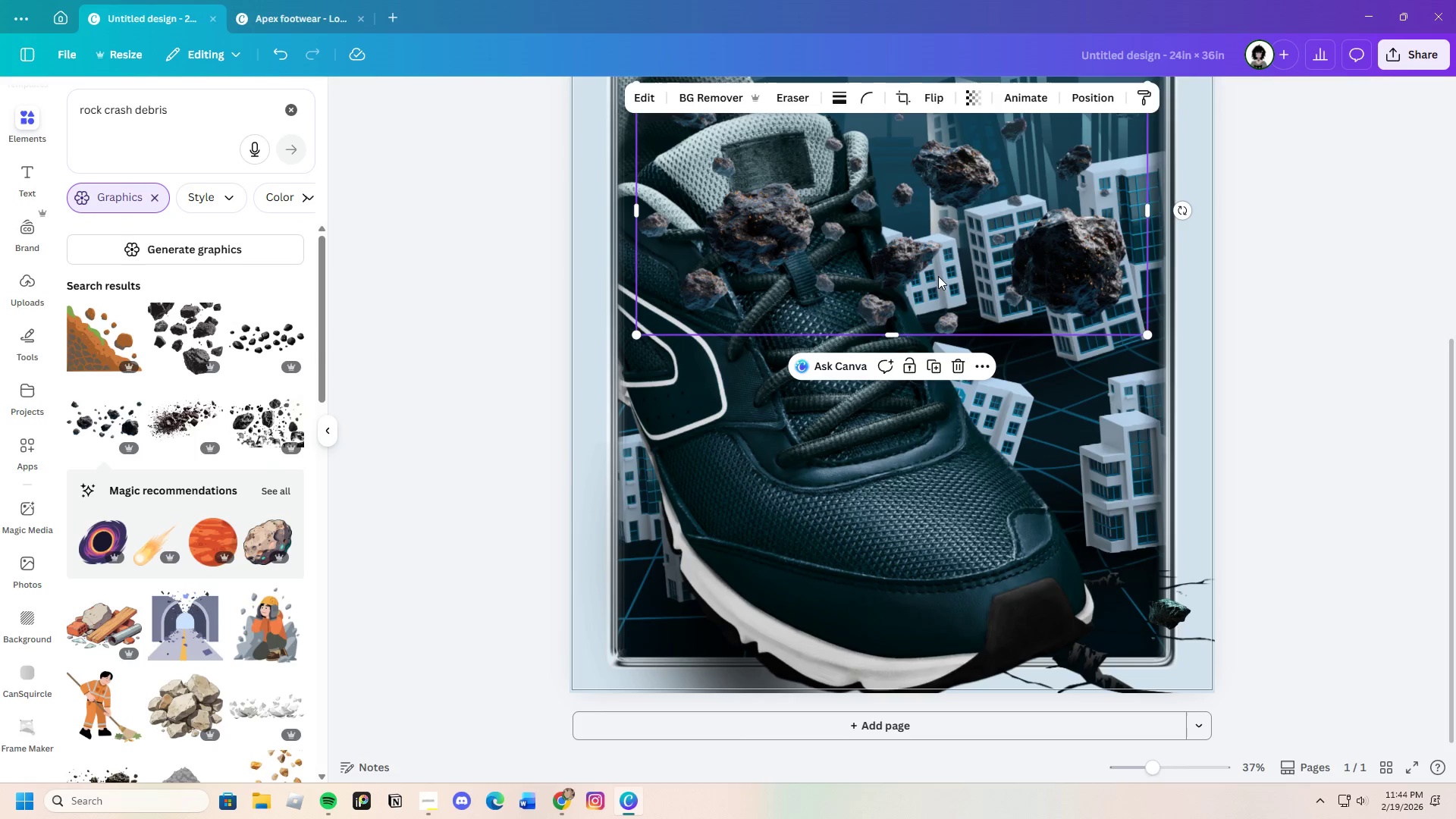 
left_click_drag(start_coordinate=[982, 162], to_coordinate=[984, 358])
 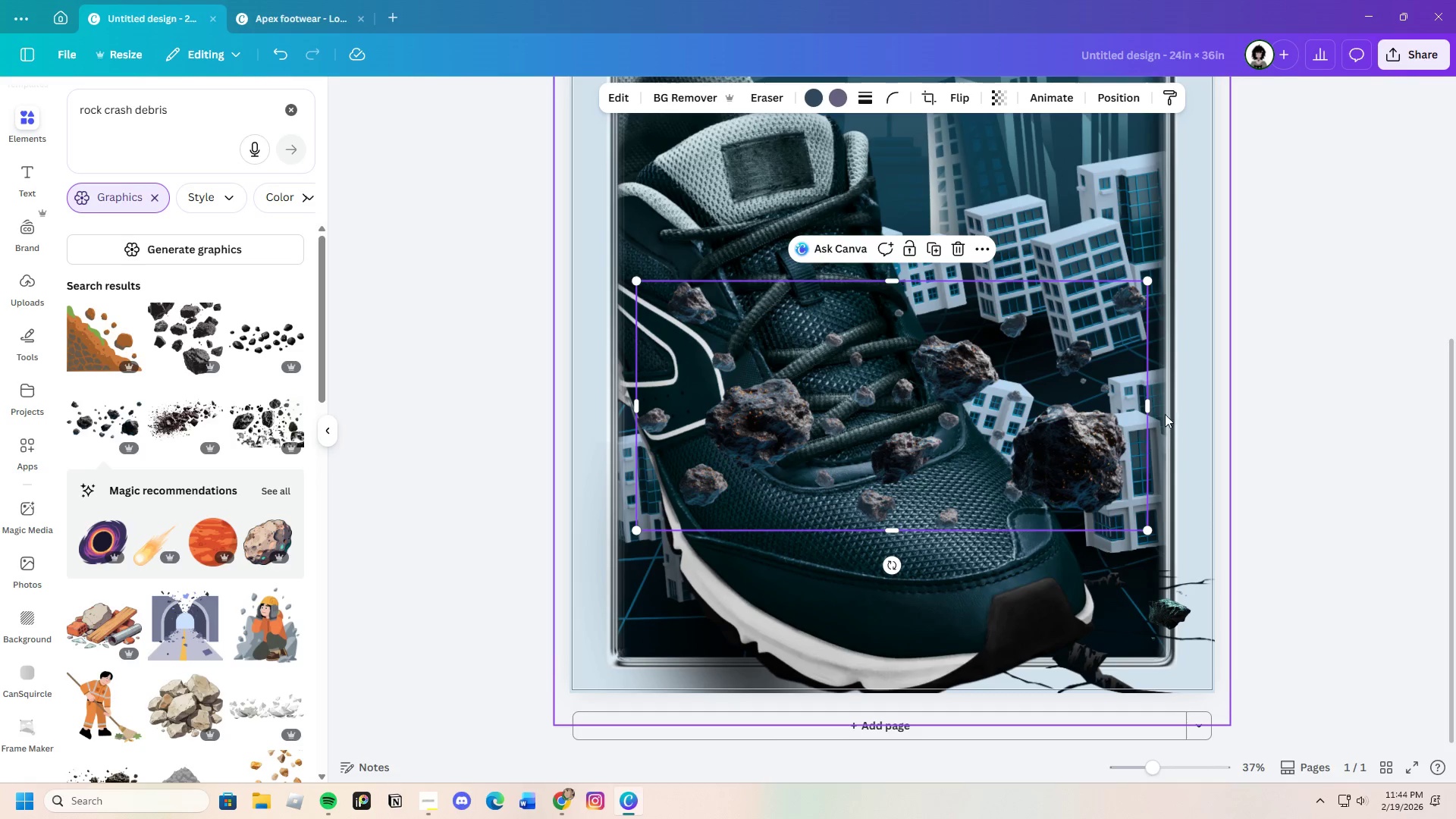 
left_click_drag(start_coordinate=[1148, 406], to_coordinate=[701, 400])
 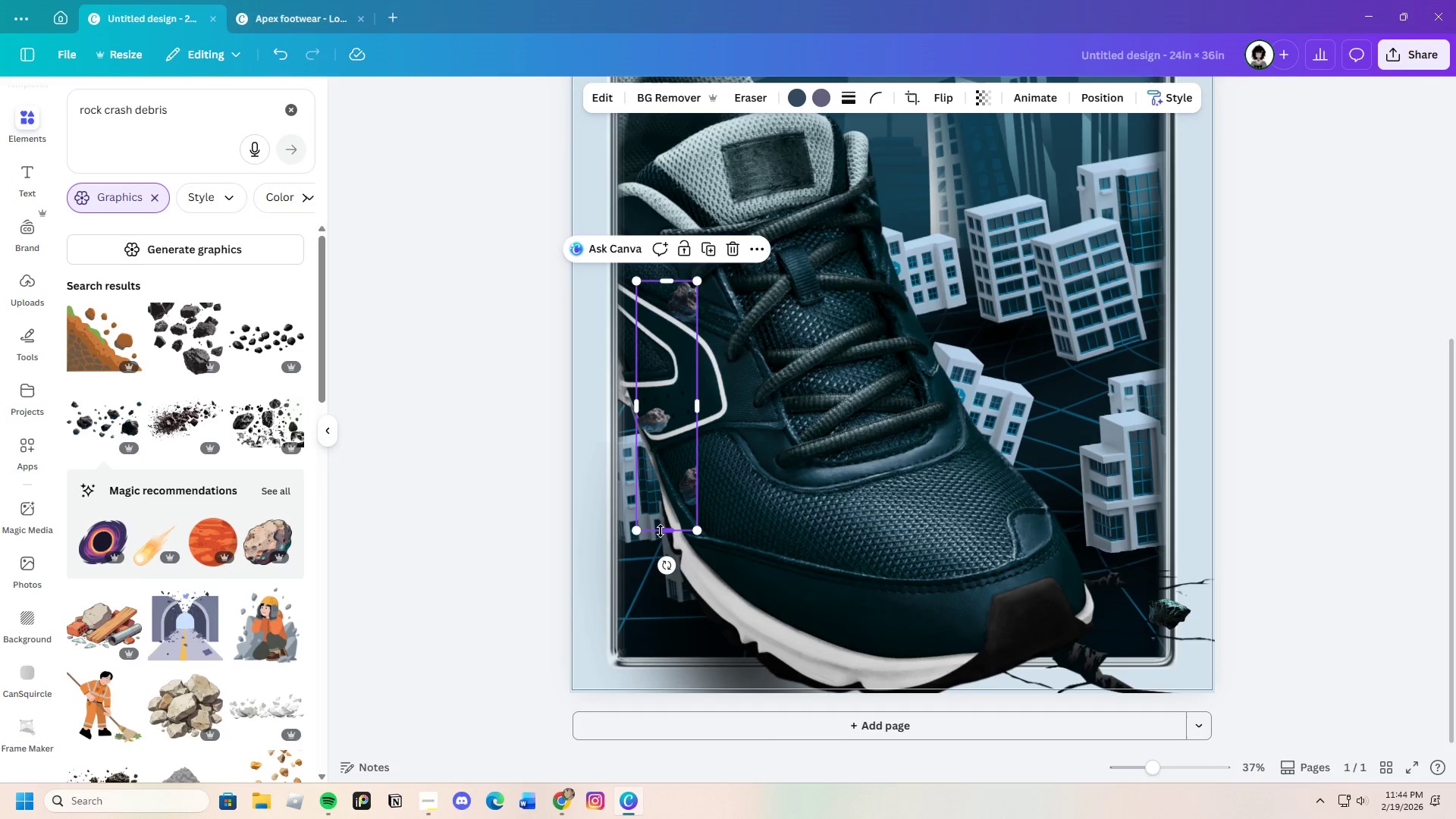 
left_click_drag(start_coordinate=[661, 532], to_coordinate=[659, 452])
 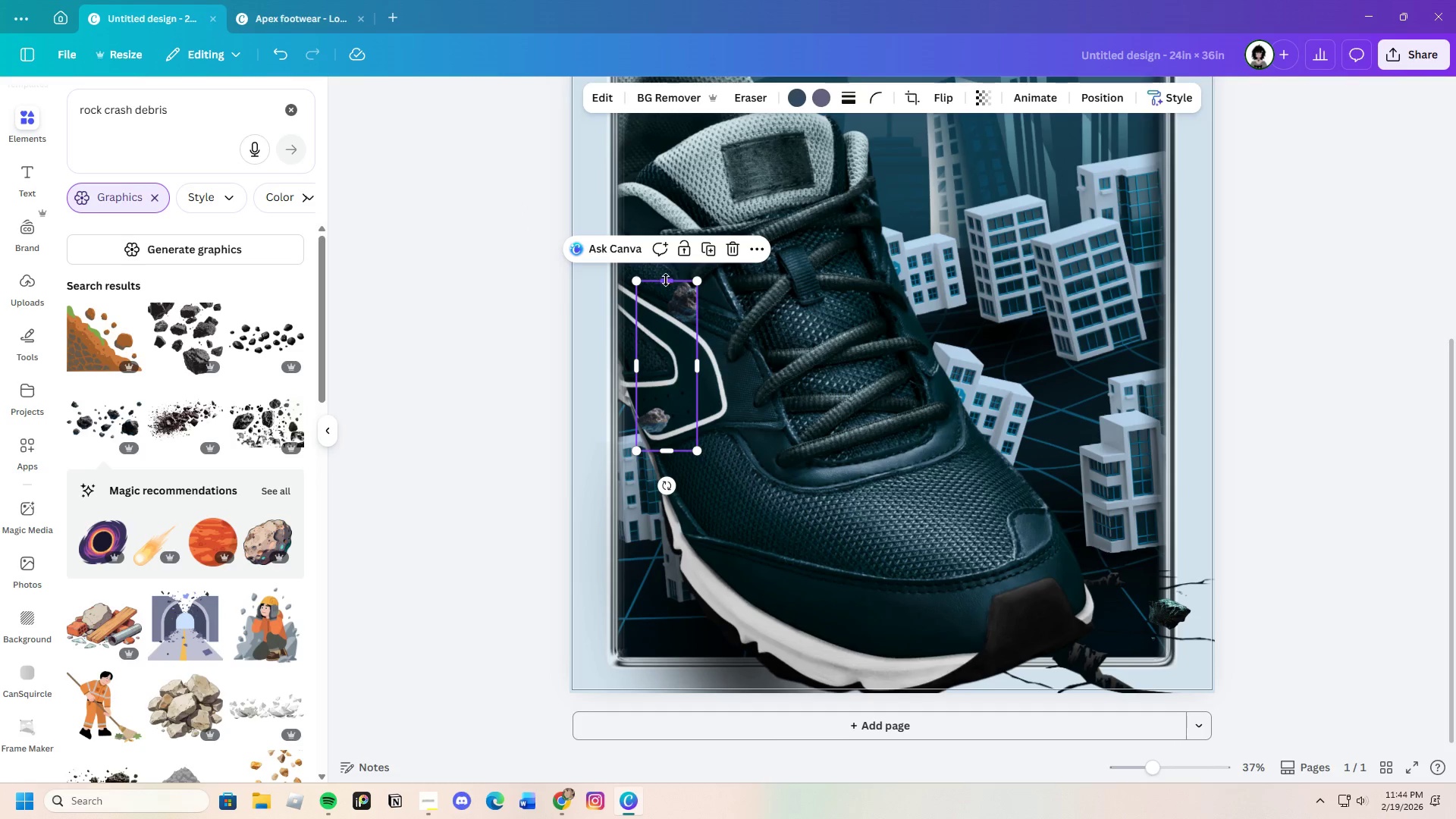 
left_click_drag(start_coordinate=[666, 280], to_coordinate=[667, 396])
 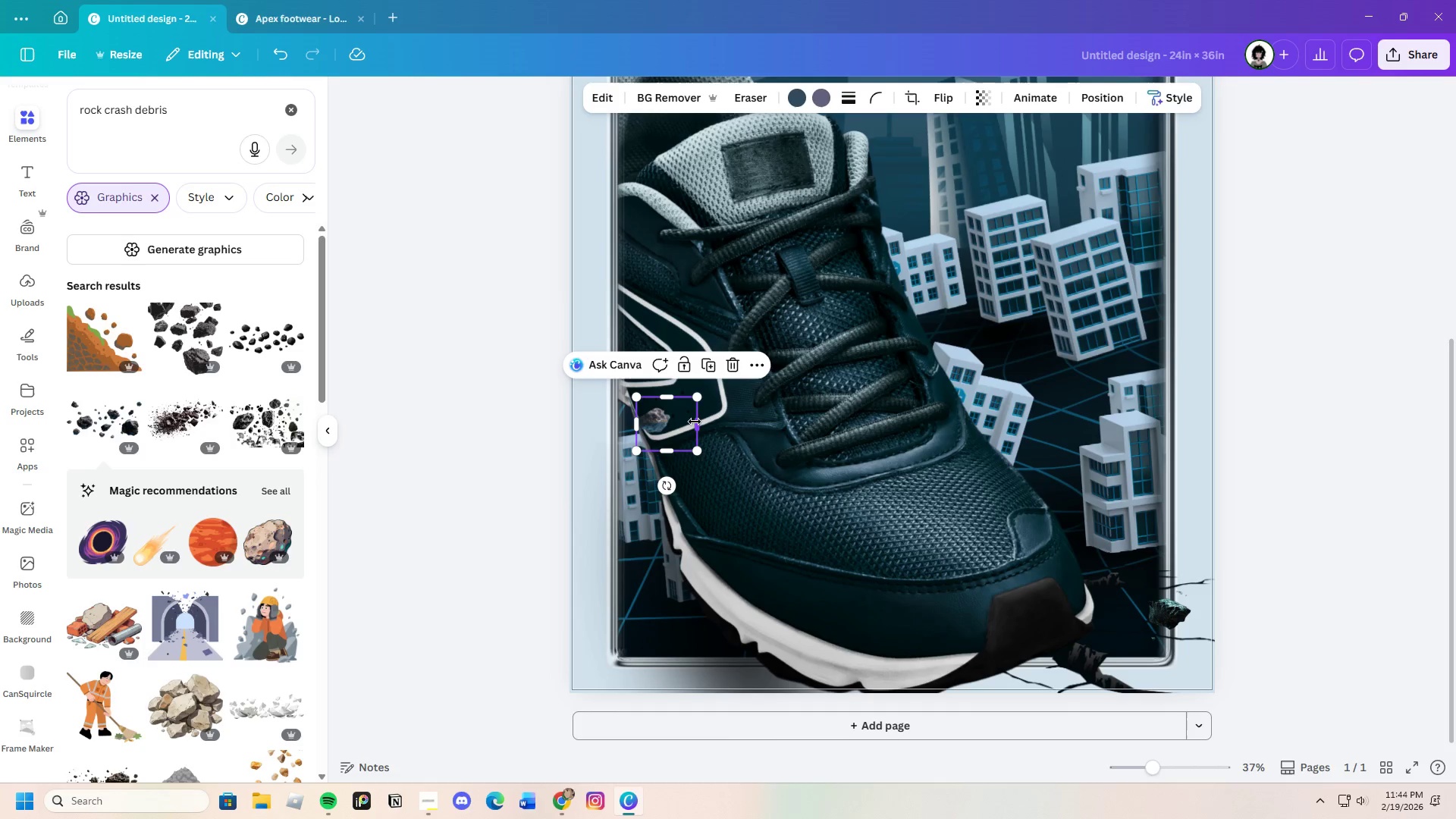 
left_click_drag(start_coordinate=[696, 421], to_coordinate=[678, 421])
 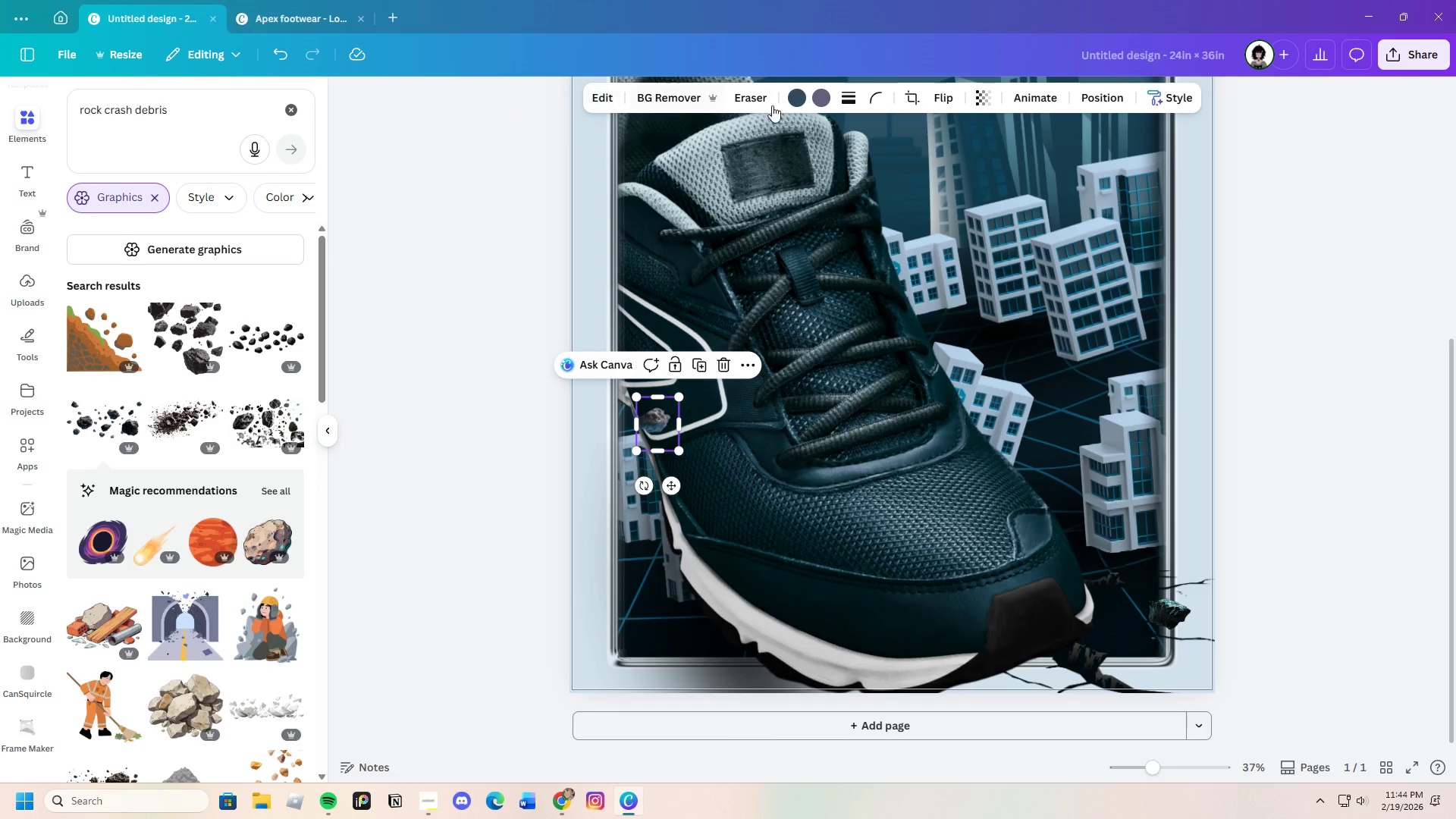 
left_click([802, 95])
 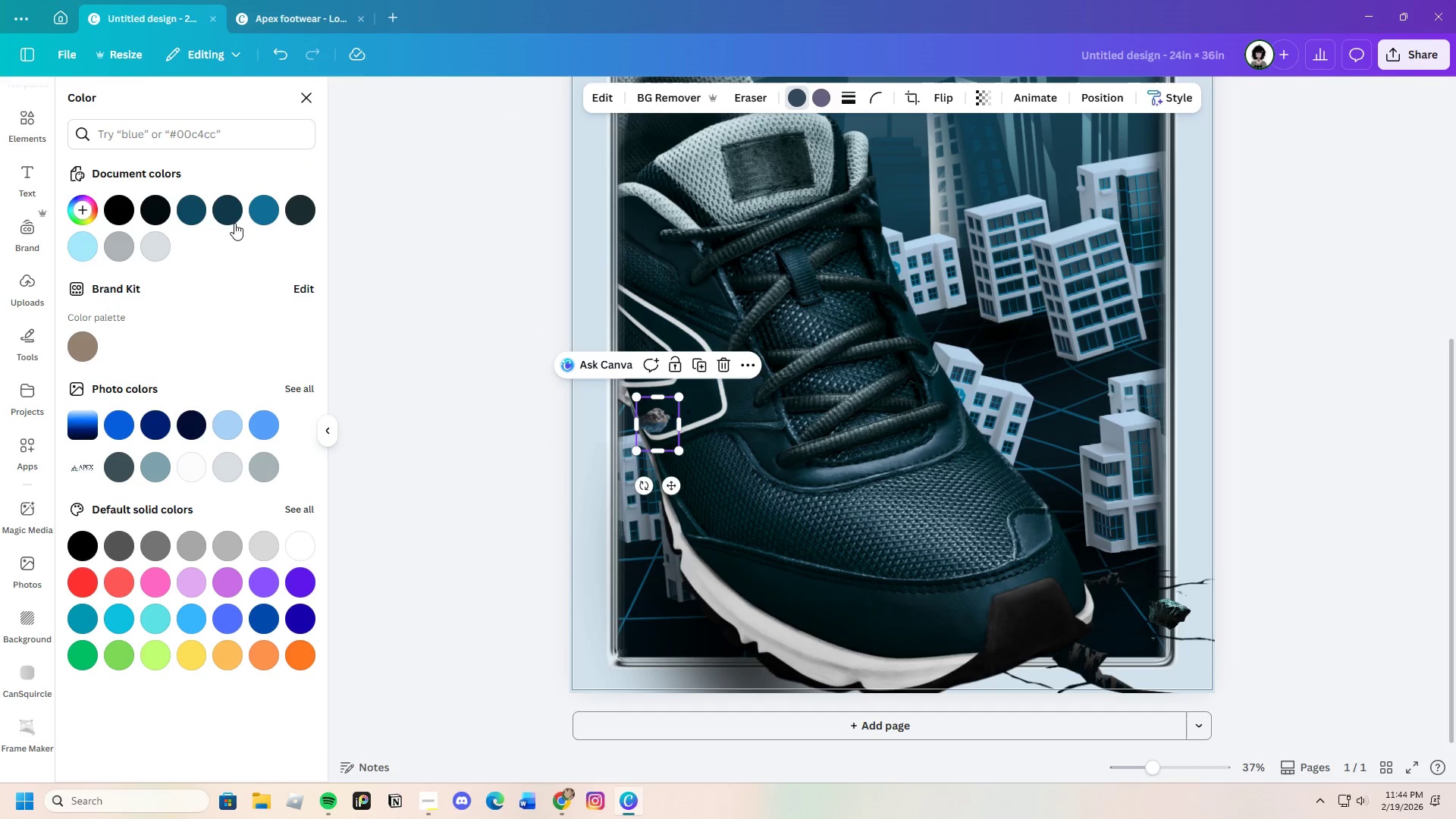 
left_click([231, 213])
 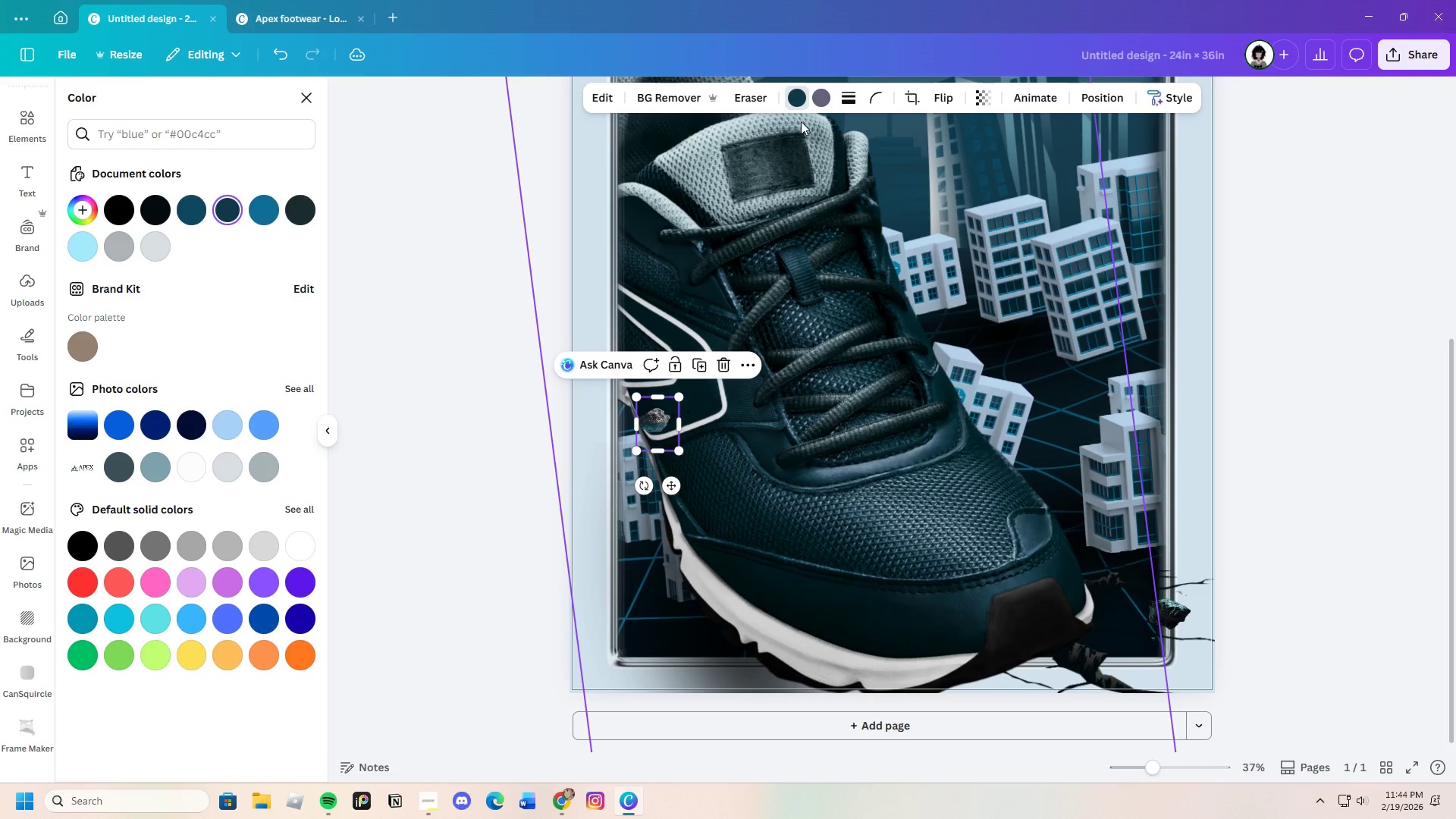 
left_click([824, 93])
 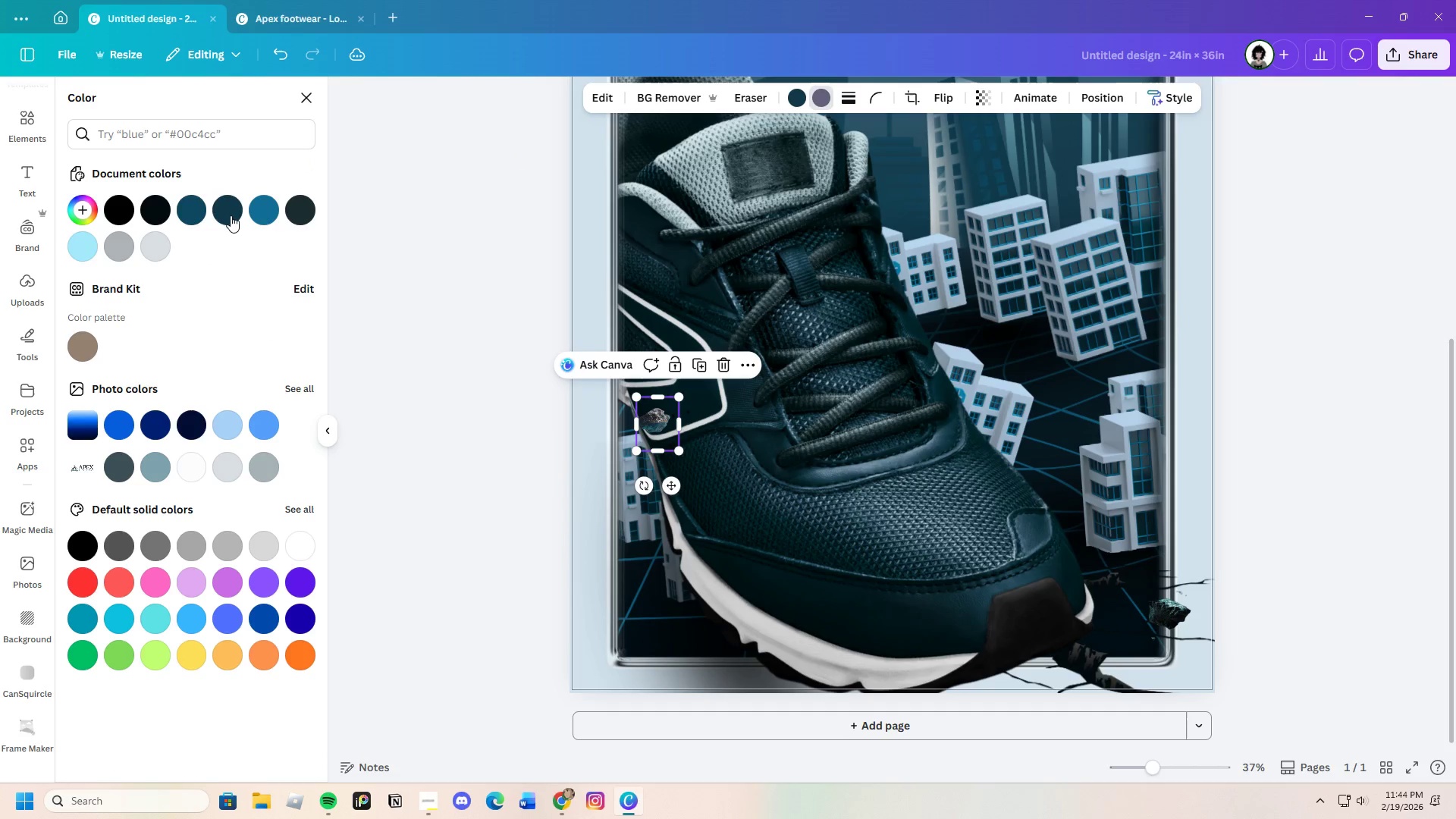 
left_click([226, 215])
 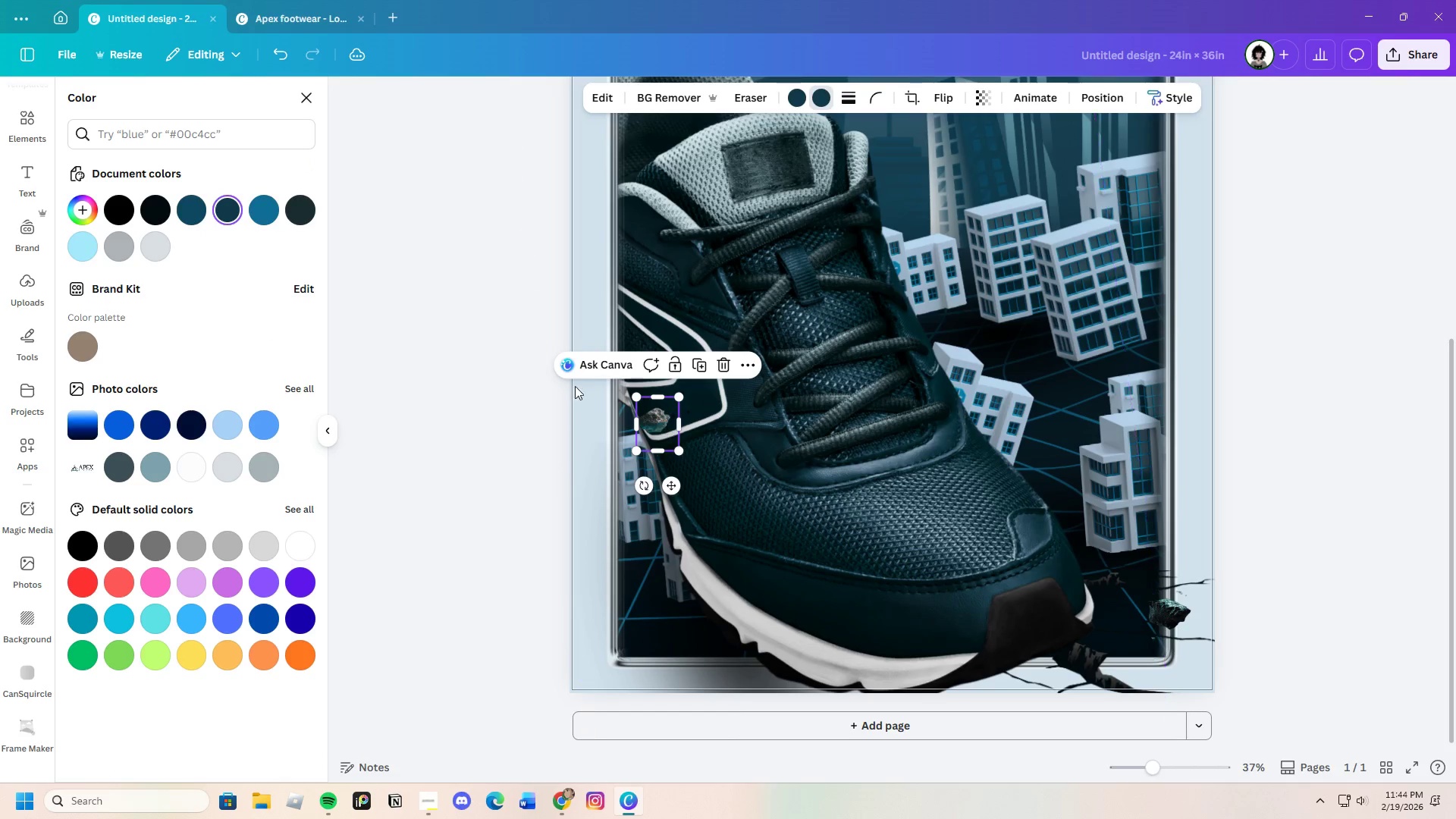 
left_click([291, 209])
 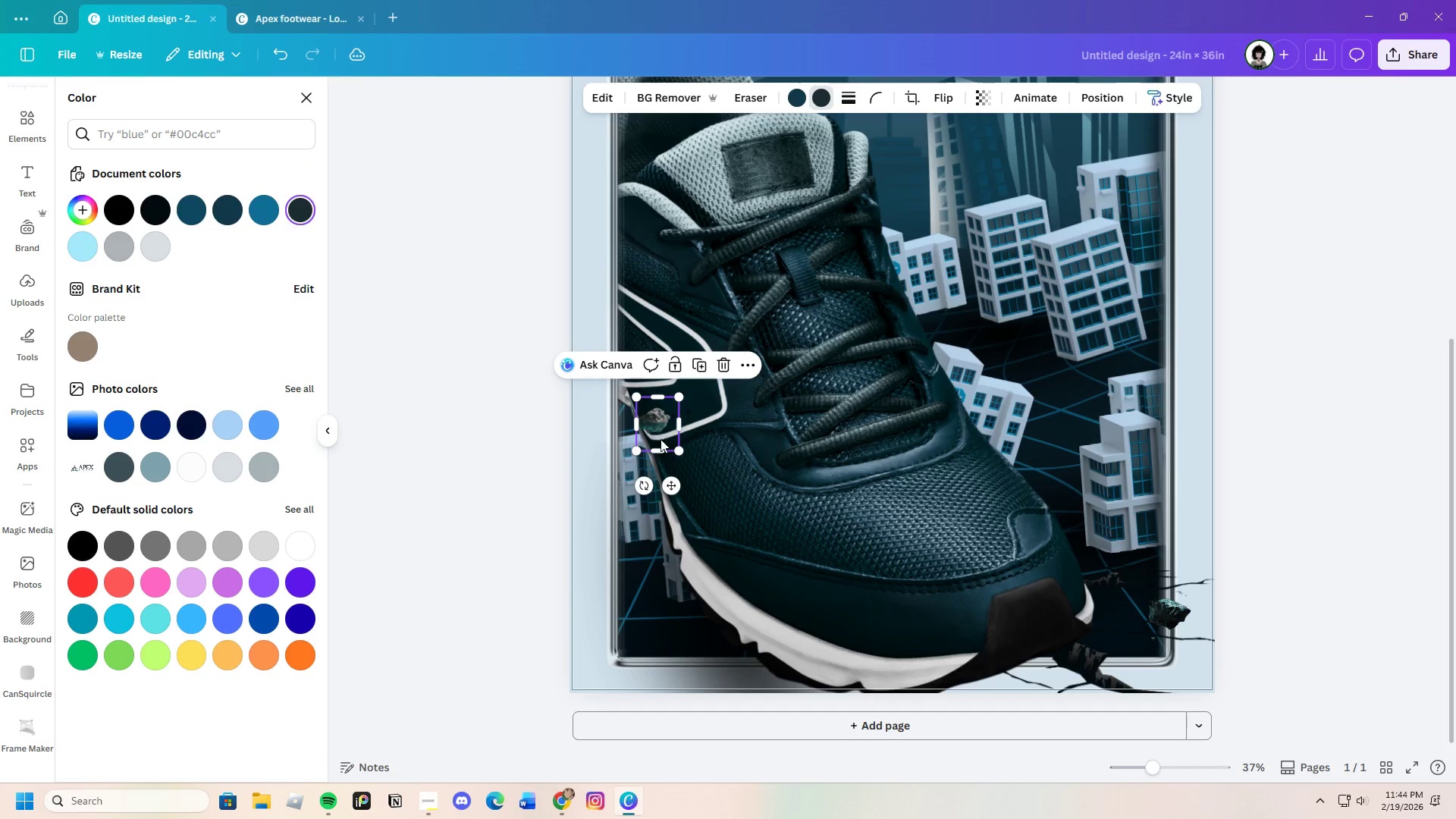 
left_click_drag(start_coordinate=[660, 419], to_coordinate=[1054, 680])
 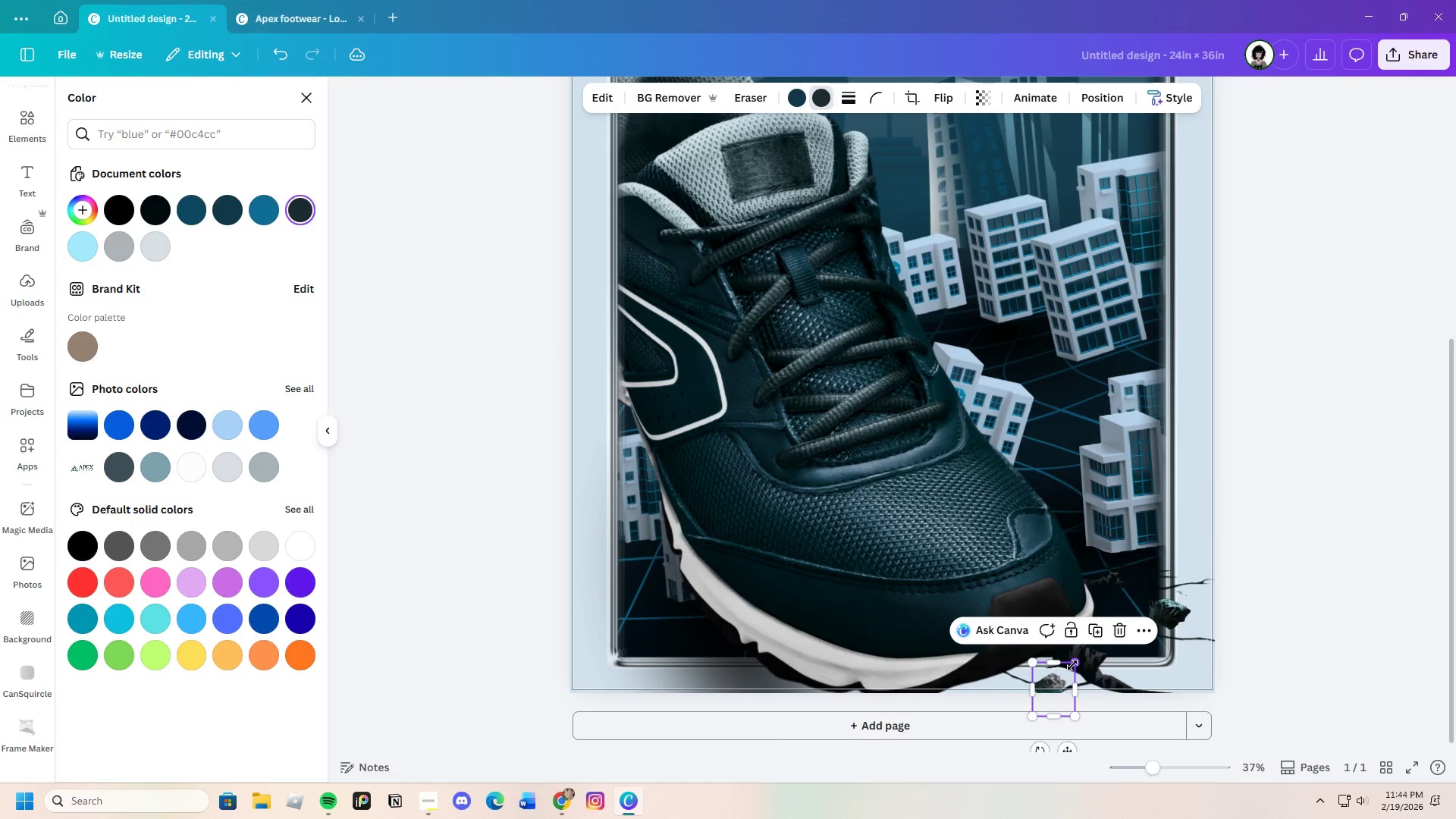 
left_click_drag(start_coordinate=[1072, 665], to_coordinate=[1062, 679])
 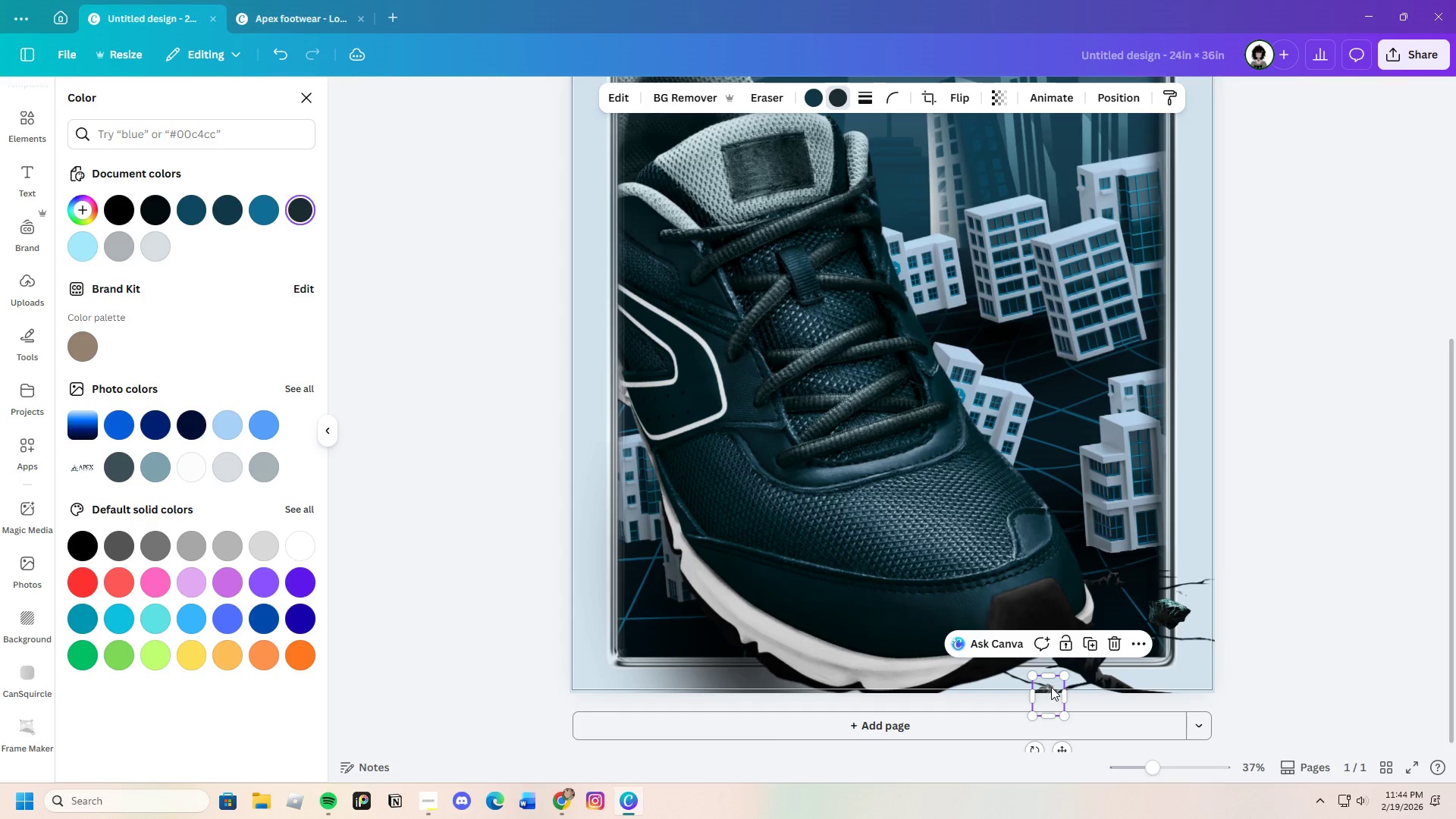 
left_click_drag(start_coordinate=[1052, 686], to_coordinate=[1039, 627])
 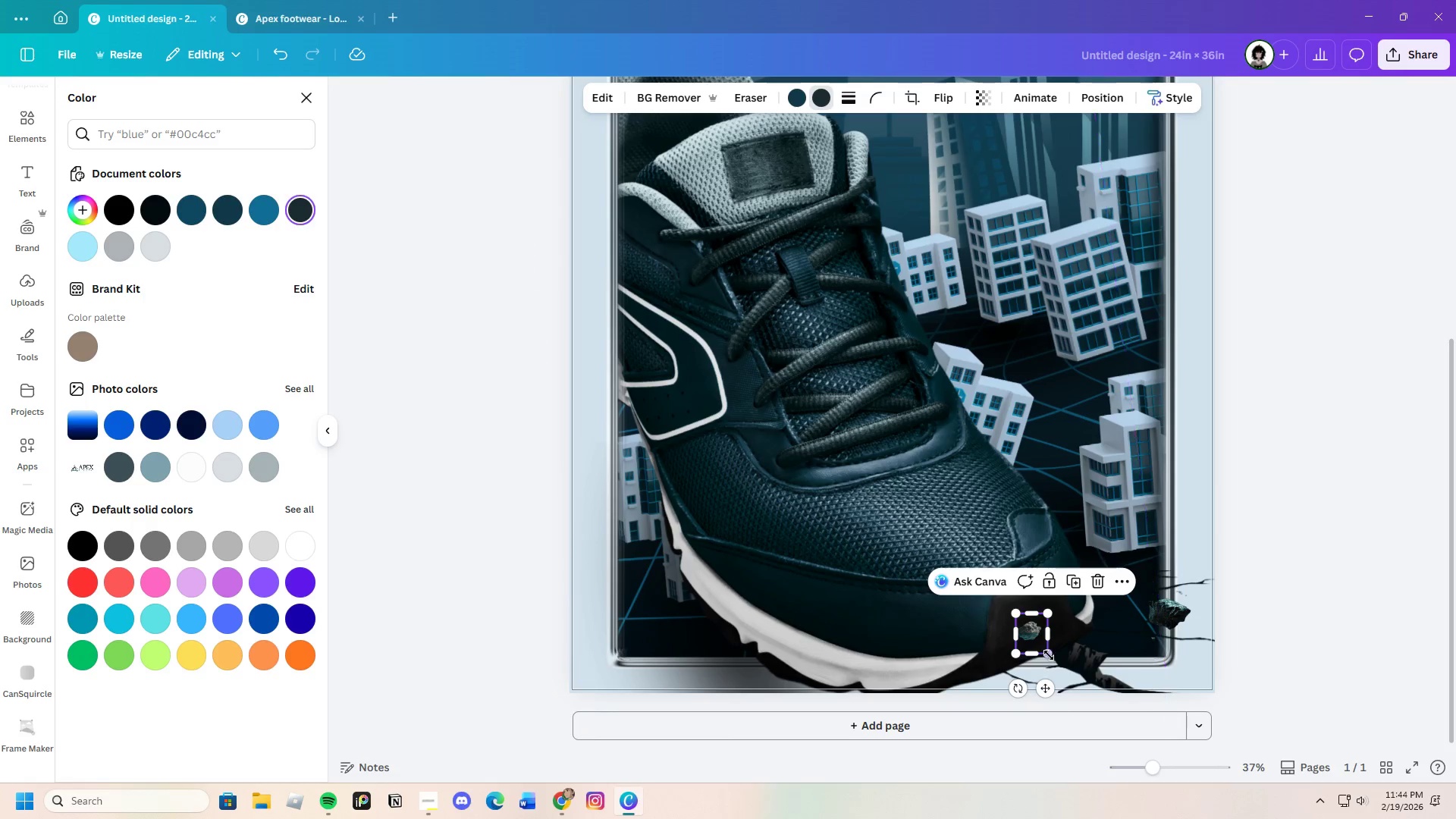 
left_click_drag(start_coordinate=[1049, 655], to_coordinate=[1025, 629])
 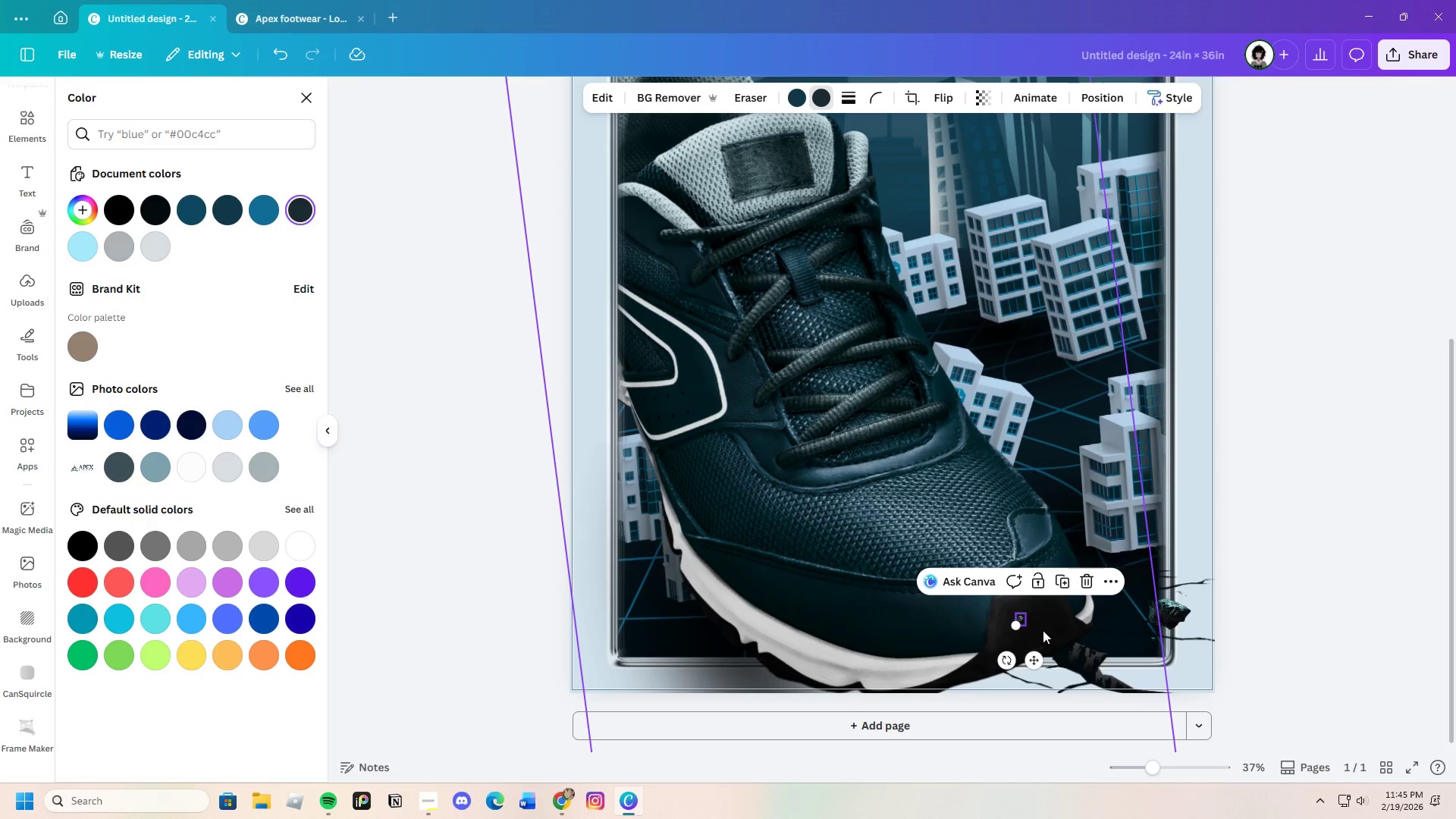 
key(Control+C)
 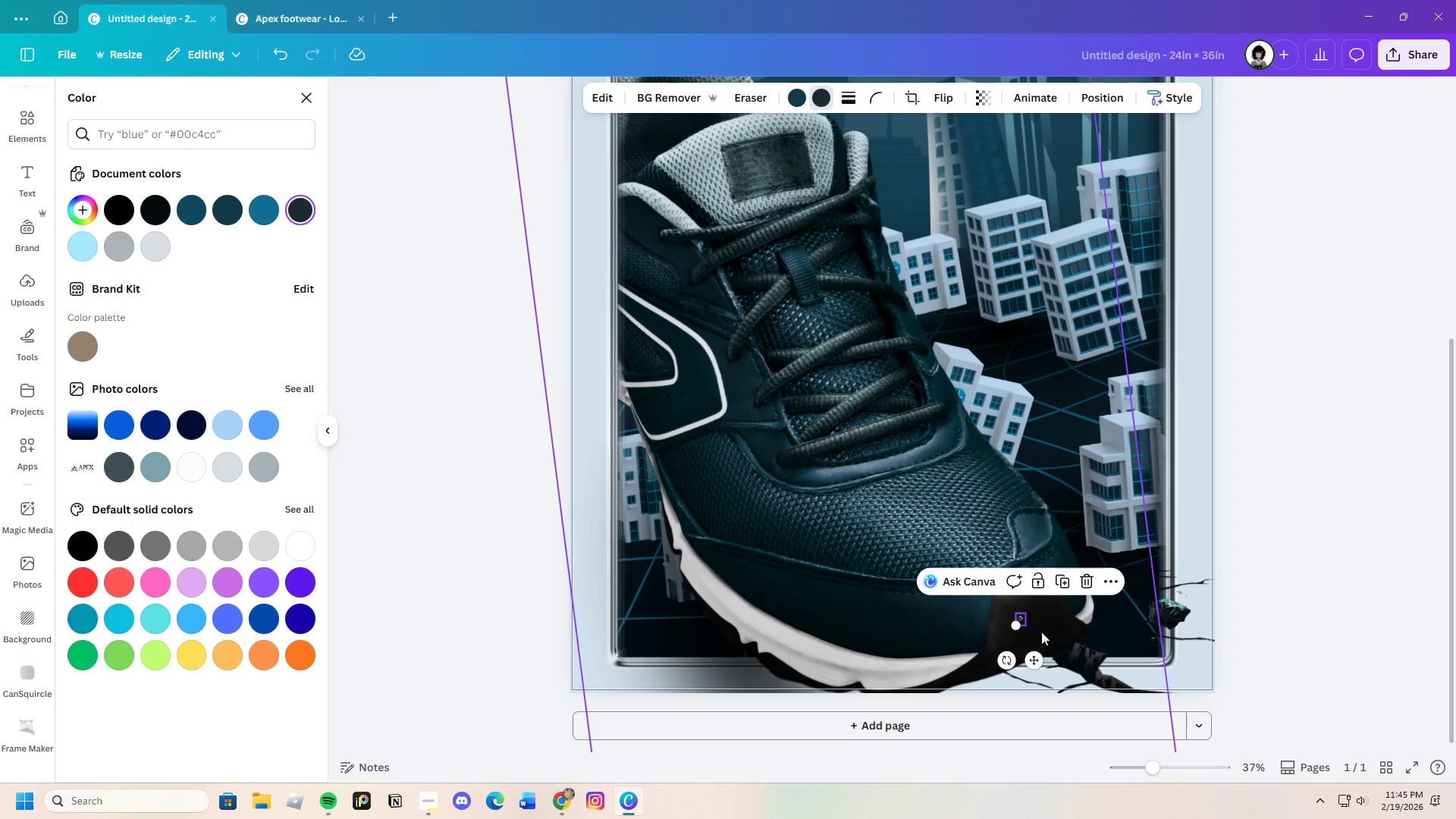 
key(Control+V)
 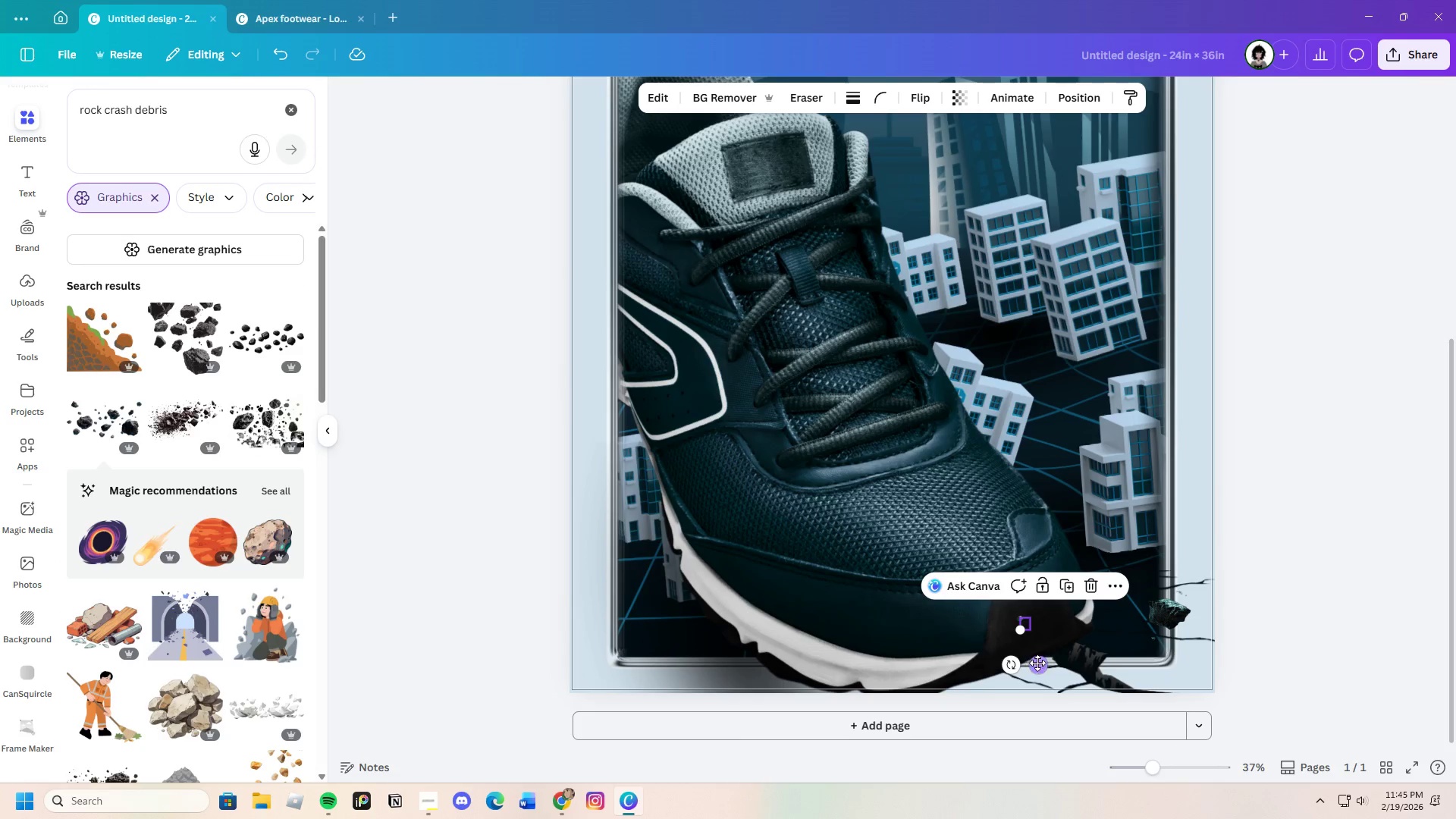 
left_click_drag(start_coordinate=[1040, 661], to_coordinate=[1153, 626])
 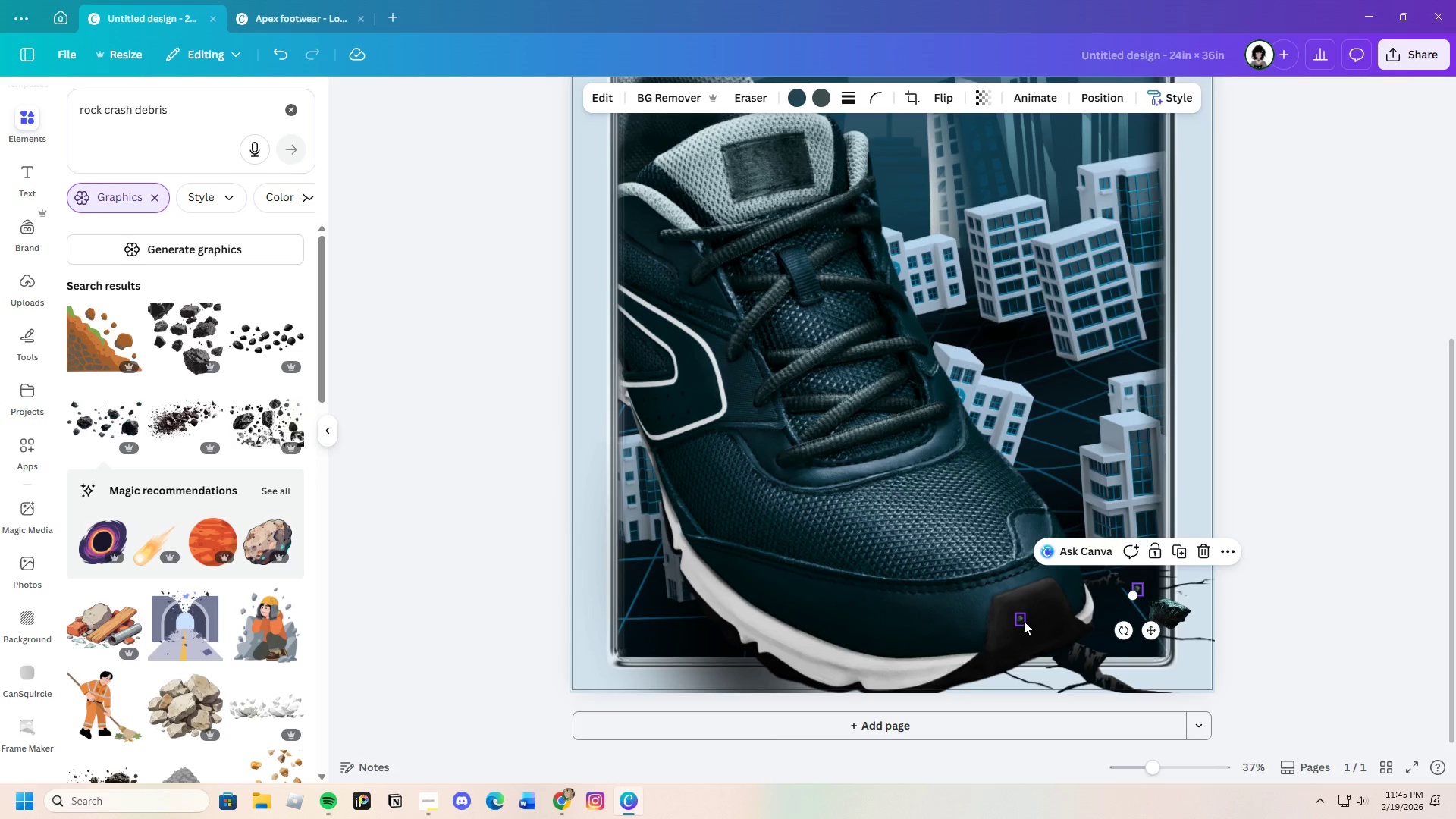 
left_click([1022, 618])
 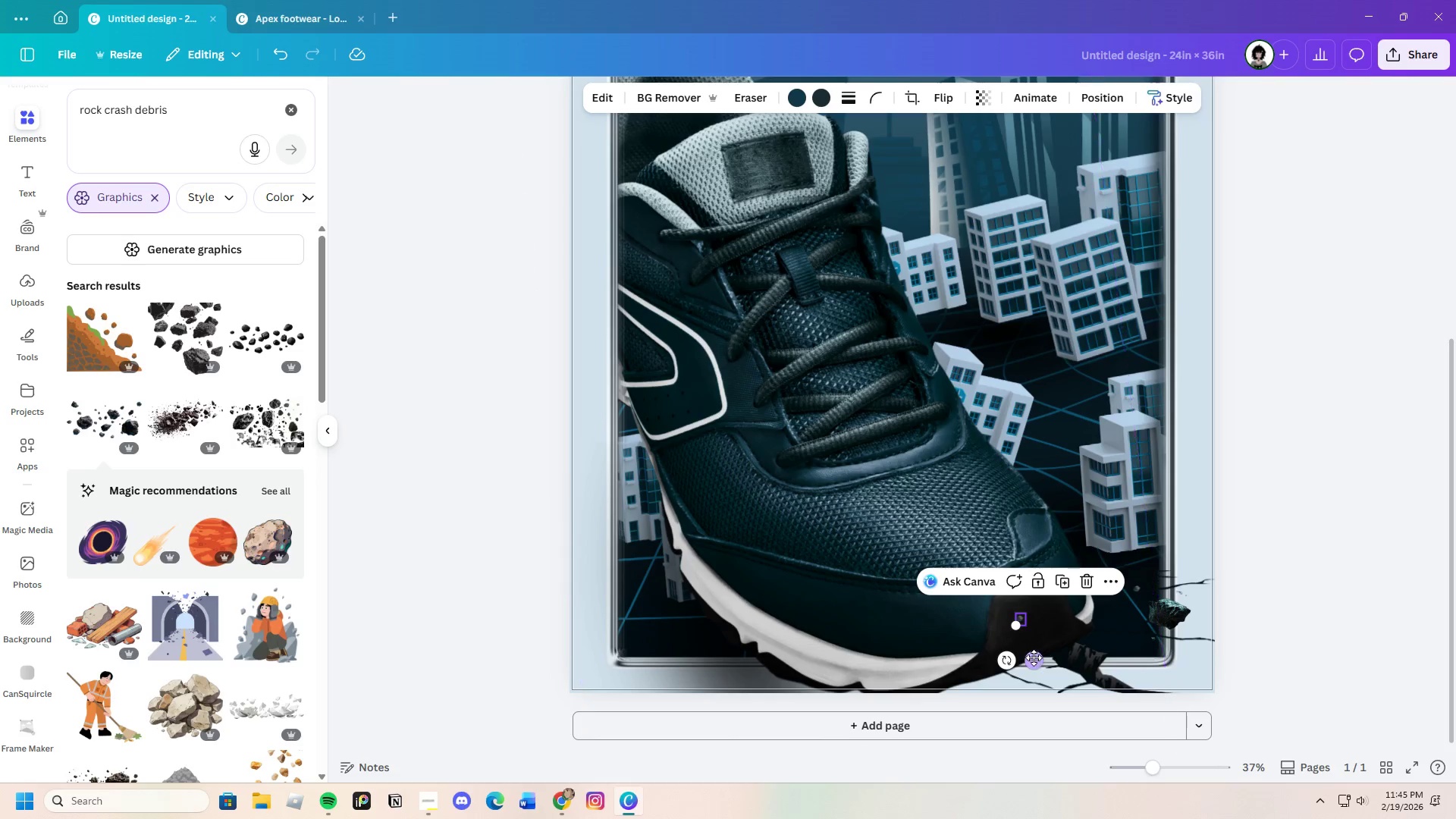 
left_click_drag(start_coordinate=[1034, 659], to_coordinate=[993, 722])
 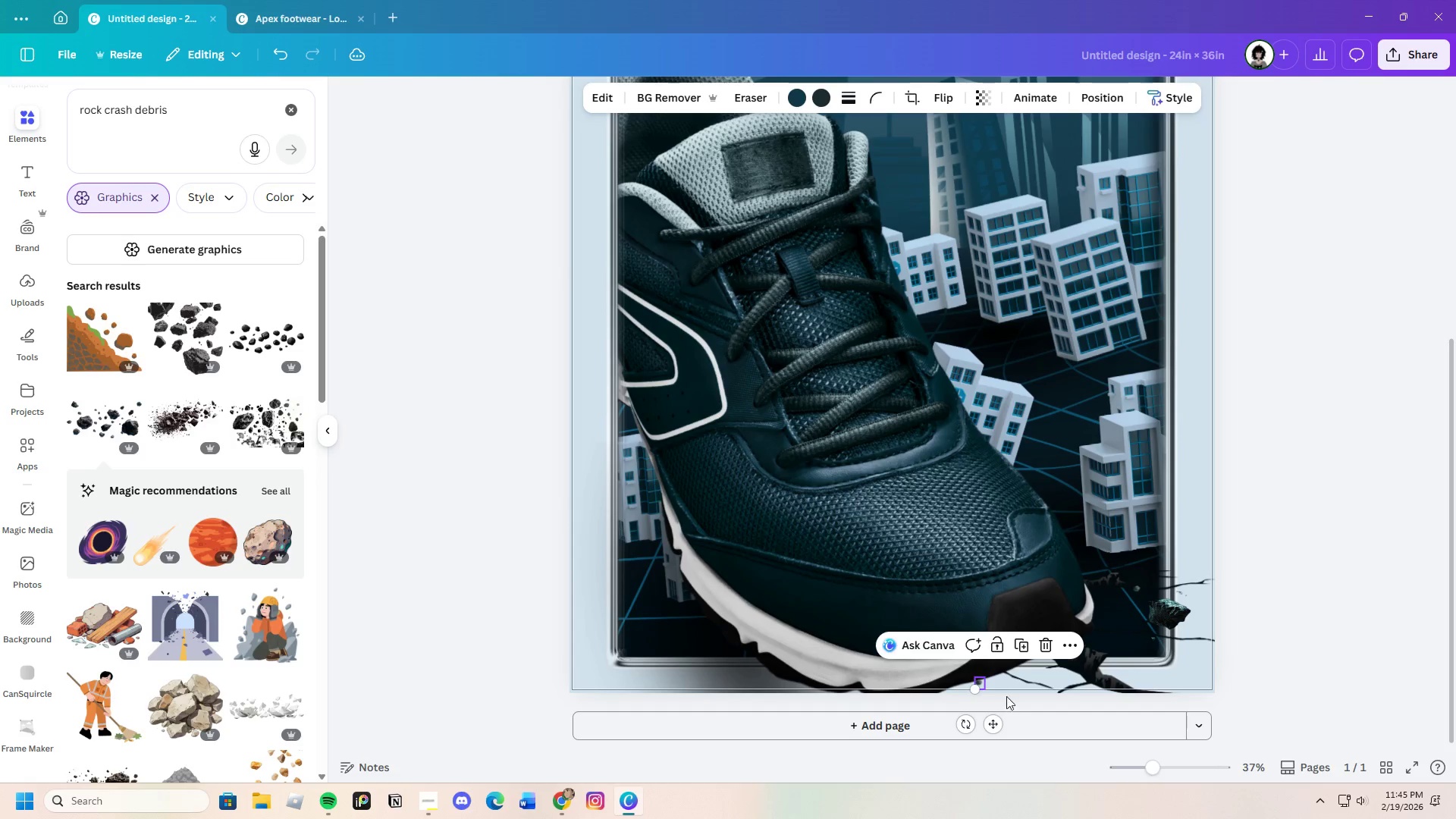 
key(Control+C)
 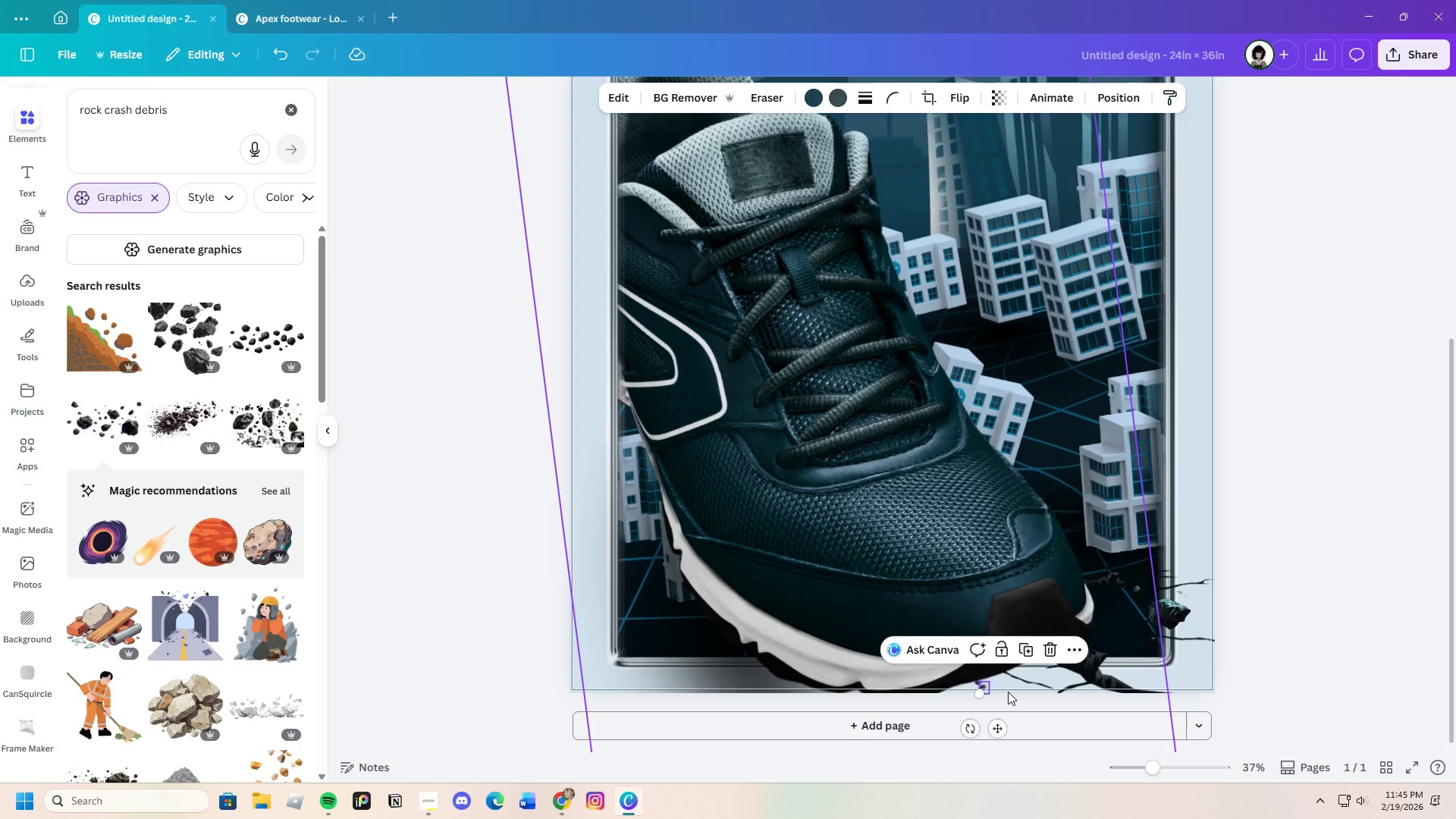 
key(Control+V)
 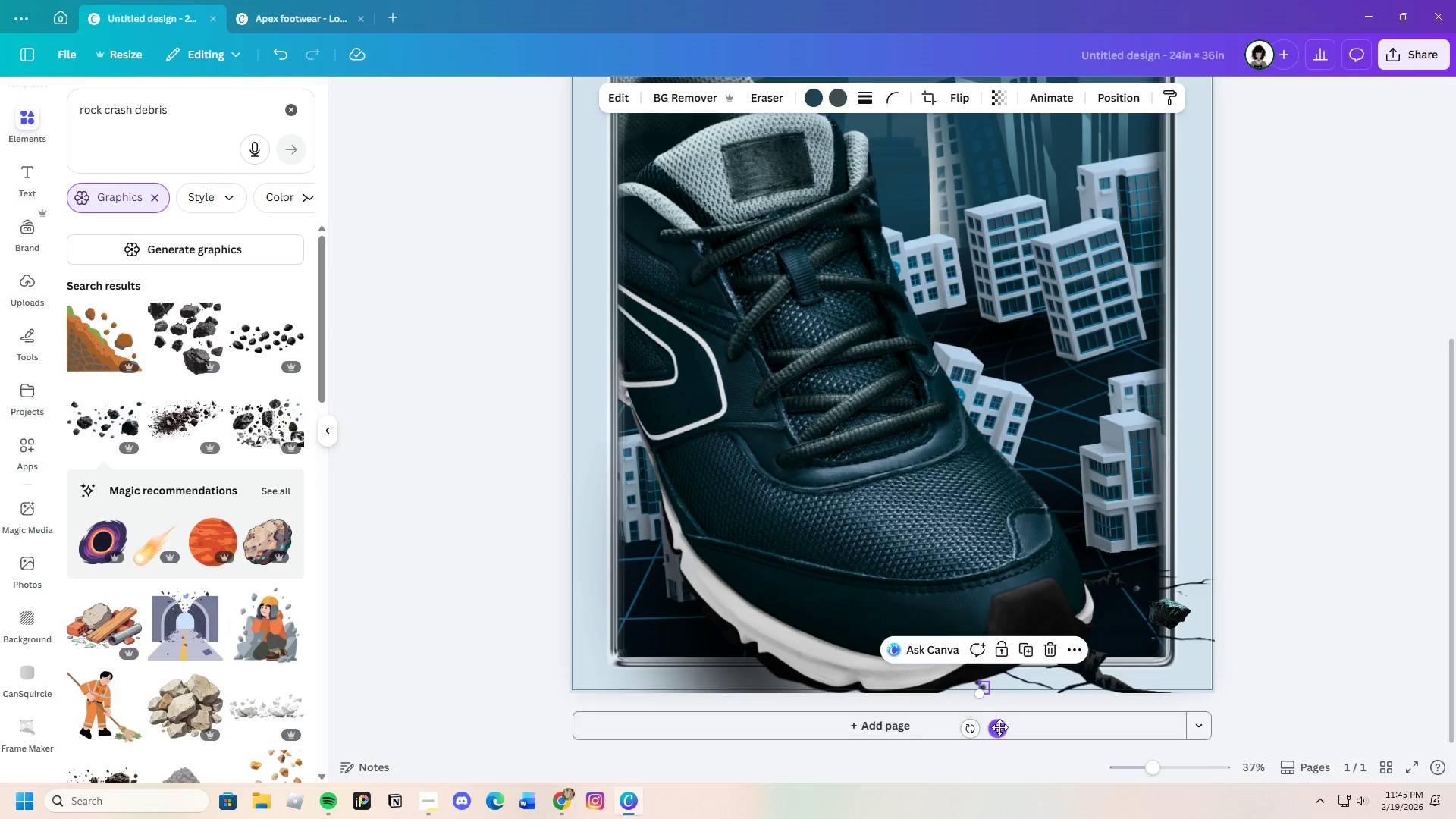 
left_click_drag(start_coordinate=[1002, 727], to_coordinate=[928, 707])
 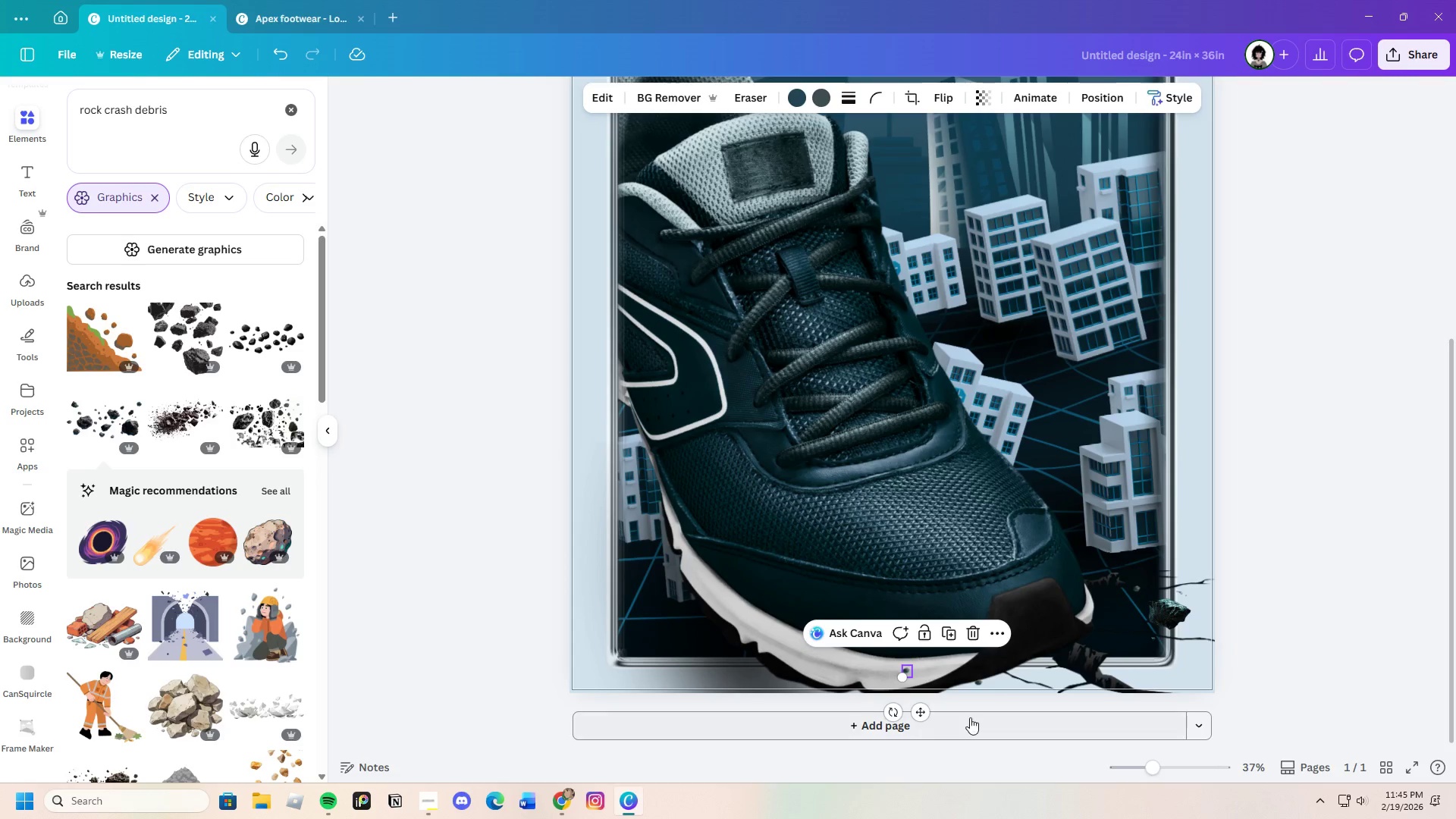 
key(Control+C)
 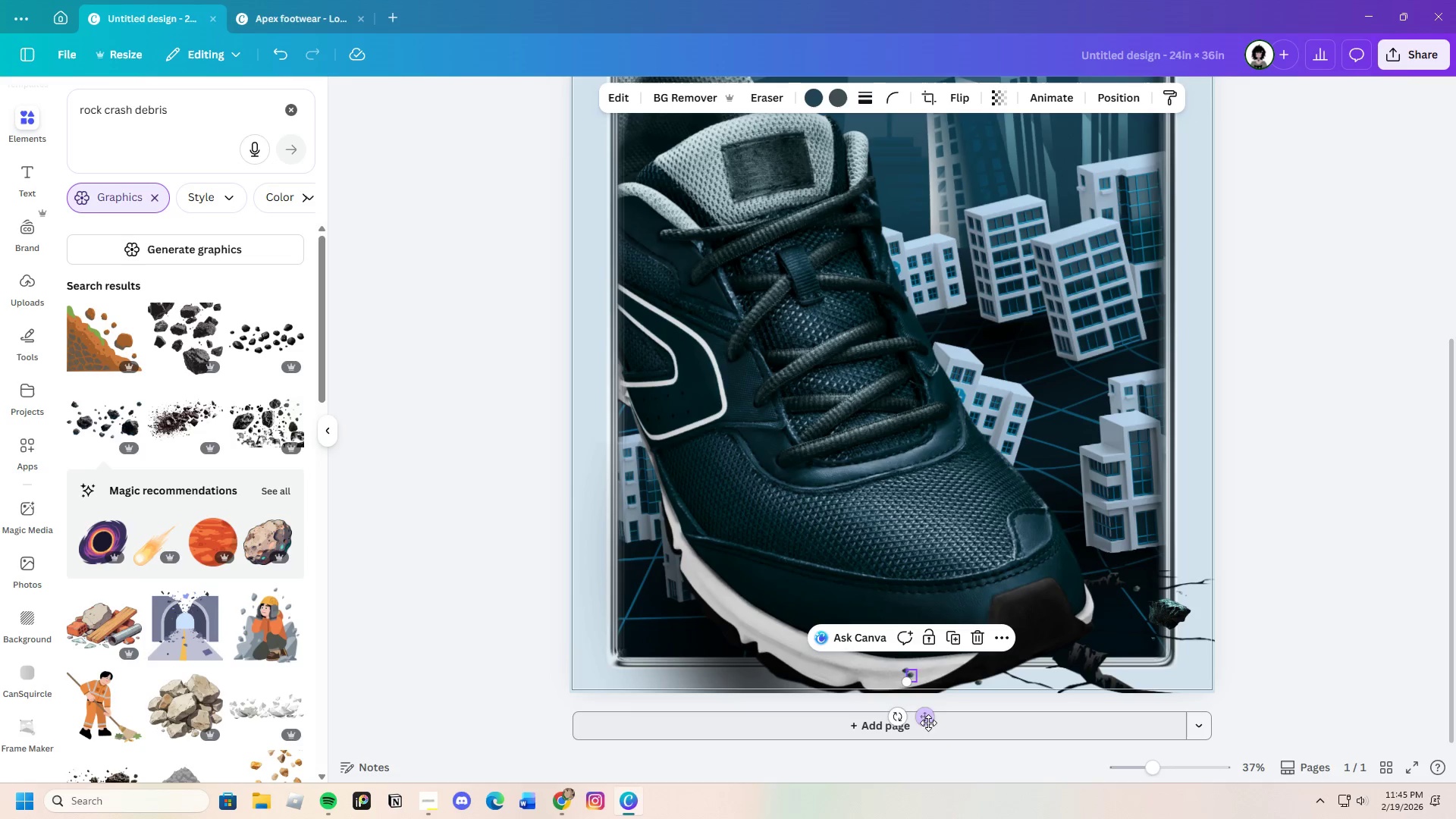 
key(Control+V)
 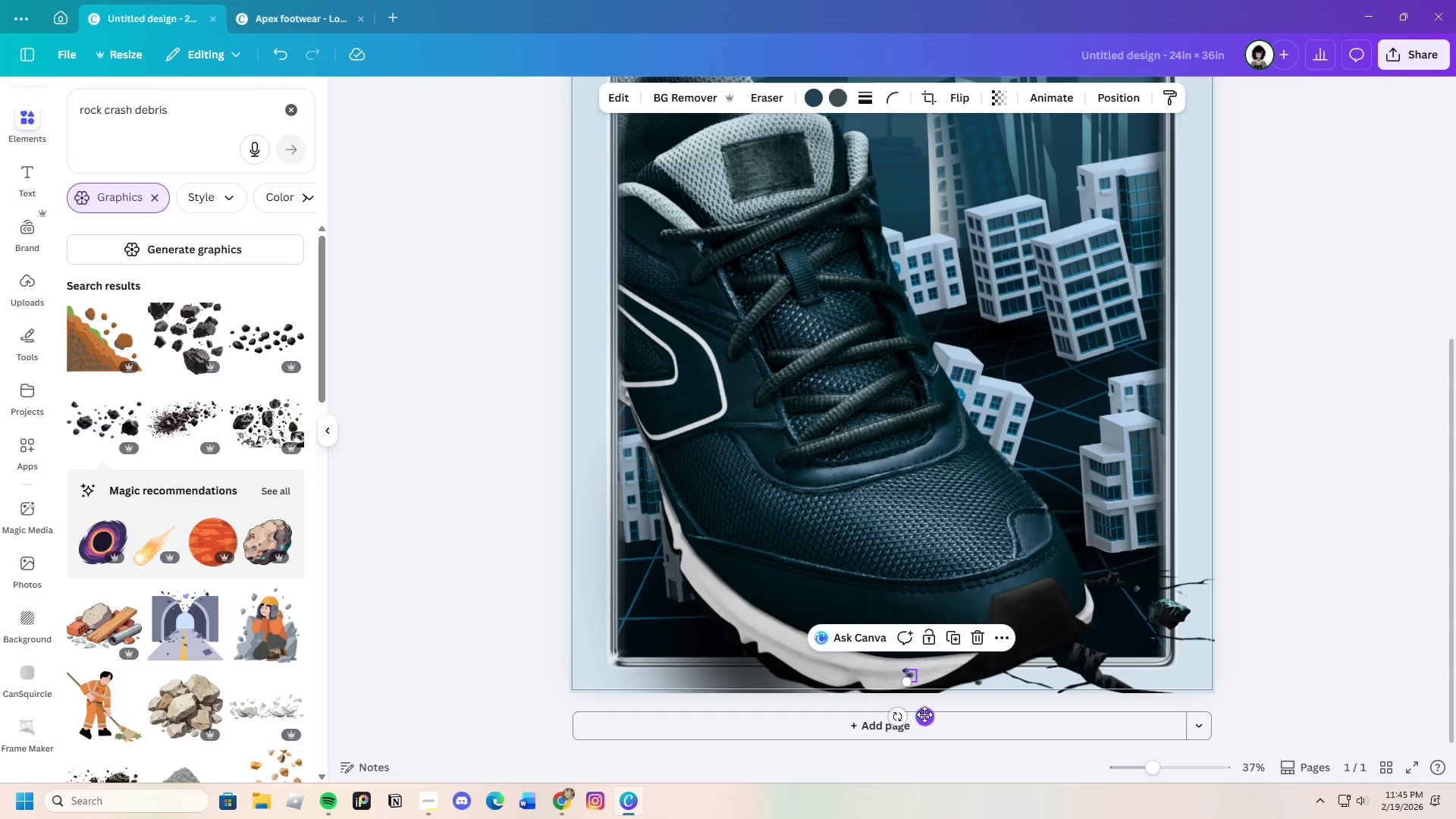 
left_click_drag(start_coordinate=[930, 715], to_coordinate=[962, 682])
 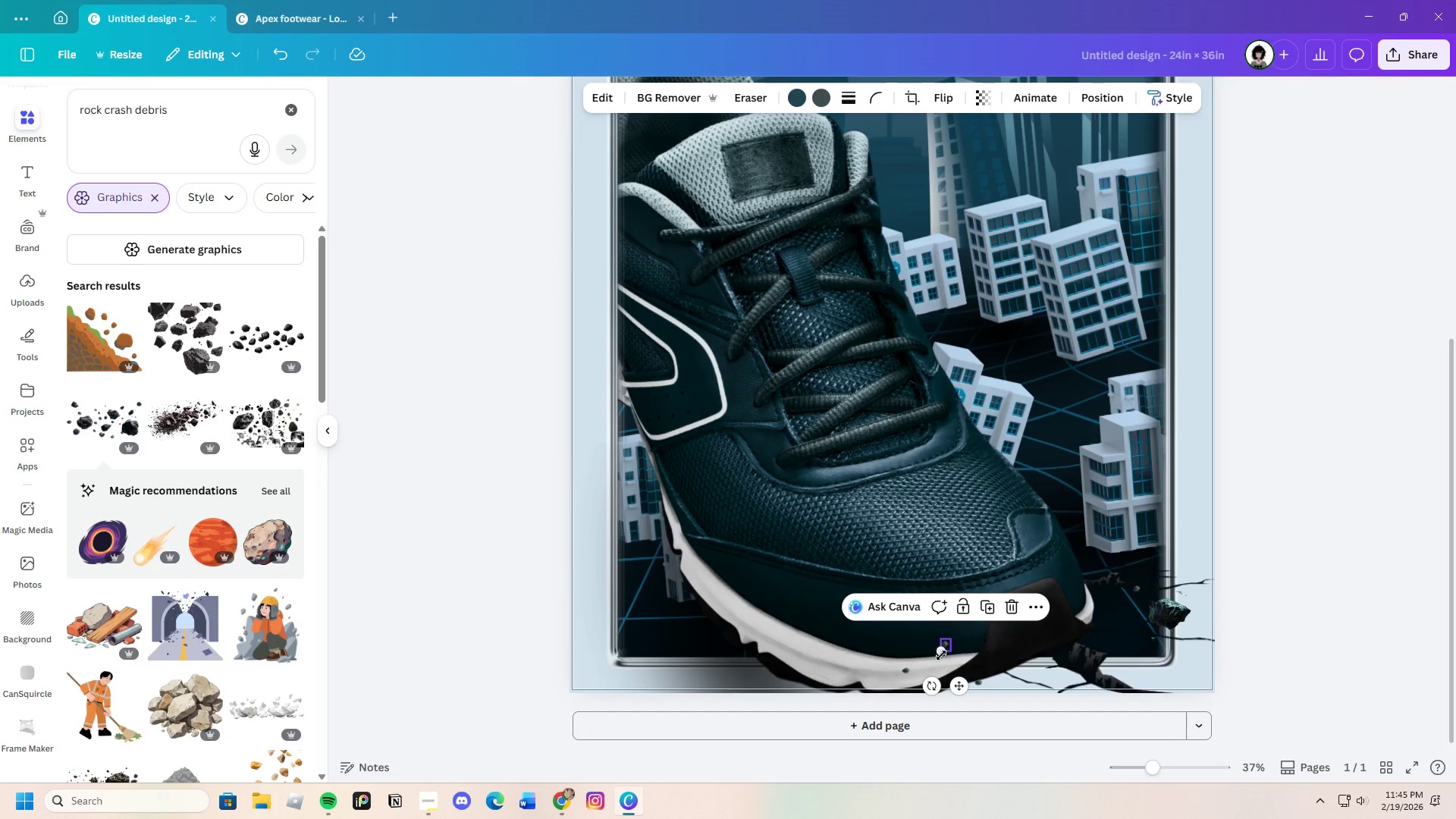 
left_click_drag(start_coordinate=[942, 653], to_coordinate=[946, 644])
 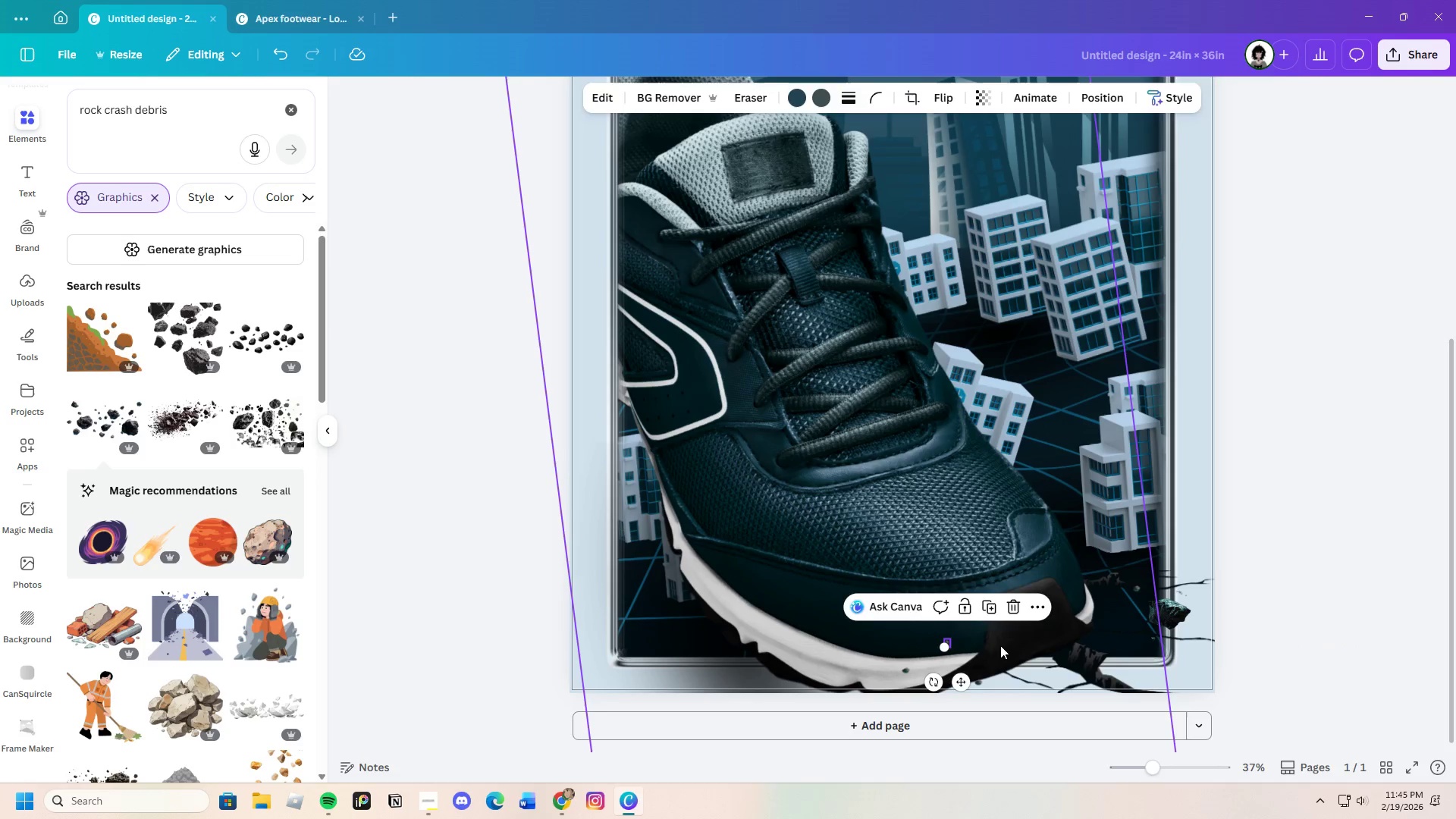 
left_click([996, 645])
 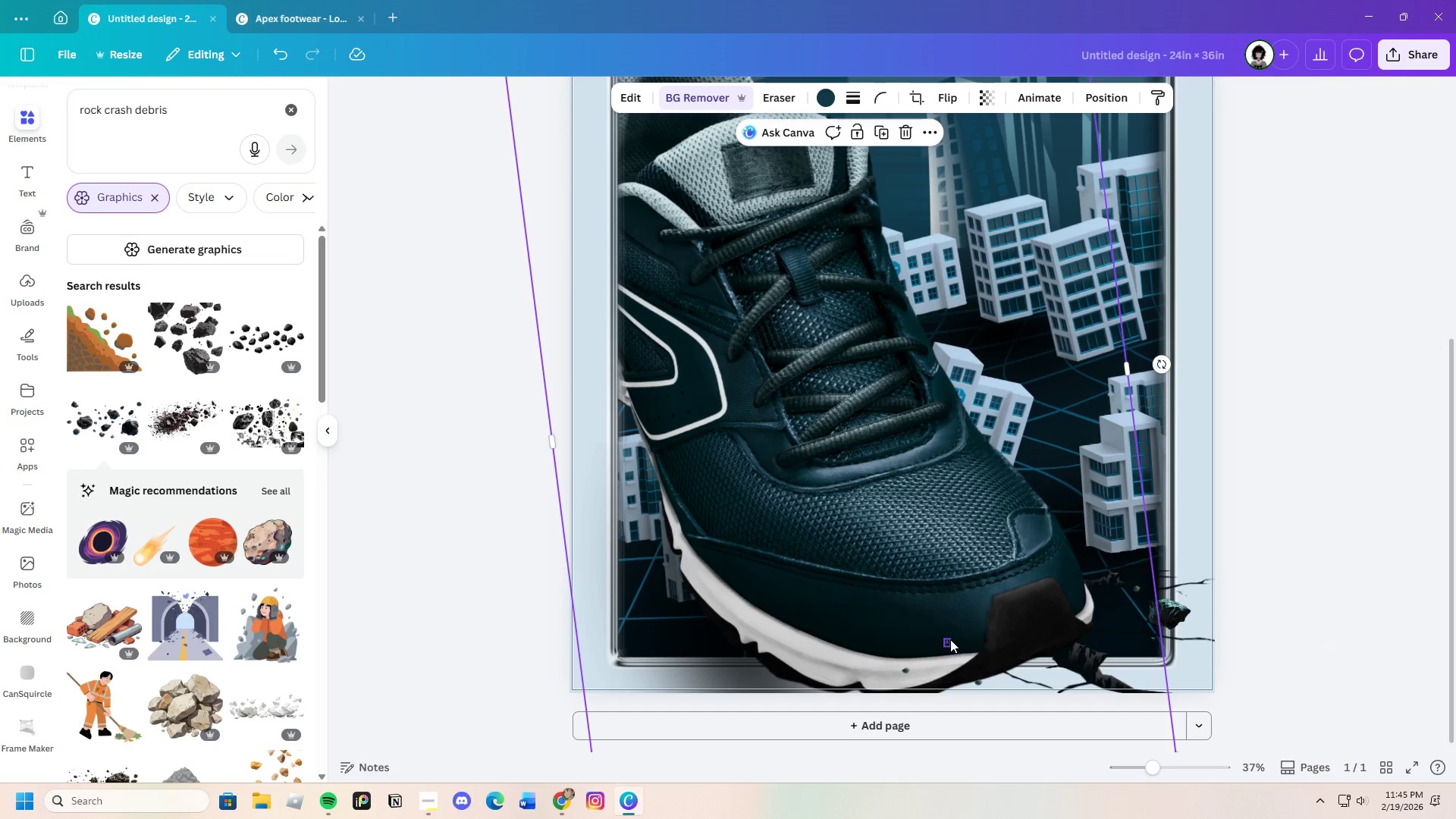 
left_click([949, 640])
 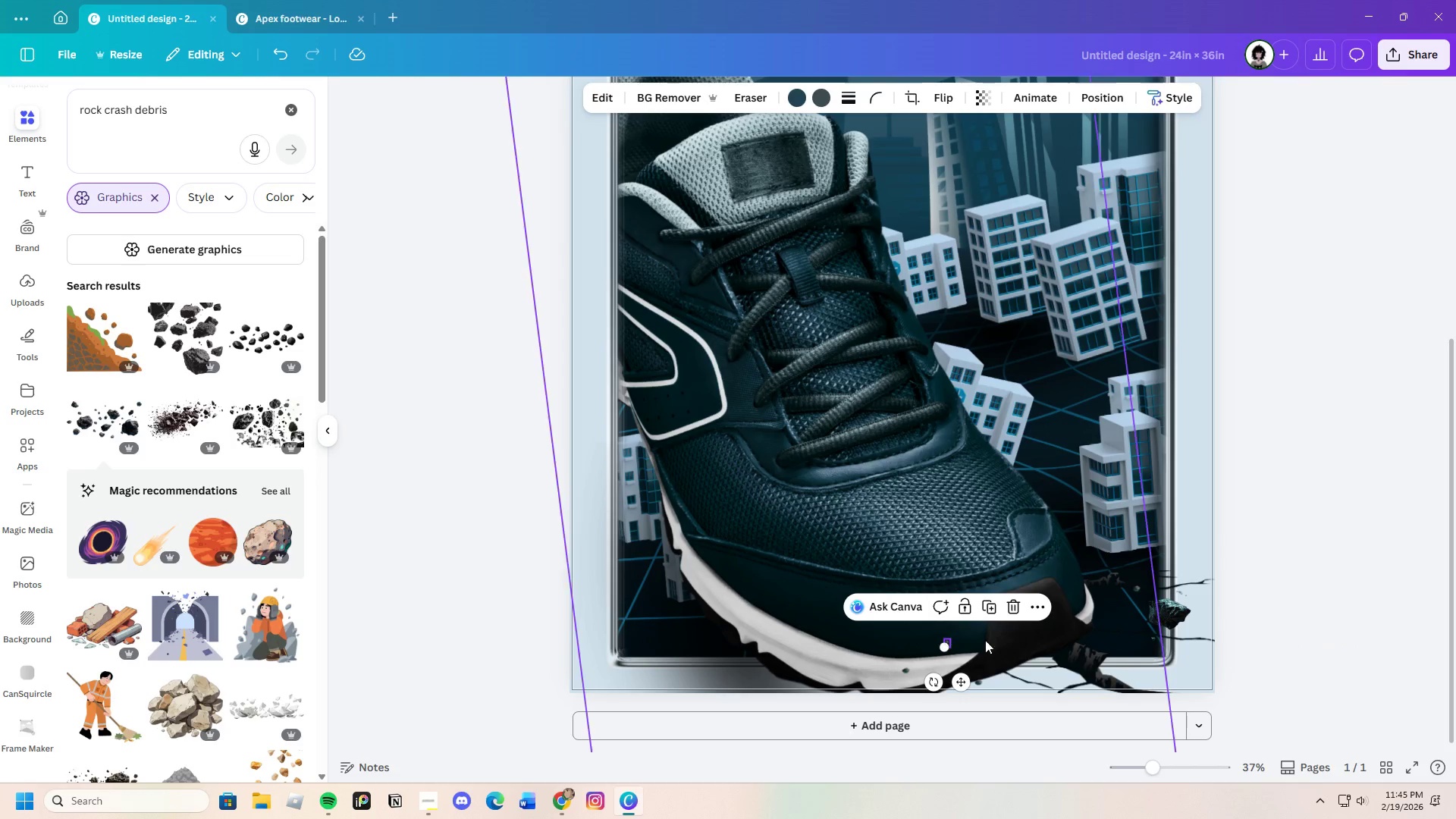 
key(Control+C)
 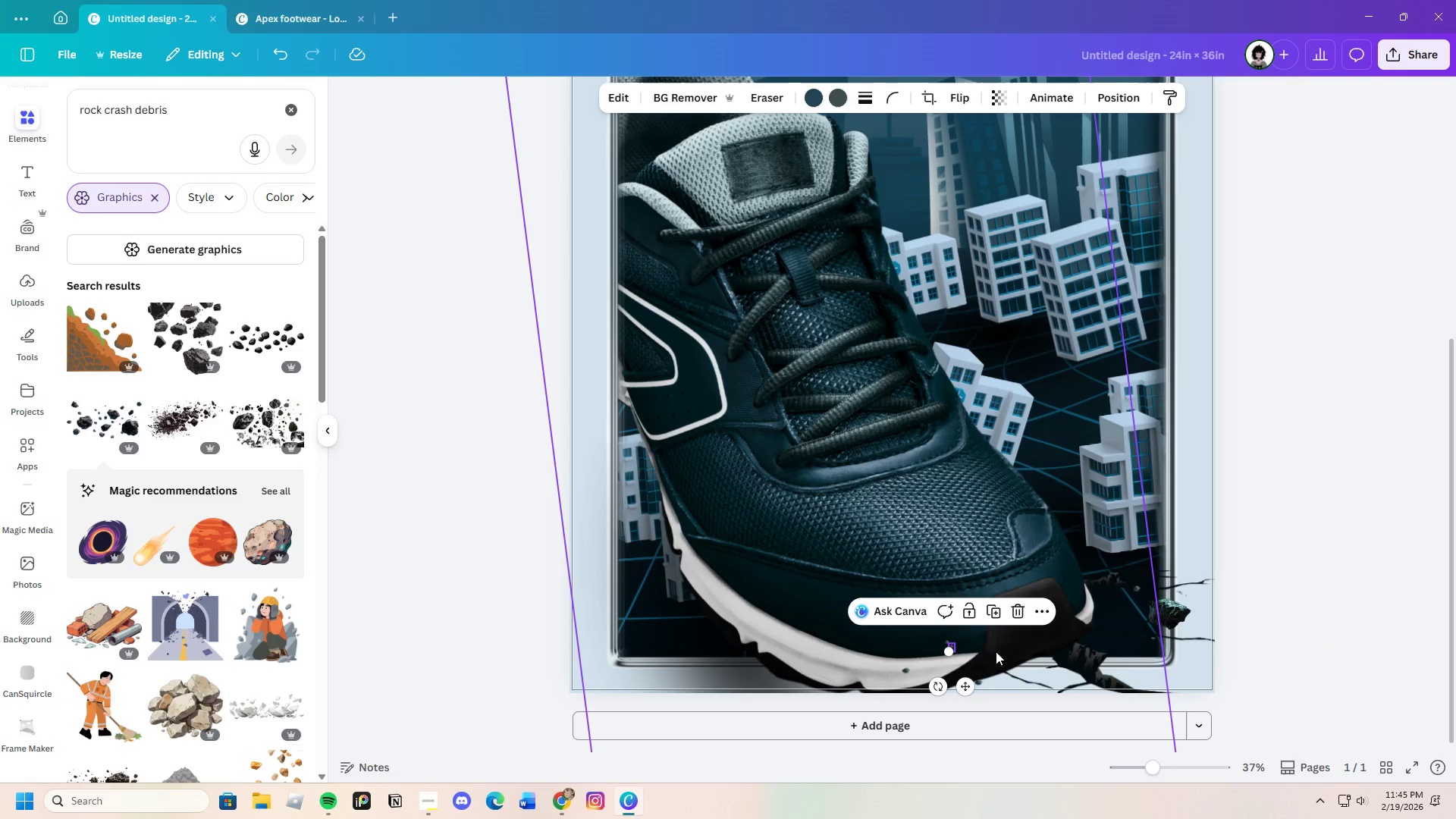 
key(Control+V)
 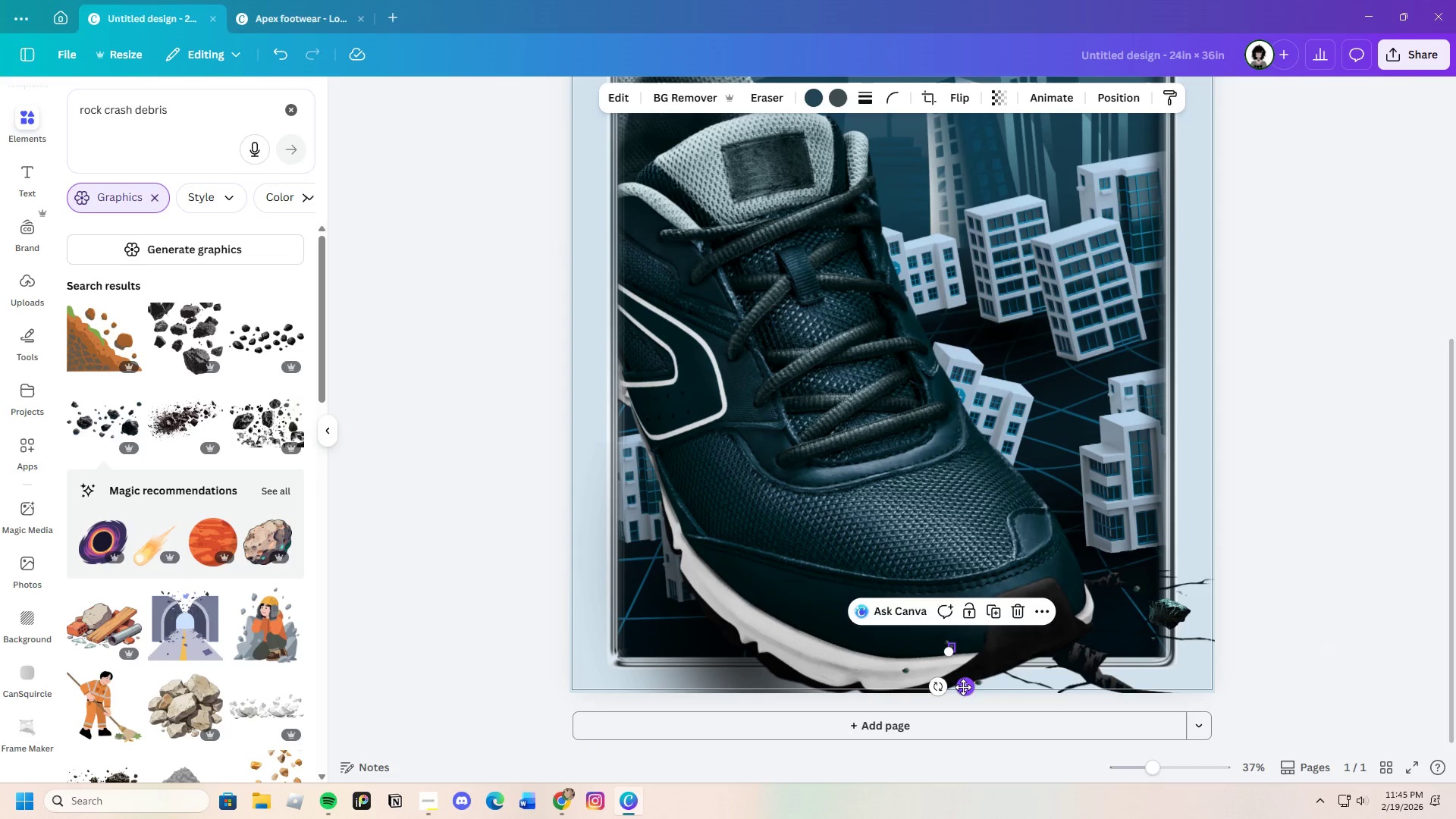 
left_click_drag(start_coordinate=[967, 687], to_coordinate=[1154, 674])
 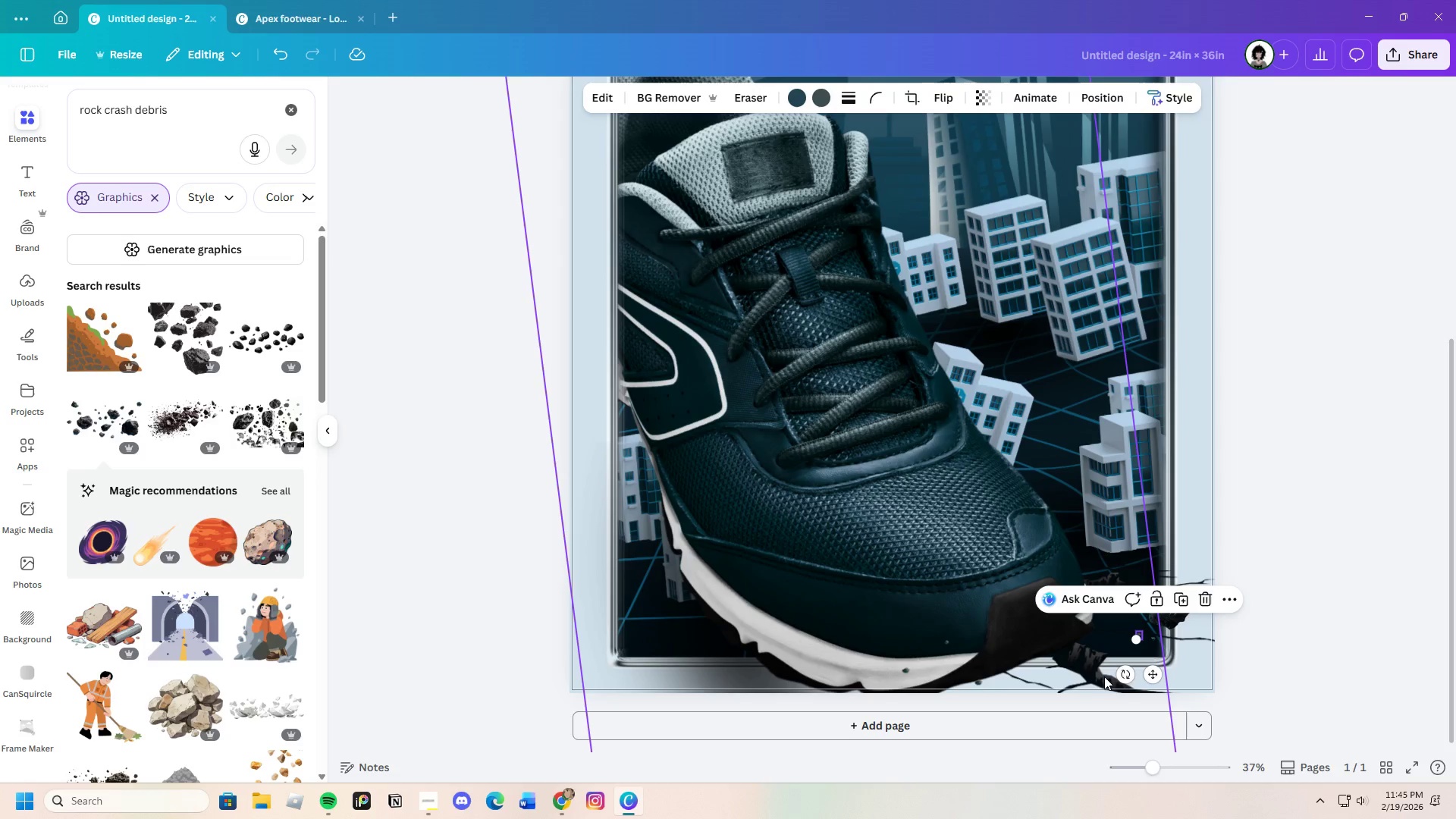 
key(Control+C)
 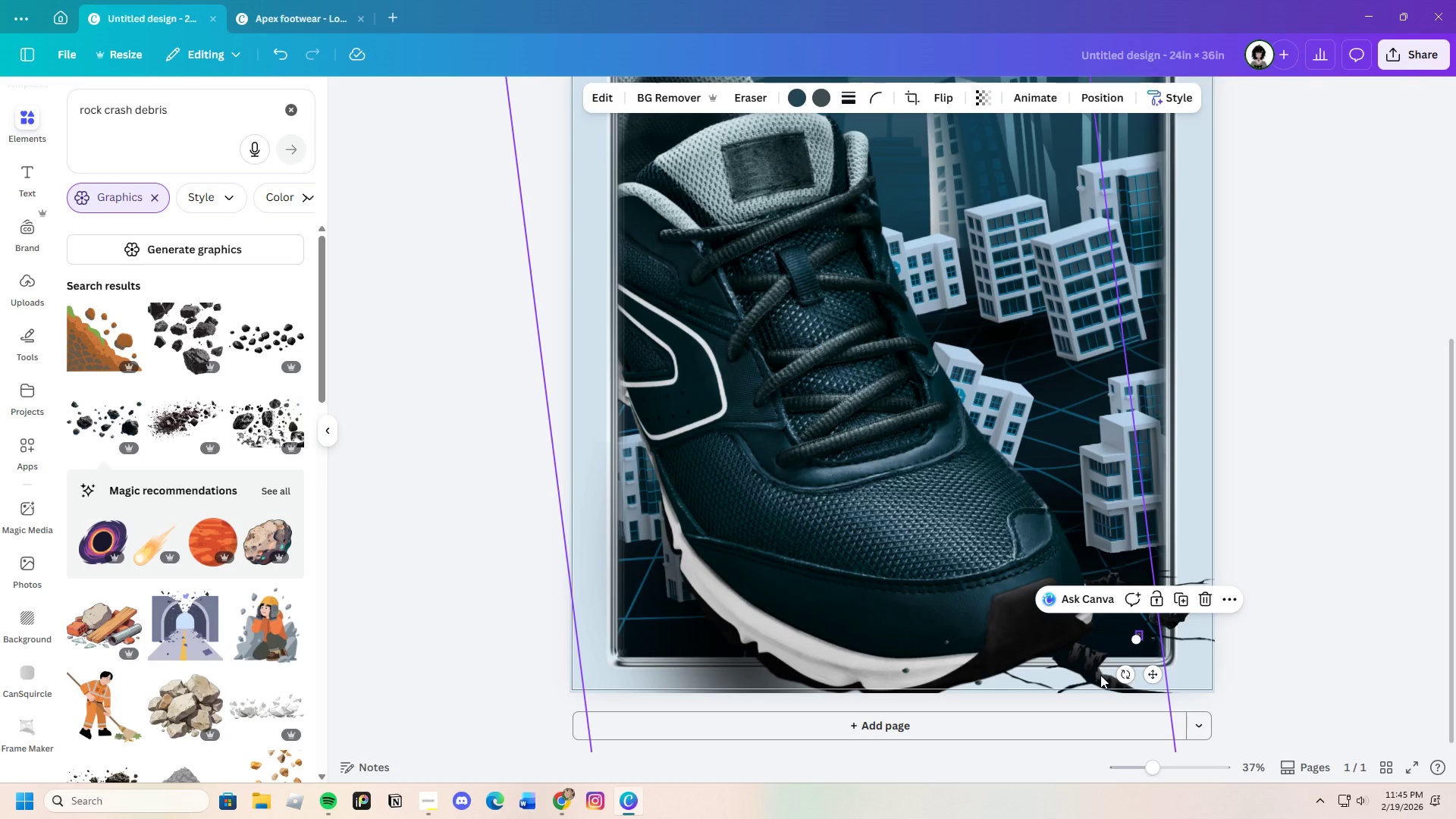 
key(Control+V)
 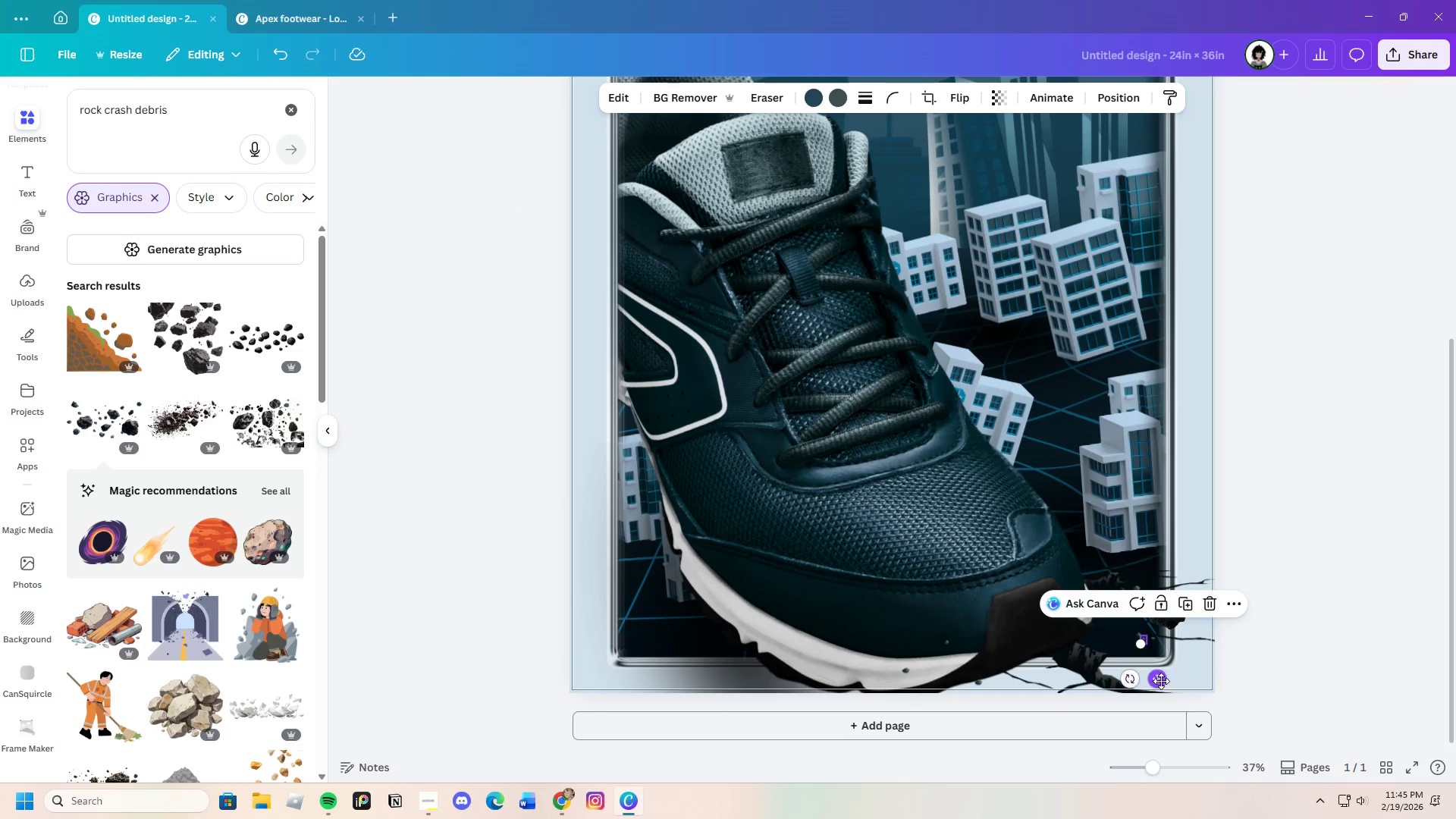 
left_click_drag(start_coordinate=[1162, 681], to_coordinate=[1122, 613])
 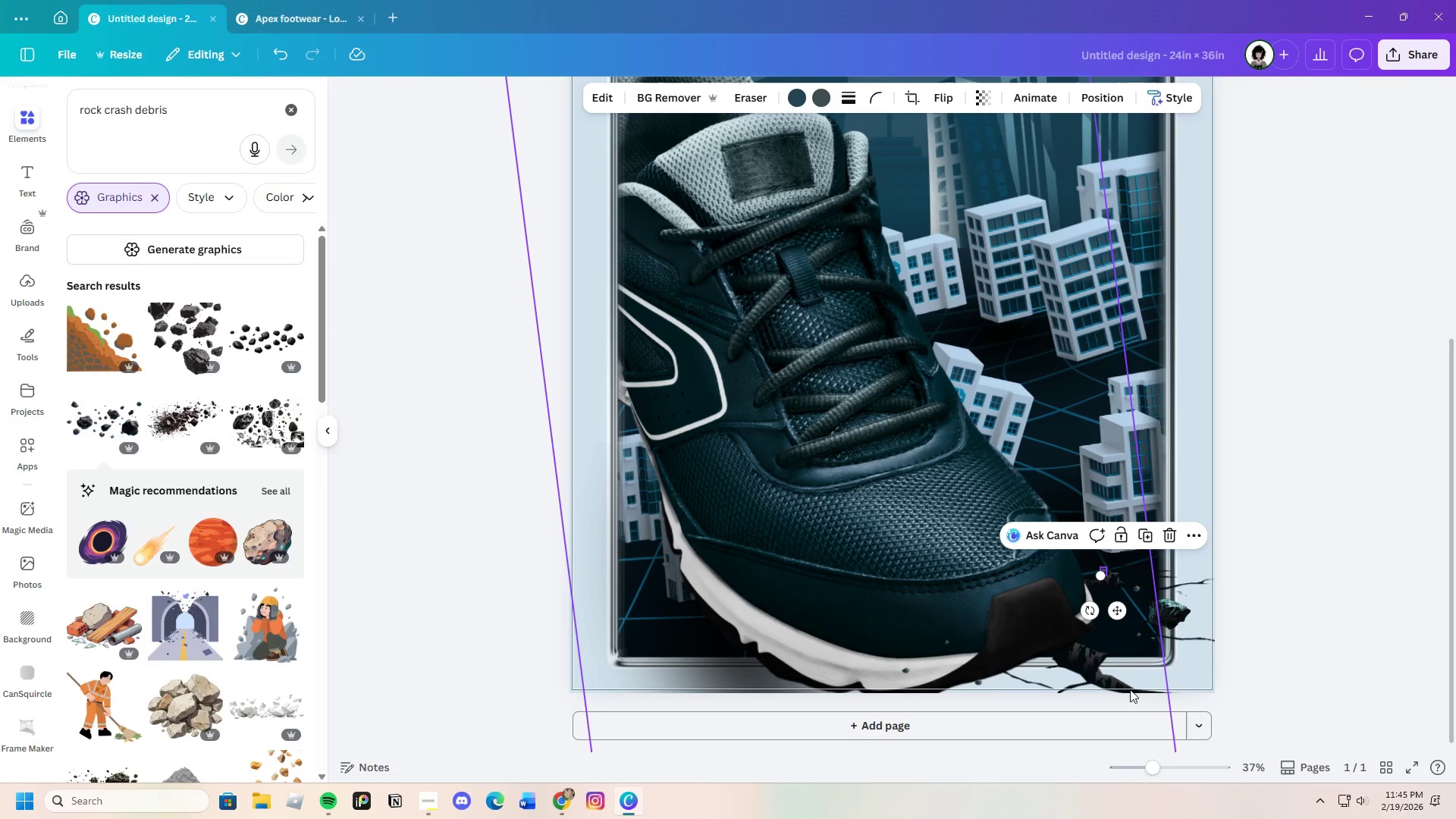 
key(Control+C)
 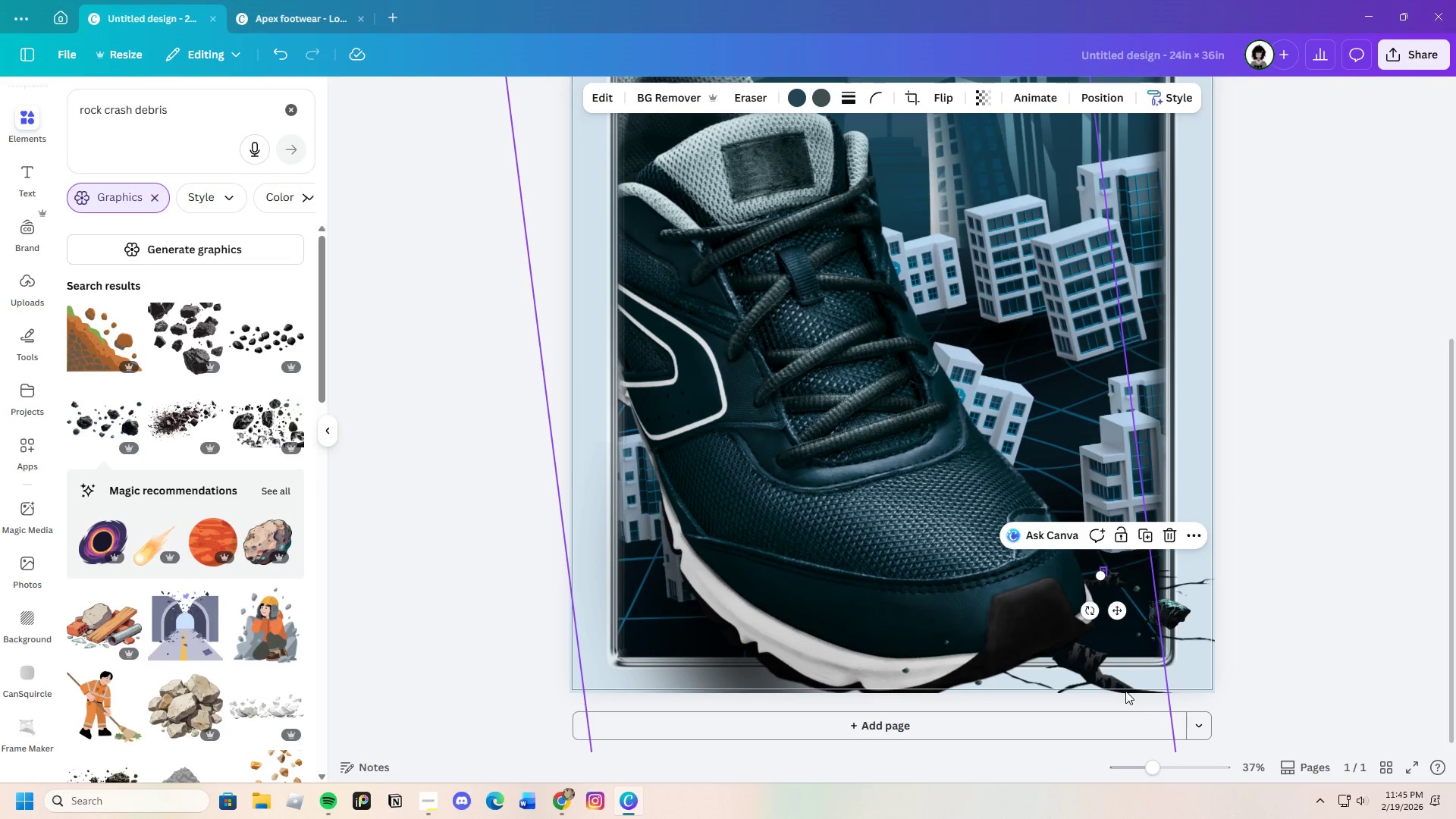 
key(Control+V)
 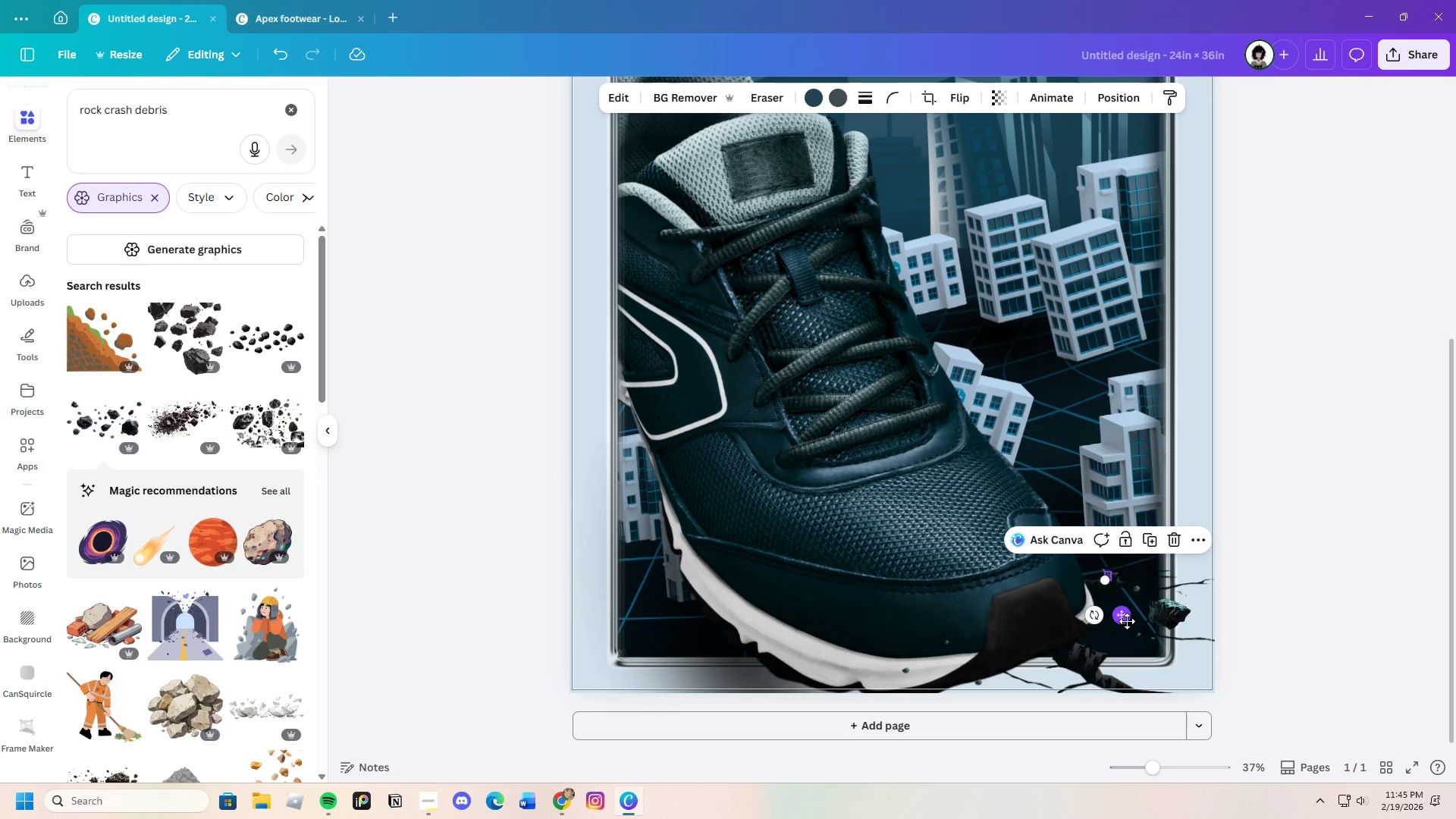 
left_click_drag(start_coordinate=[1122, 621], to_coordinate=[1162, 722])
 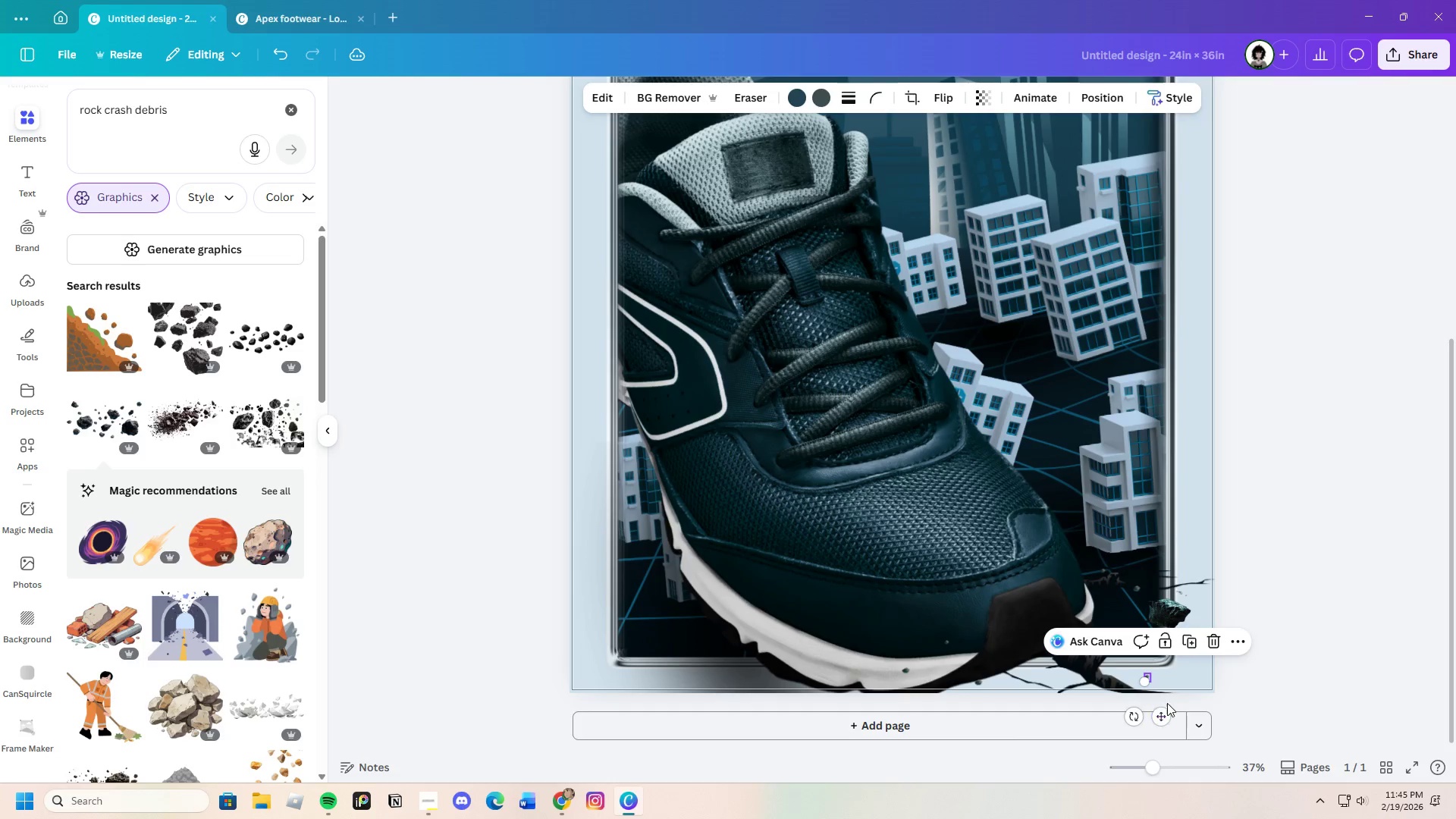 
key(Control+C)
 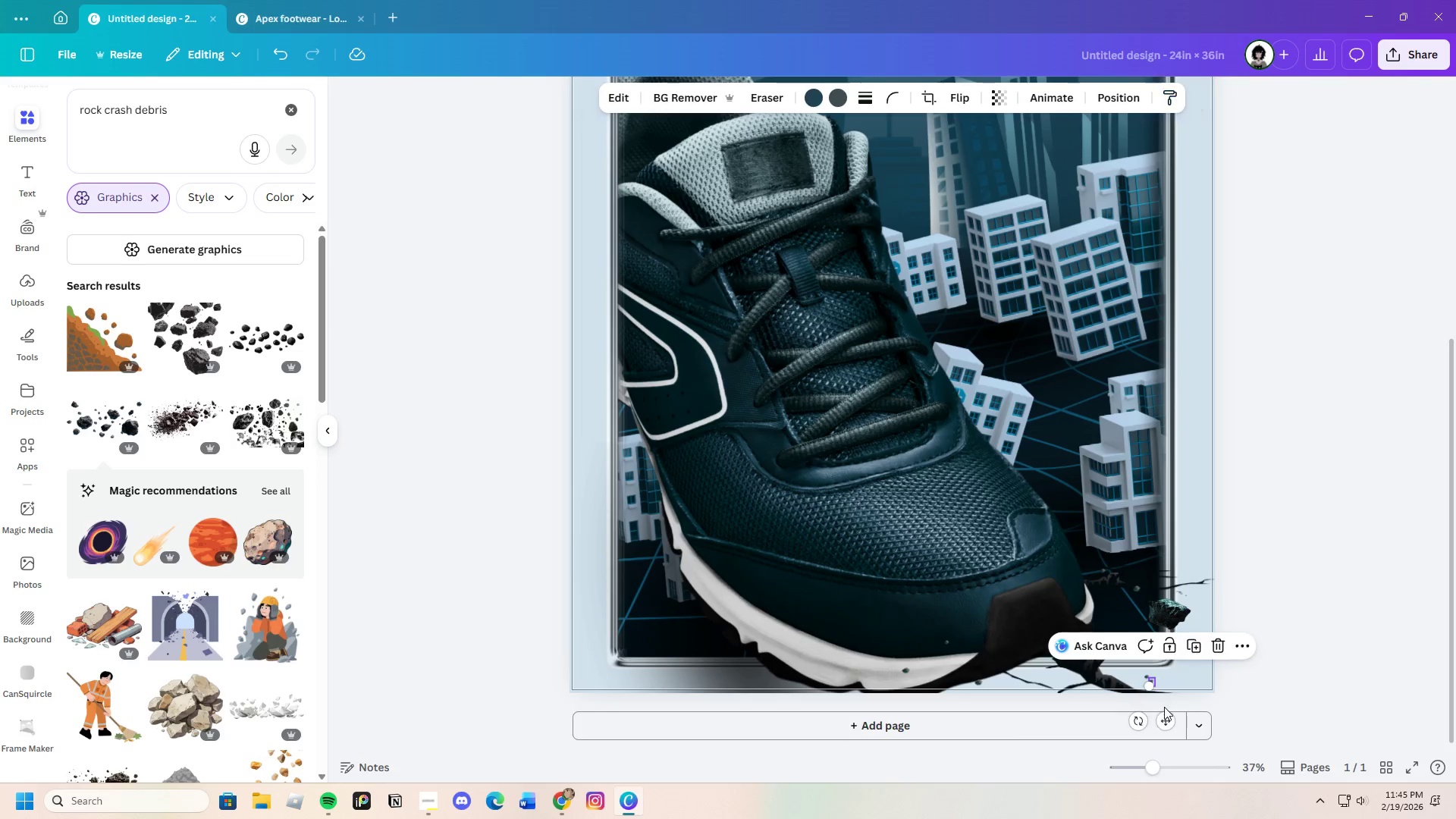 
key(Control+V)
 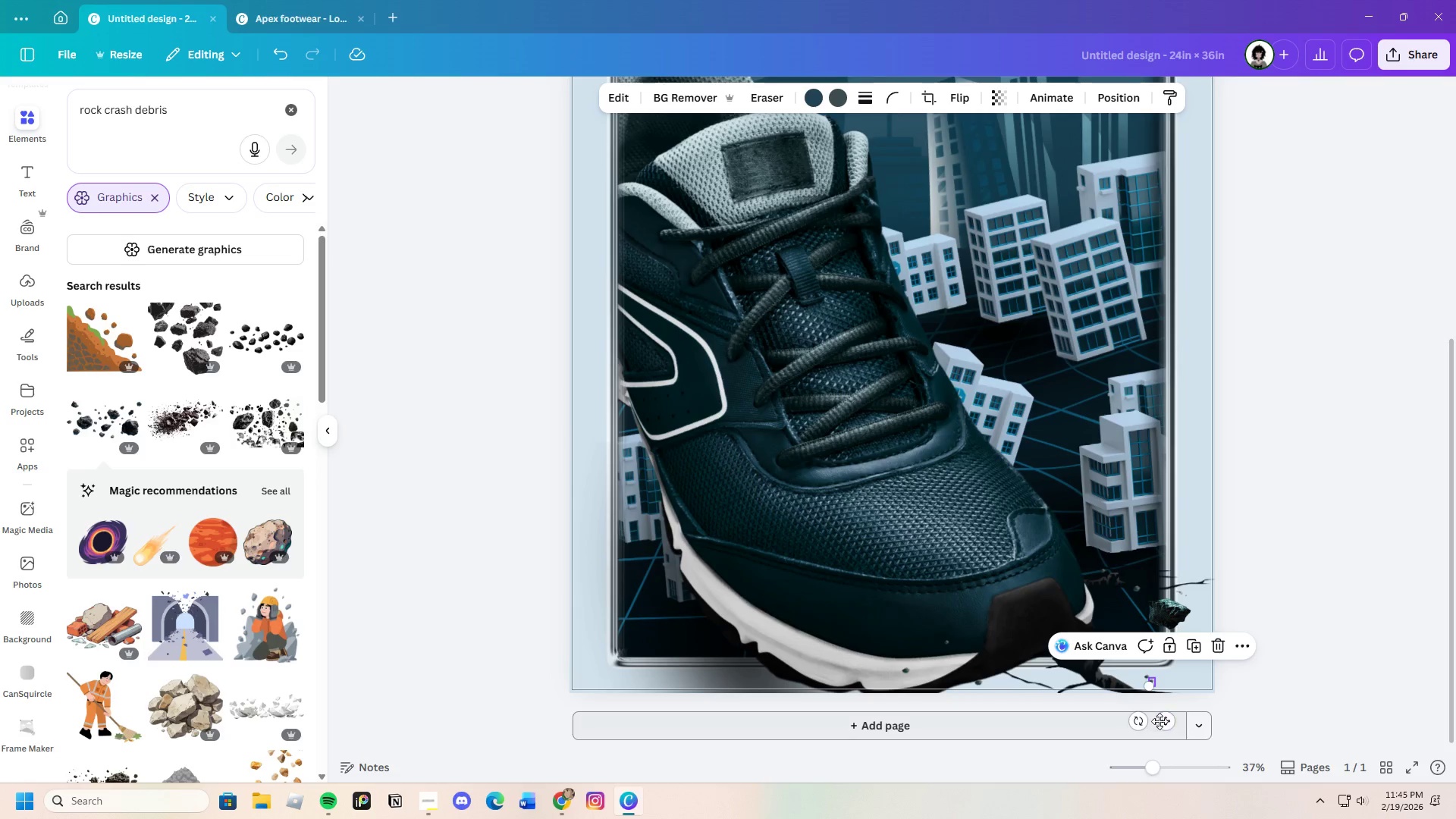 
left_click_drag(start_coordinate=[1163, 720], to_coordinate=[1163, 709])
 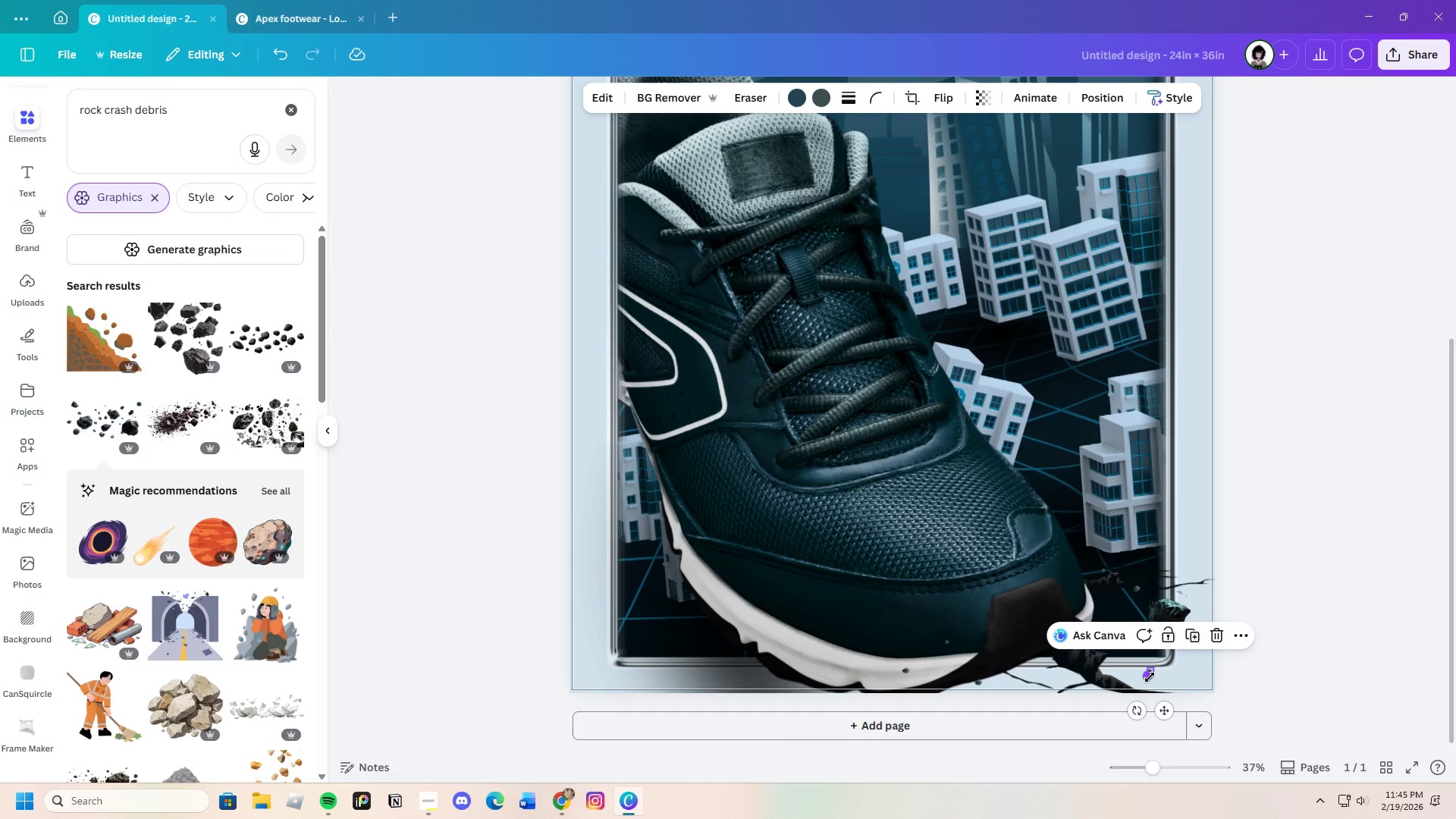 
left_click_drag(start_coordinate=[1150, 676], to_coordinate=[1153, 671])
 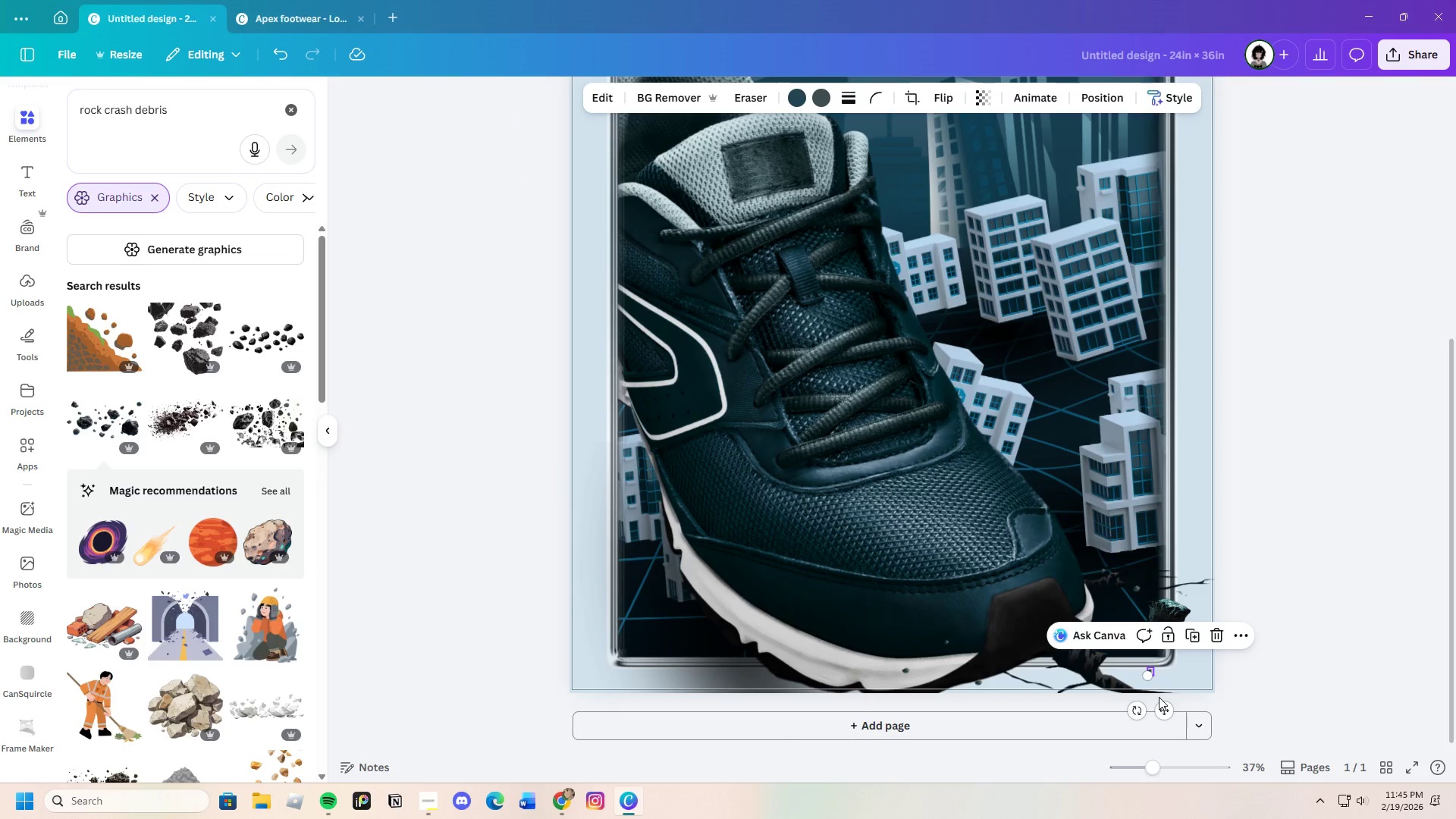 
key(Control+C)
 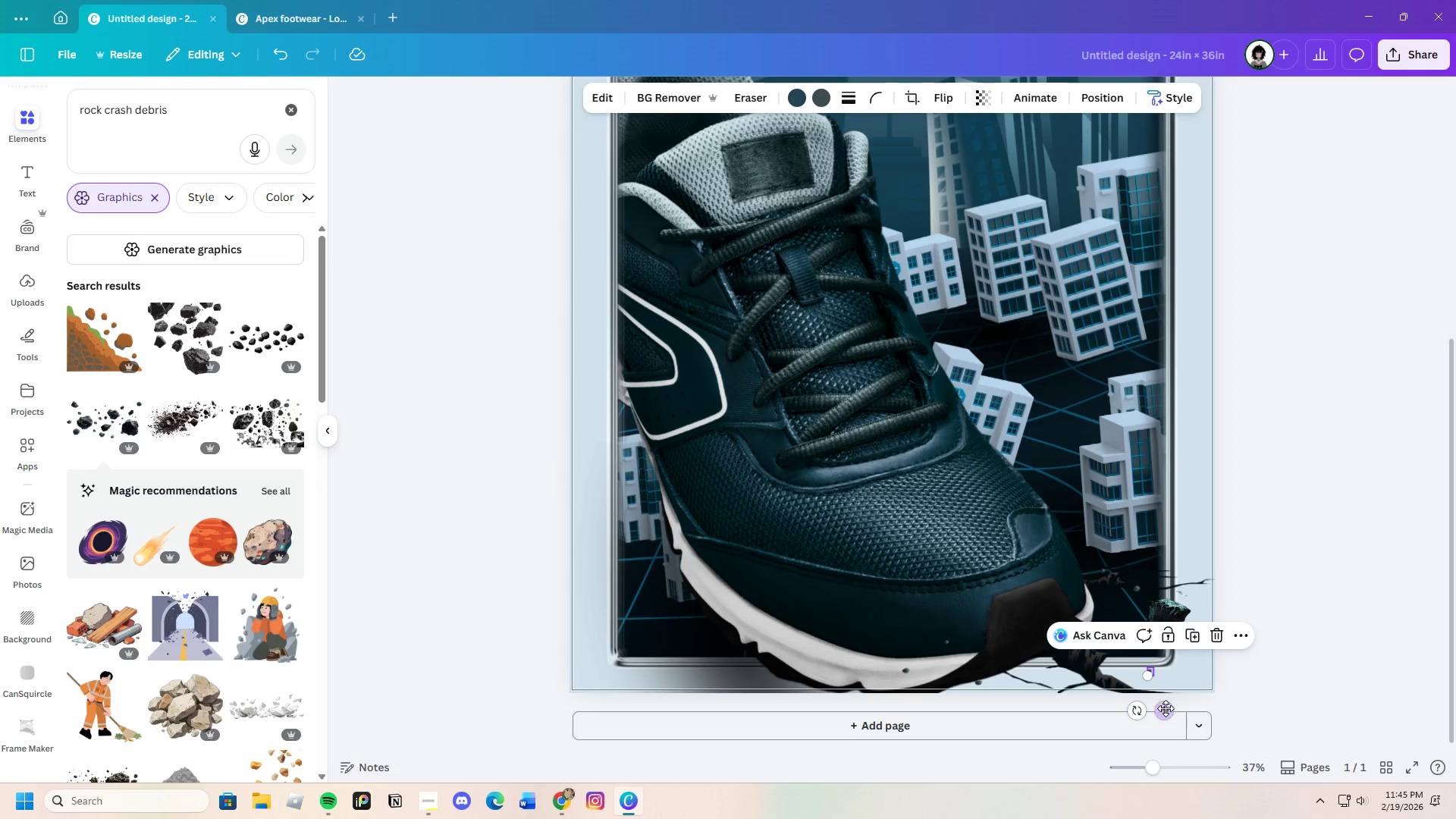 
key(Control+V)
 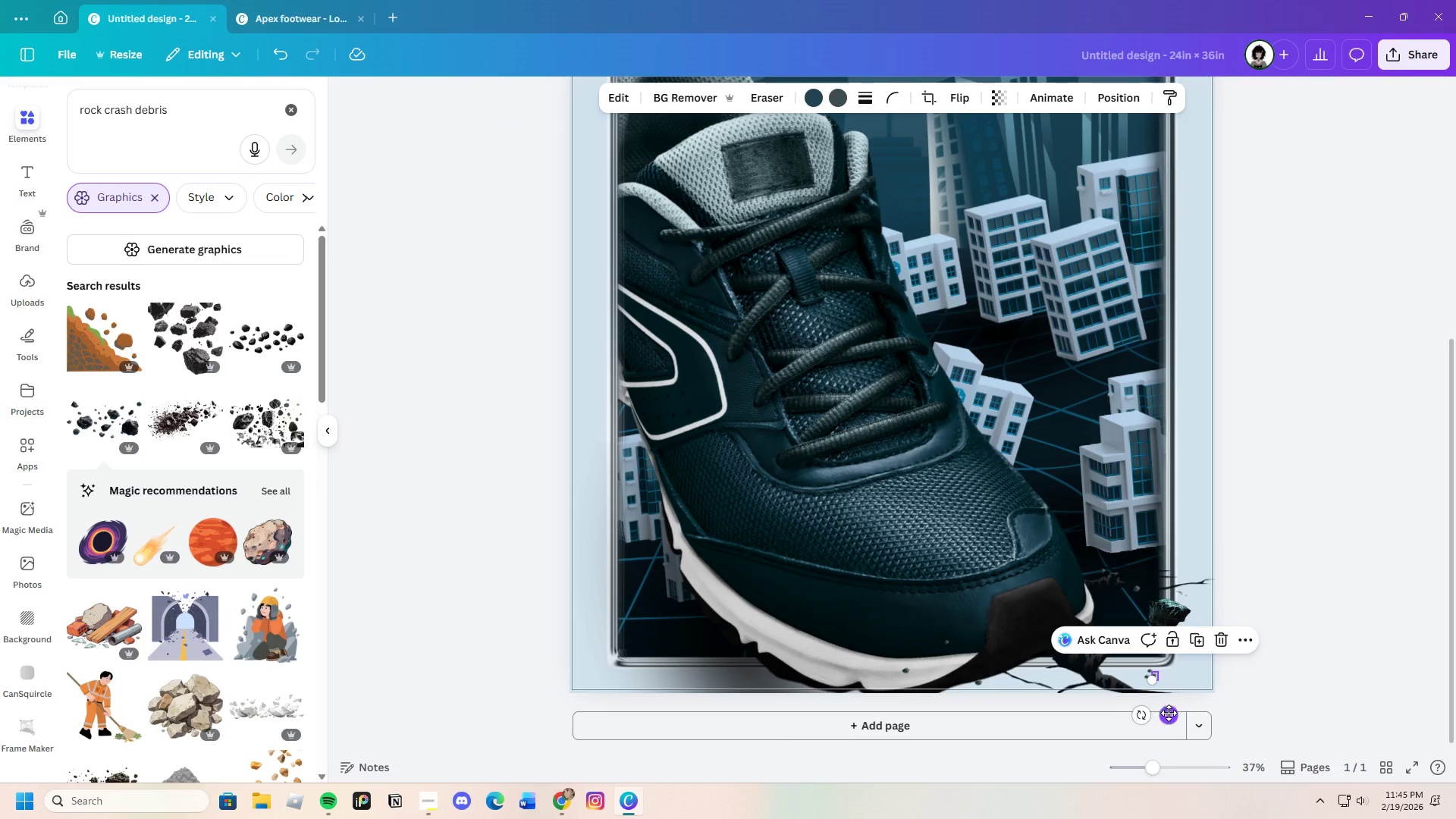 
left_click_drag(start_coordinate=[1169, 713], to_coordinate=[1188, 714])
 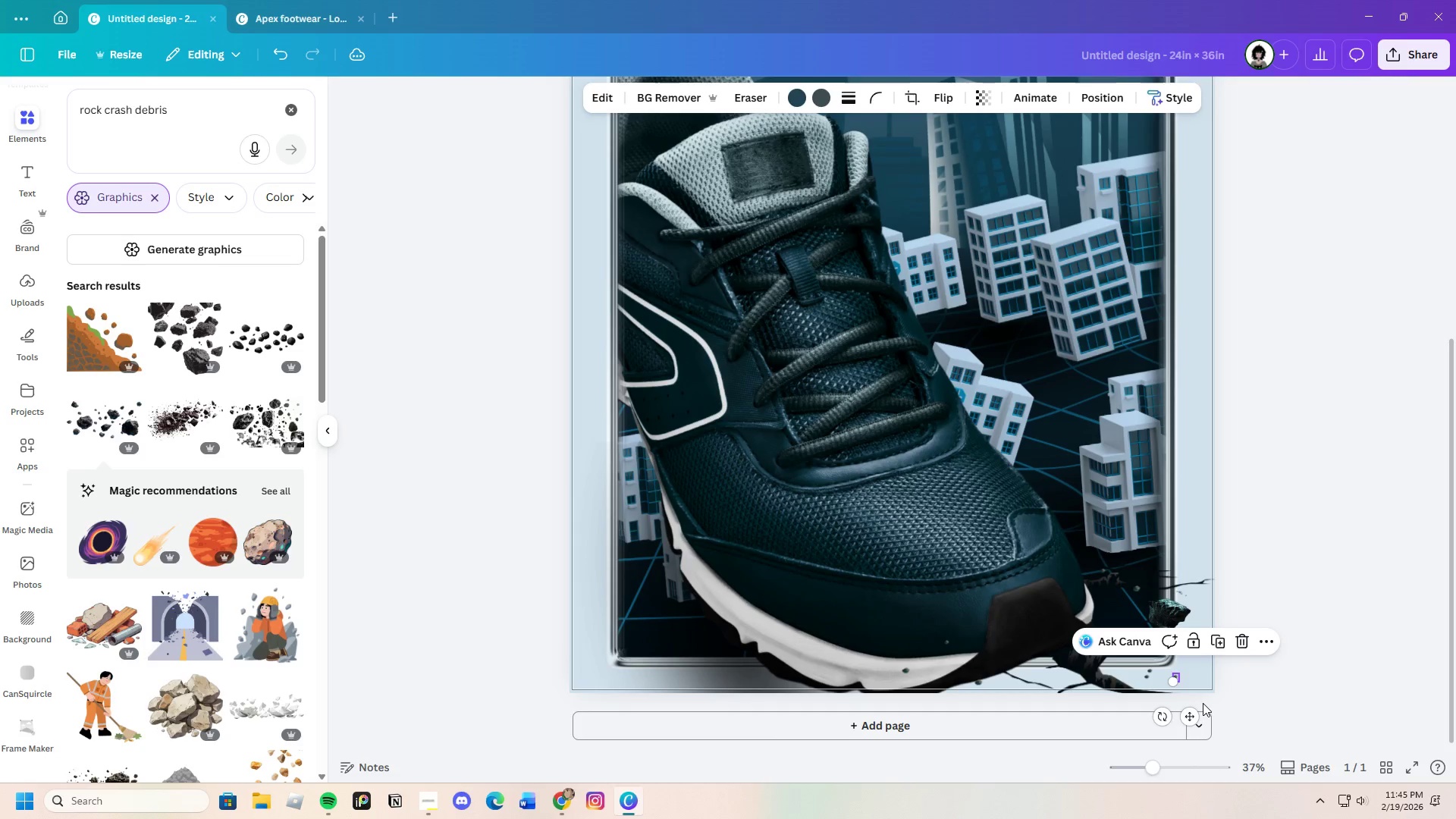 
key(Control+C)
 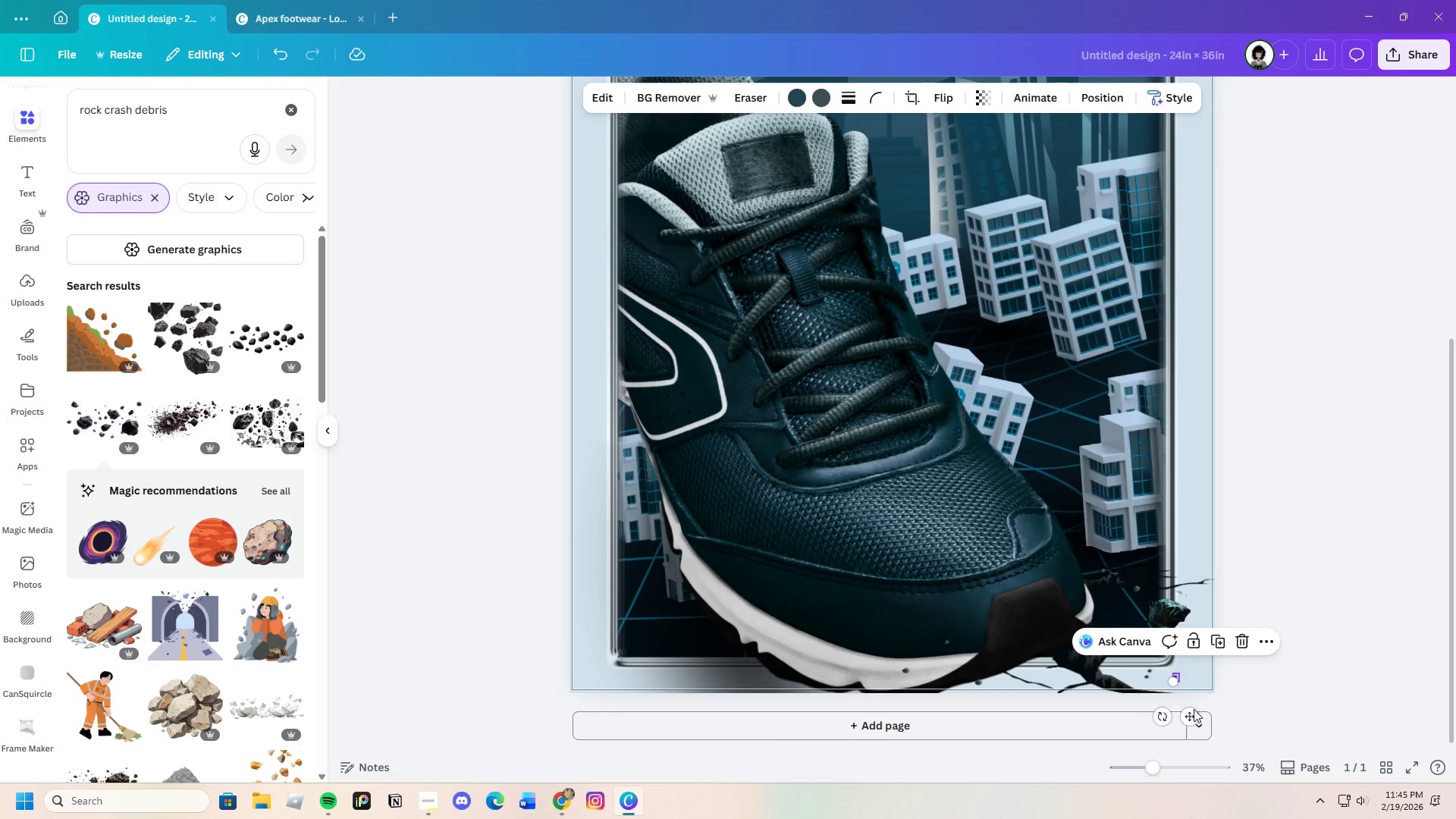 
key(Control+V)
 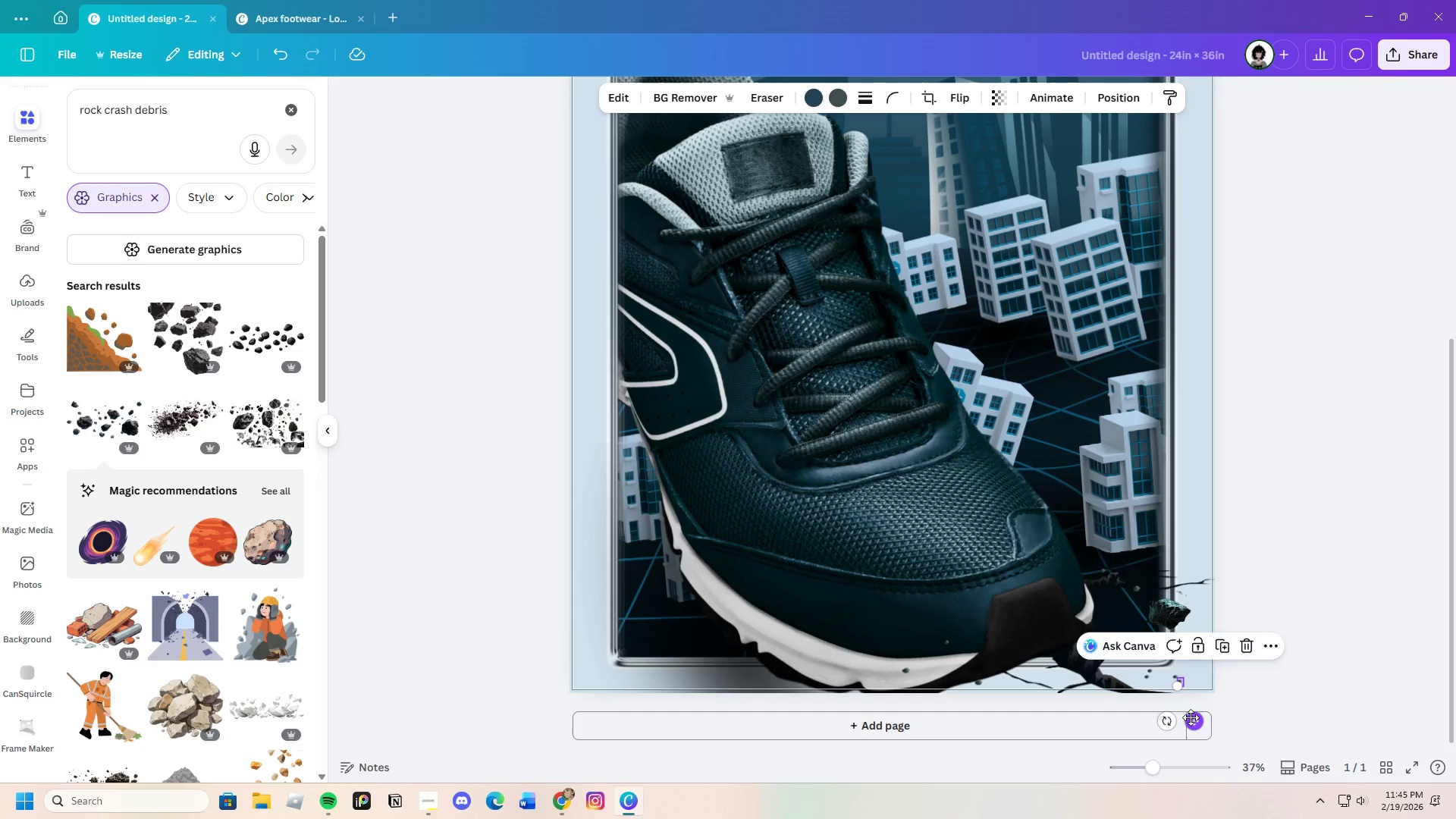 
left_click_drag(start_coordinate=[1191, 717], to_coordinate=[1128, 656])
 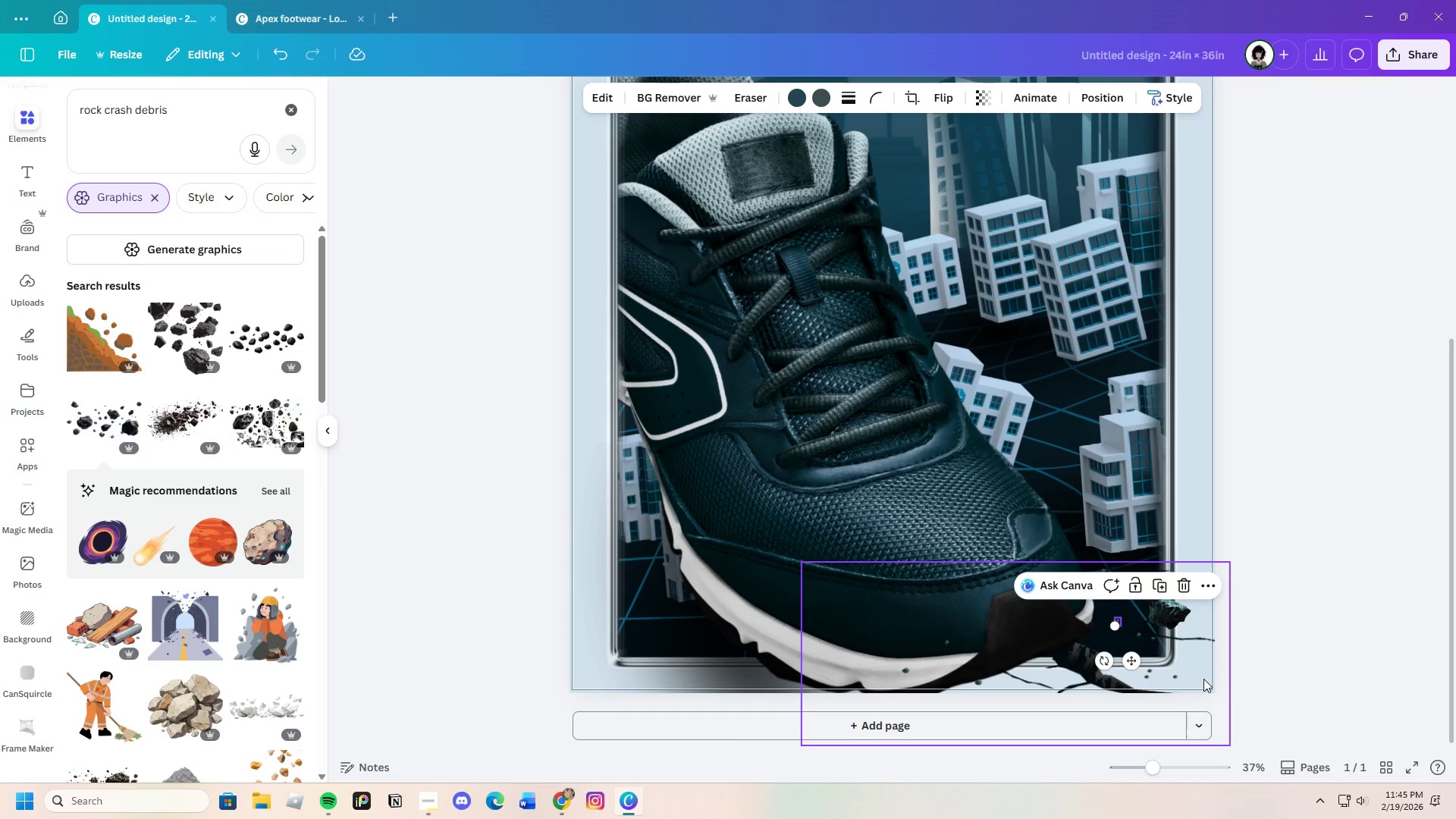 
key(Control+C)
 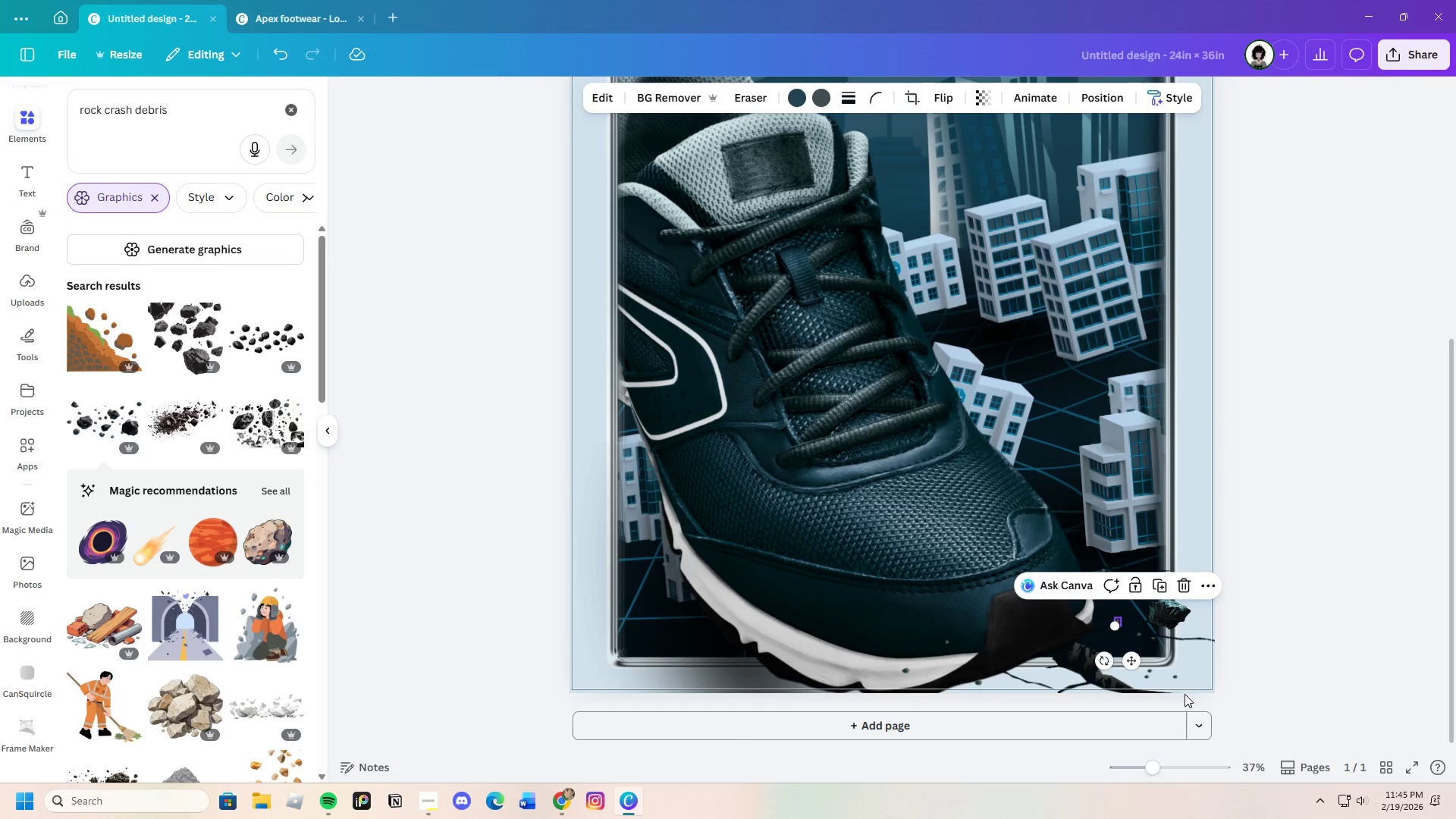 
key(Control+V)
 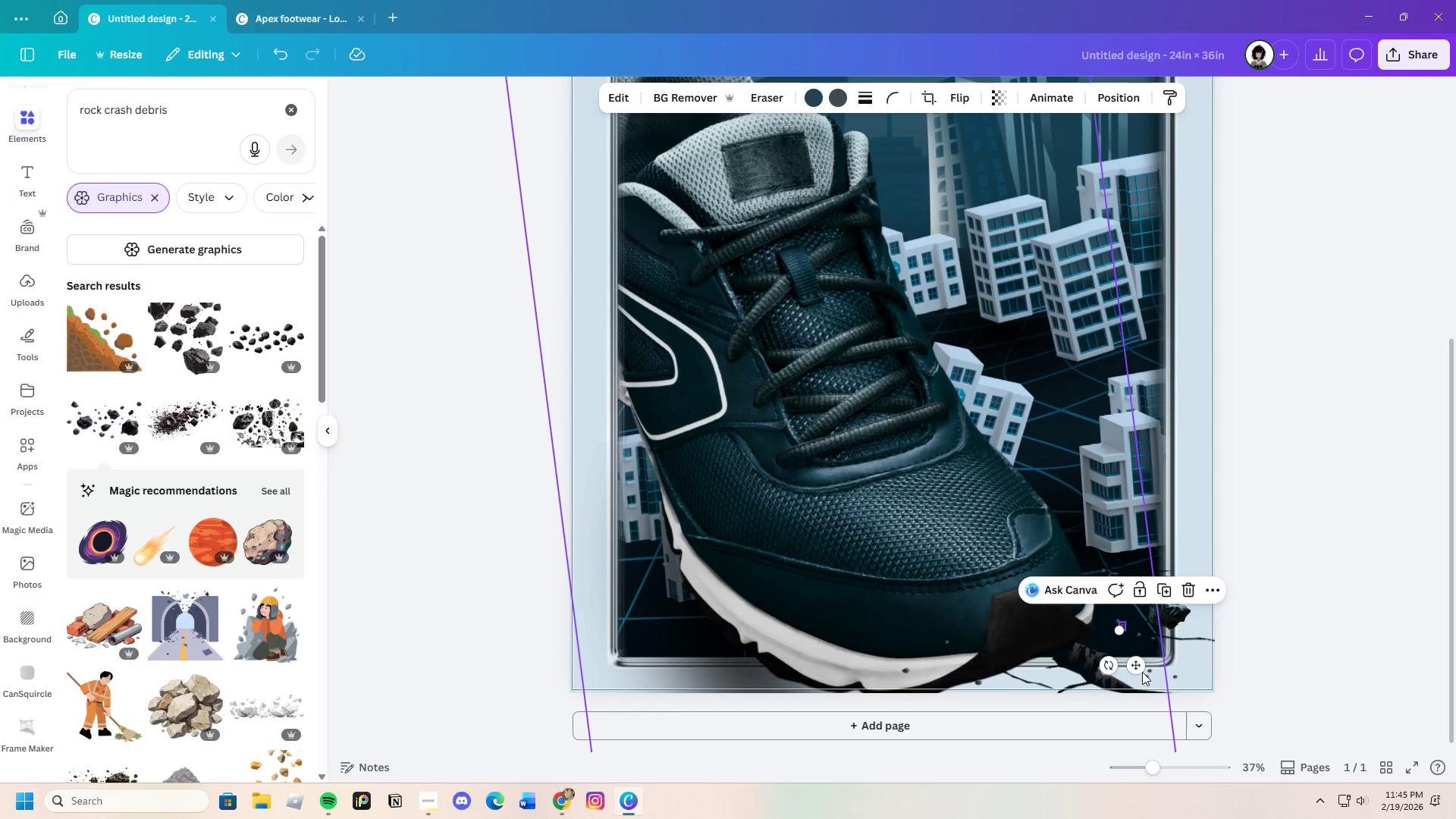 
left_click_drag(start_coordinate=[1132, 659], to_coordinate=[945, 699])
 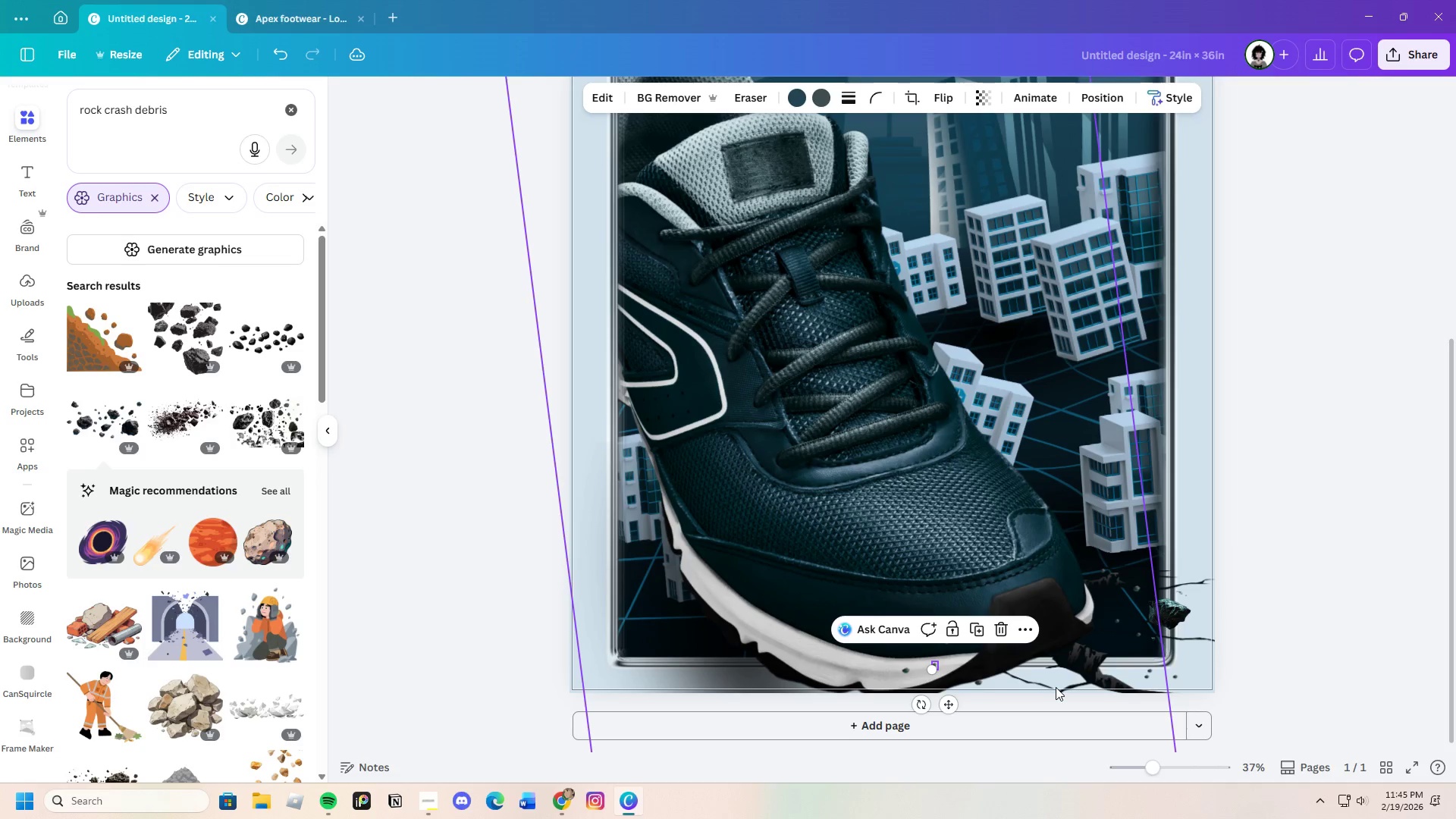 
key(Control+C)
 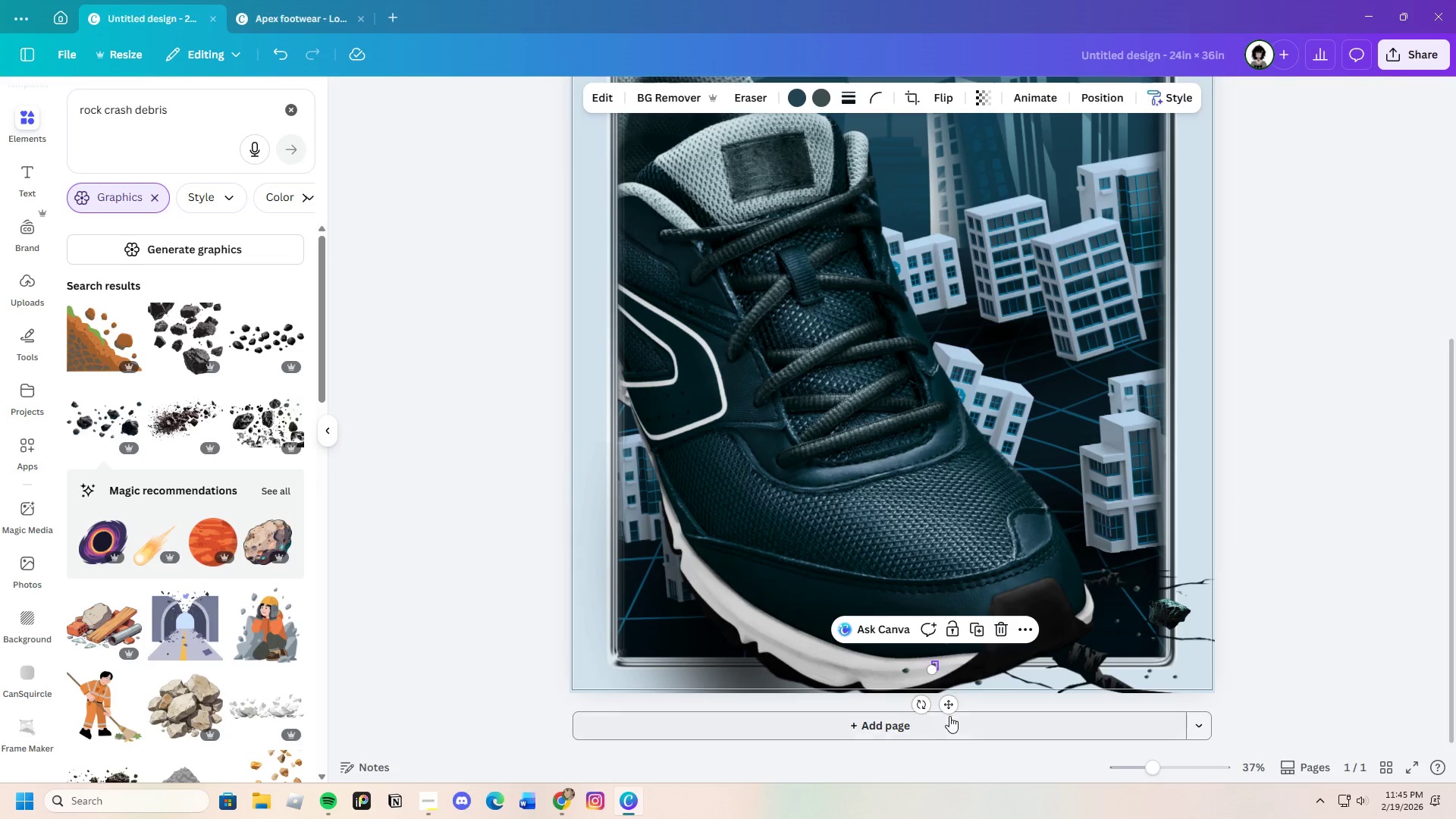 
key(Control+V)
 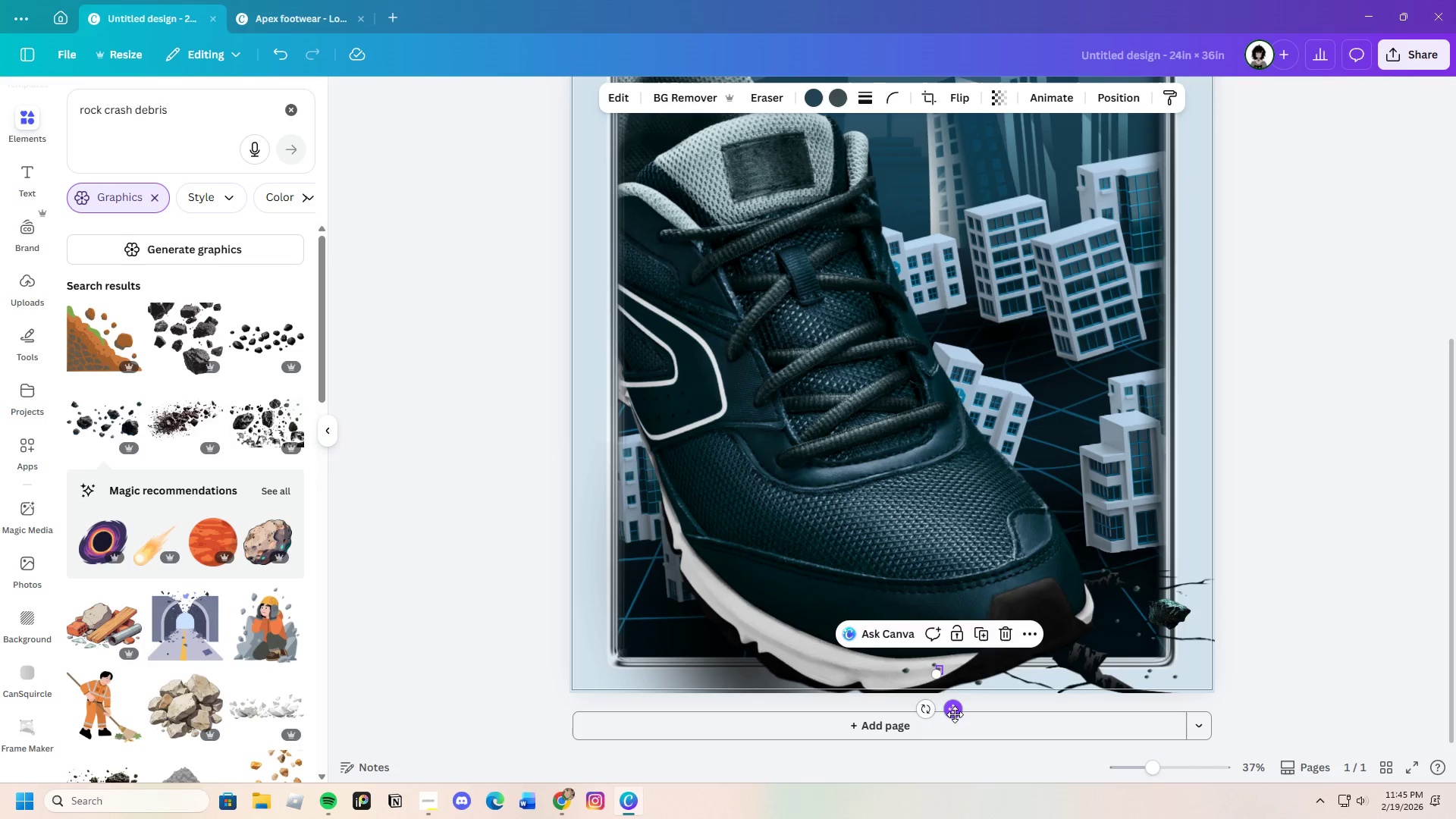 
left_click_drag(start_coordinate=[947, 712], to_coordinate=[838, 716])
 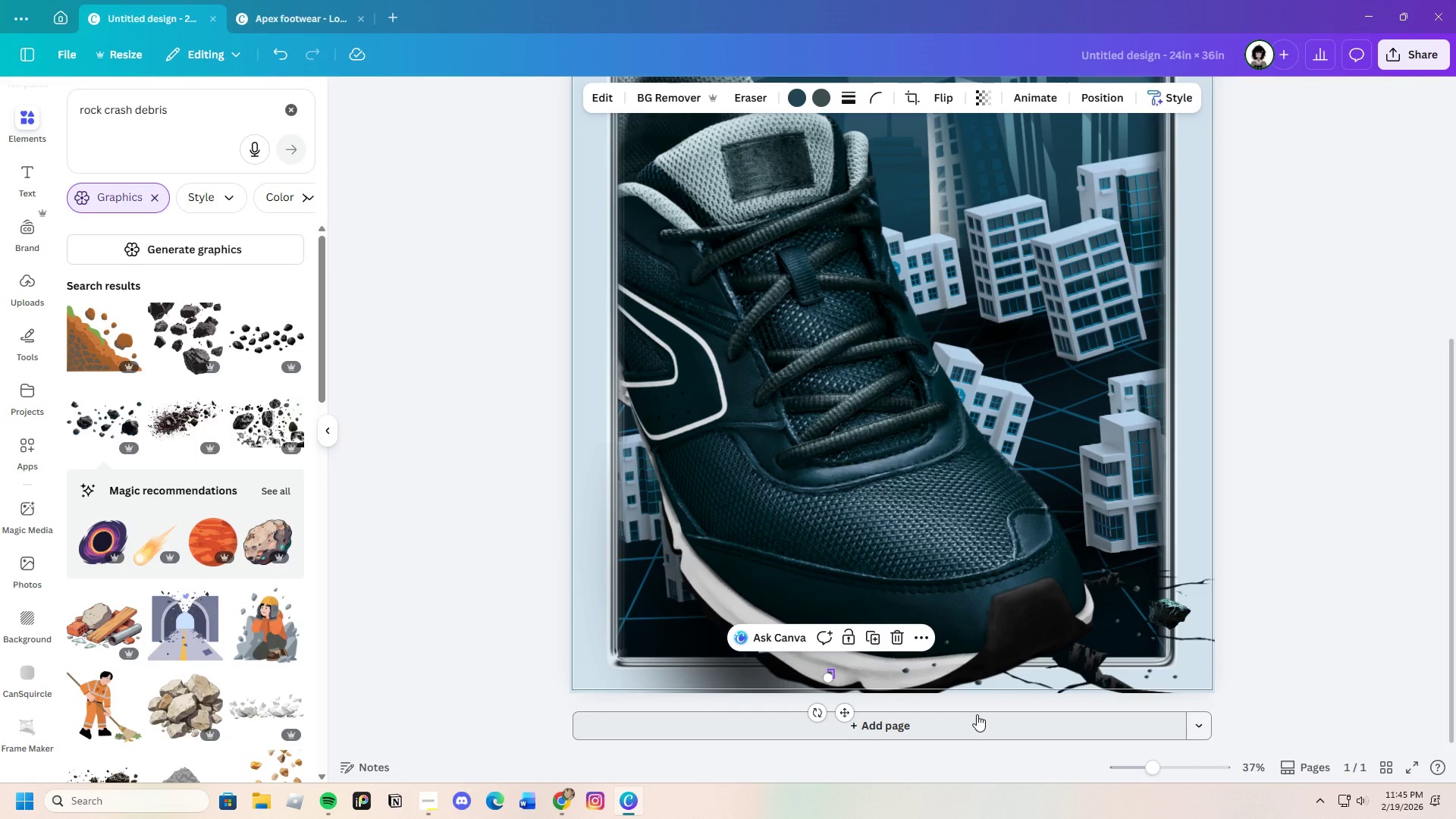 
key(Control+C)
 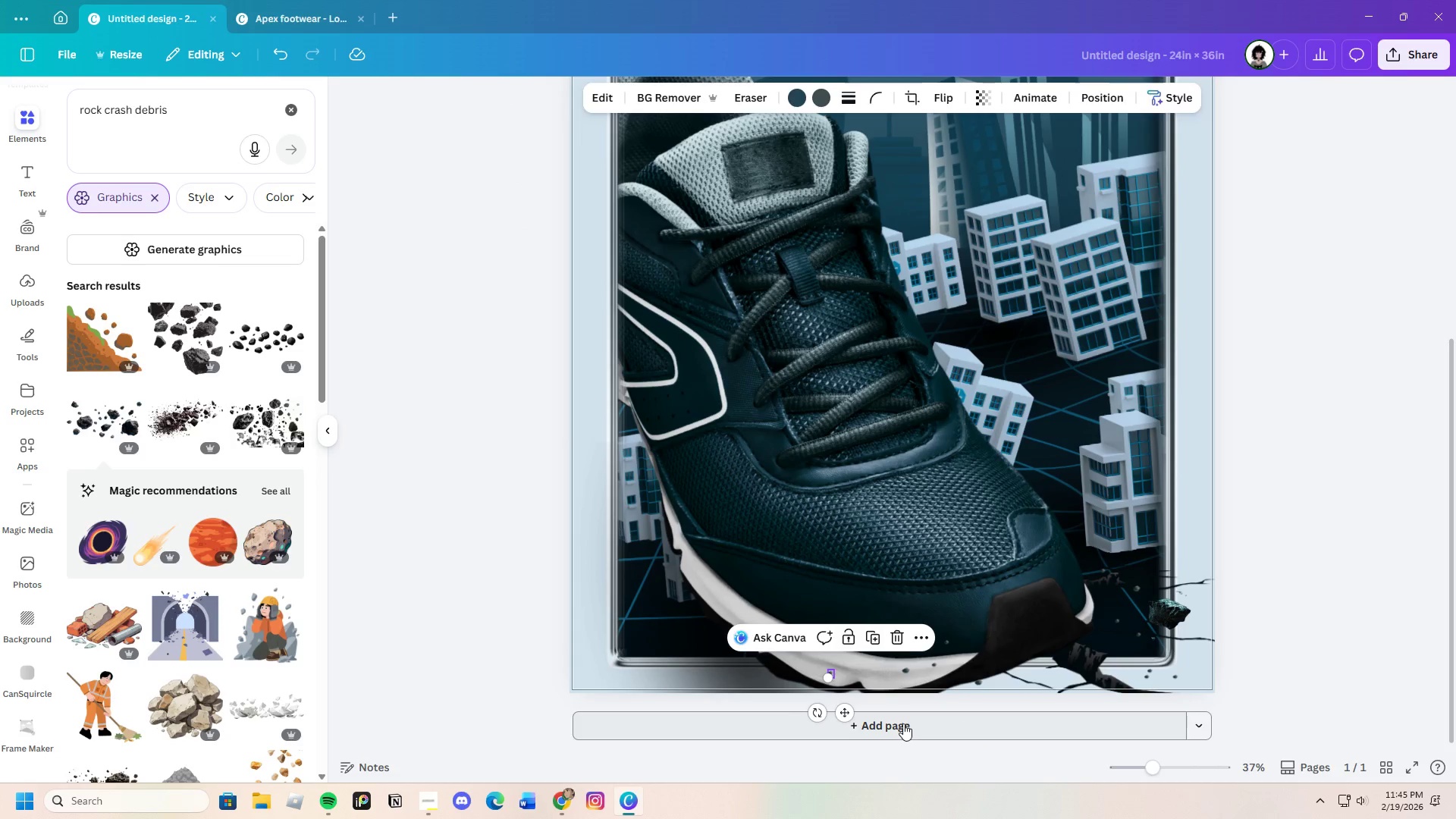 
key(Control+V)
 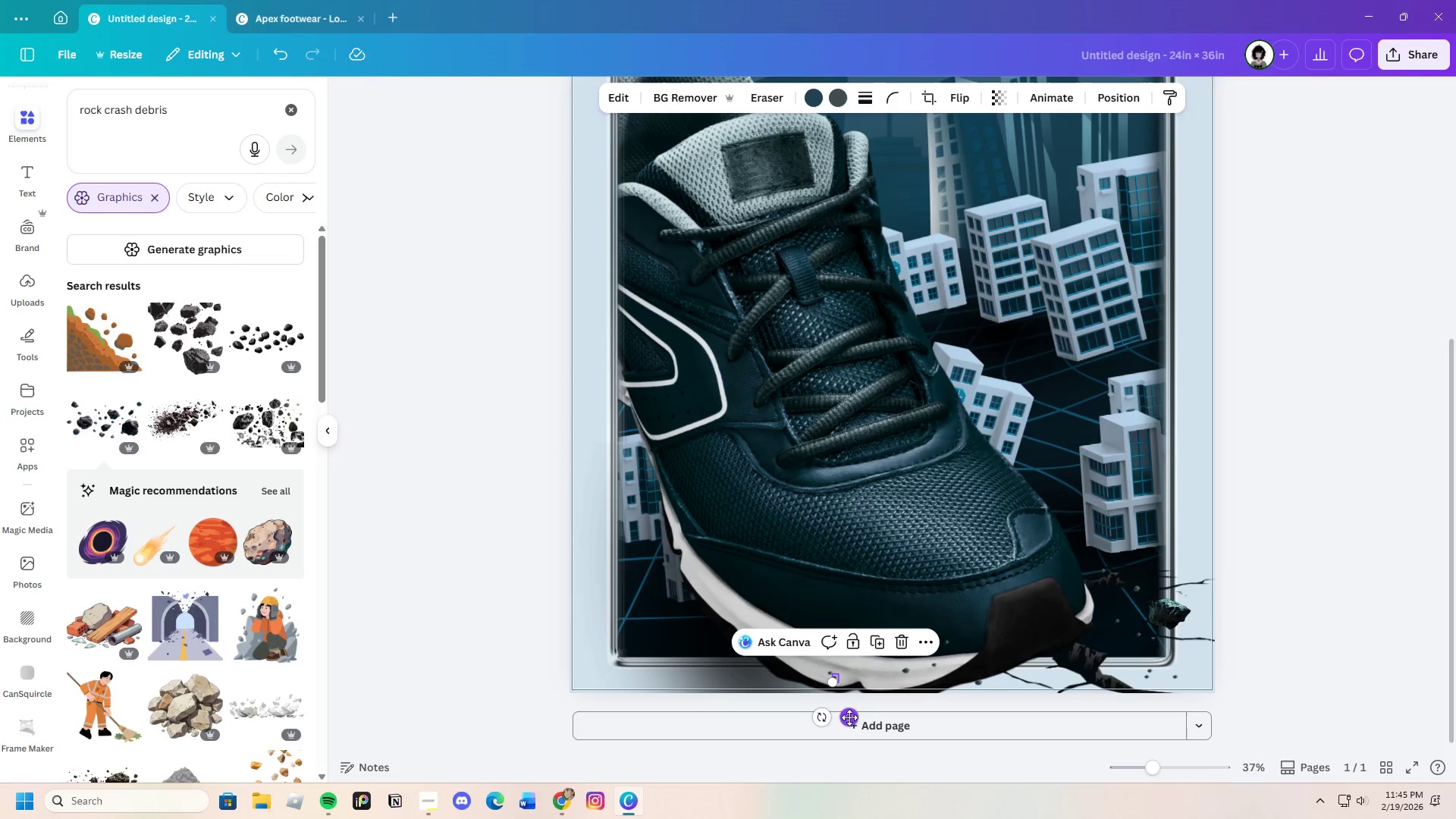 
left_click_drag(start_coordinate=[849, 717], to_coordinate=[1197, 571])
 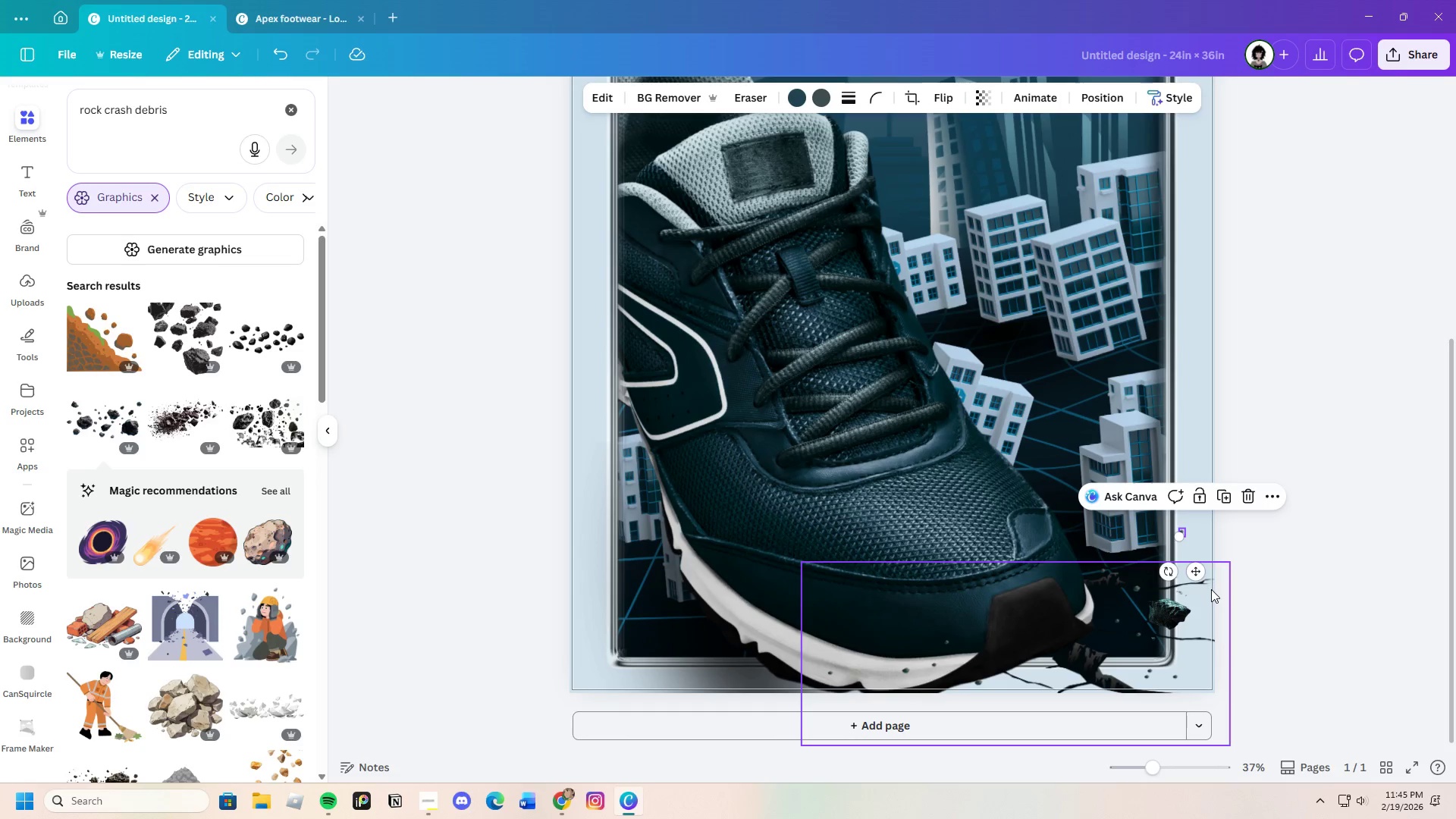 
key(Control+C)
 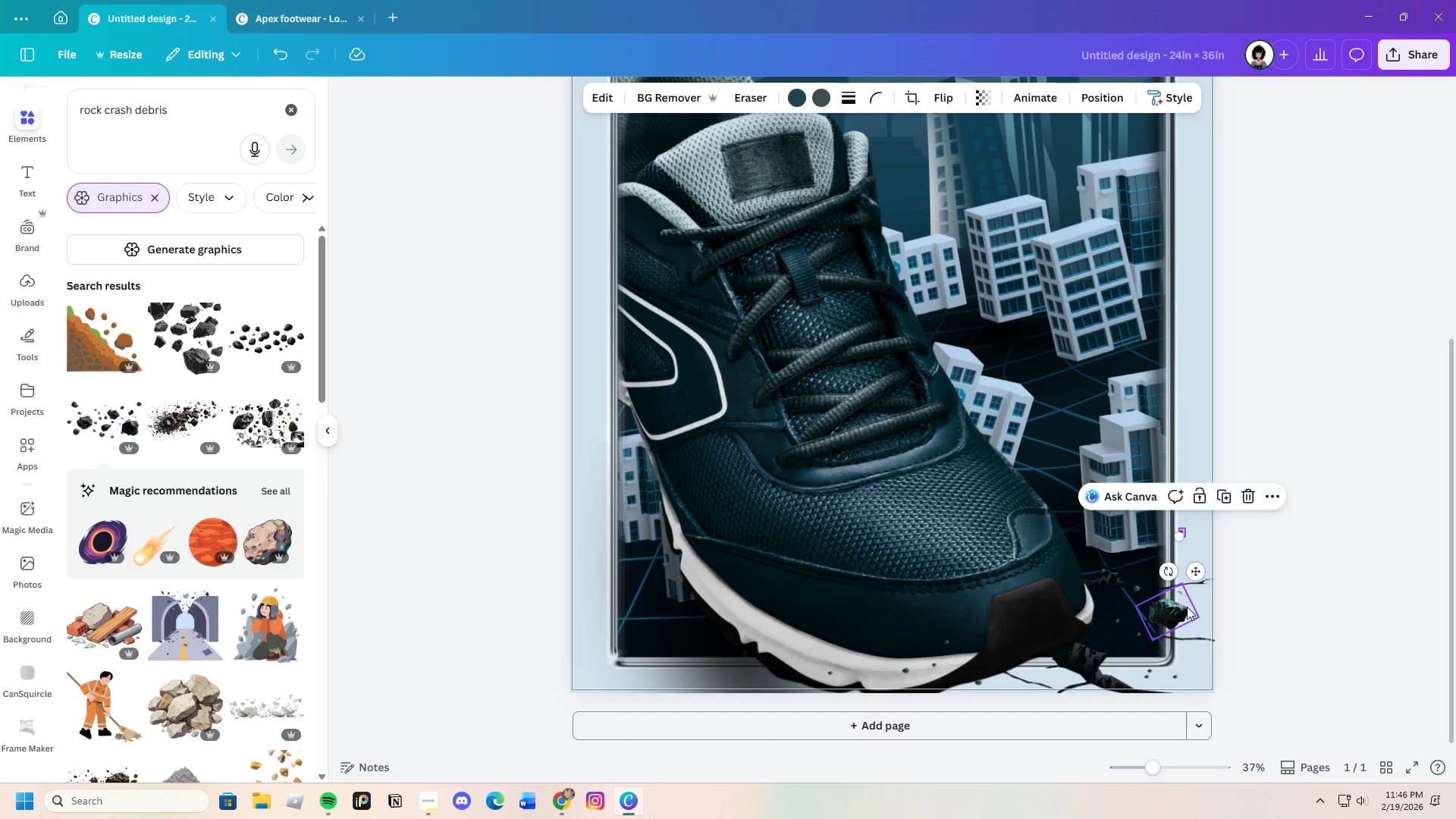 
key(Control+V)
 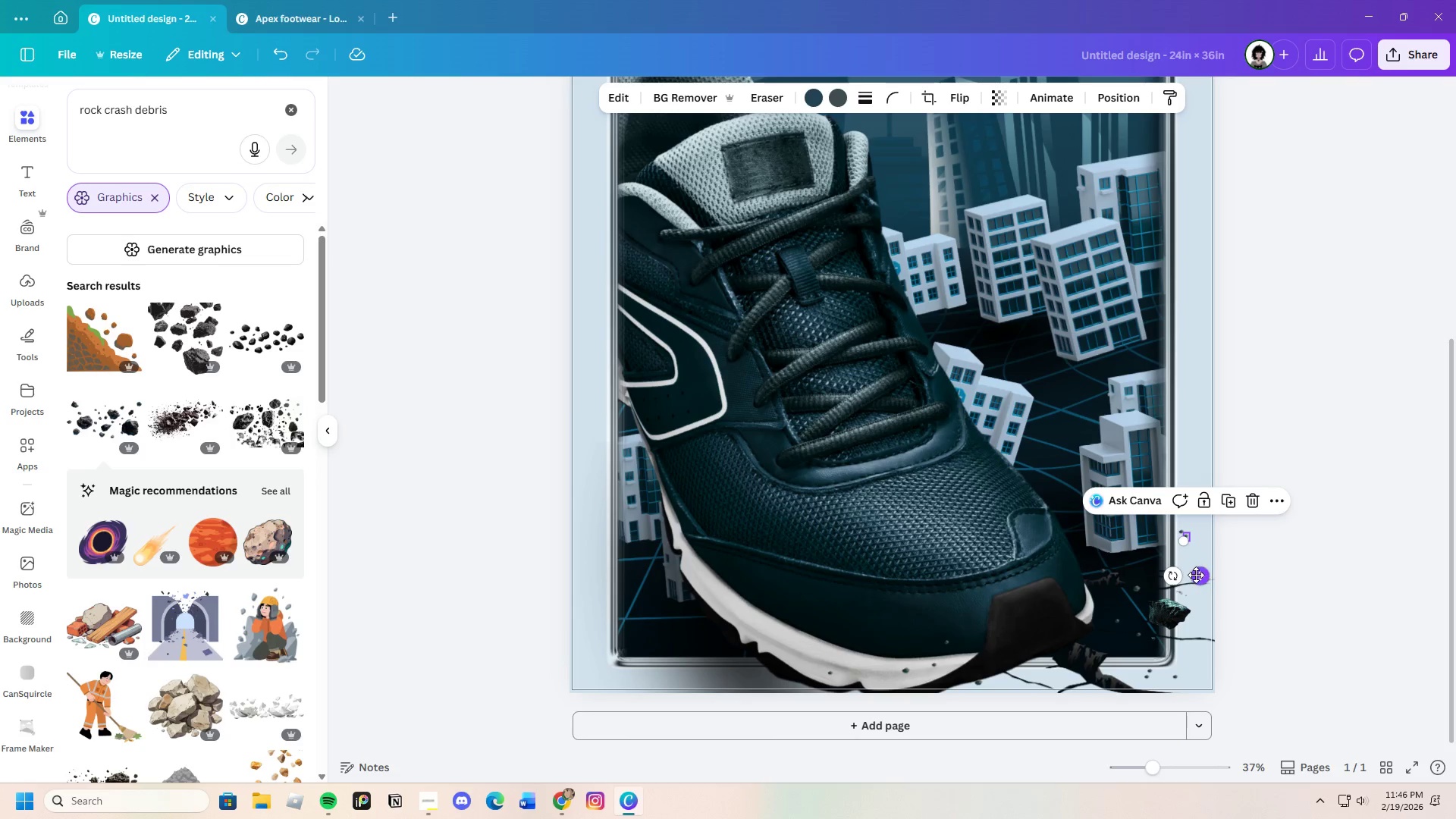 
left_click_drag(start_coordinate=[1196, 575], to_coordinate=[1142, 660])
 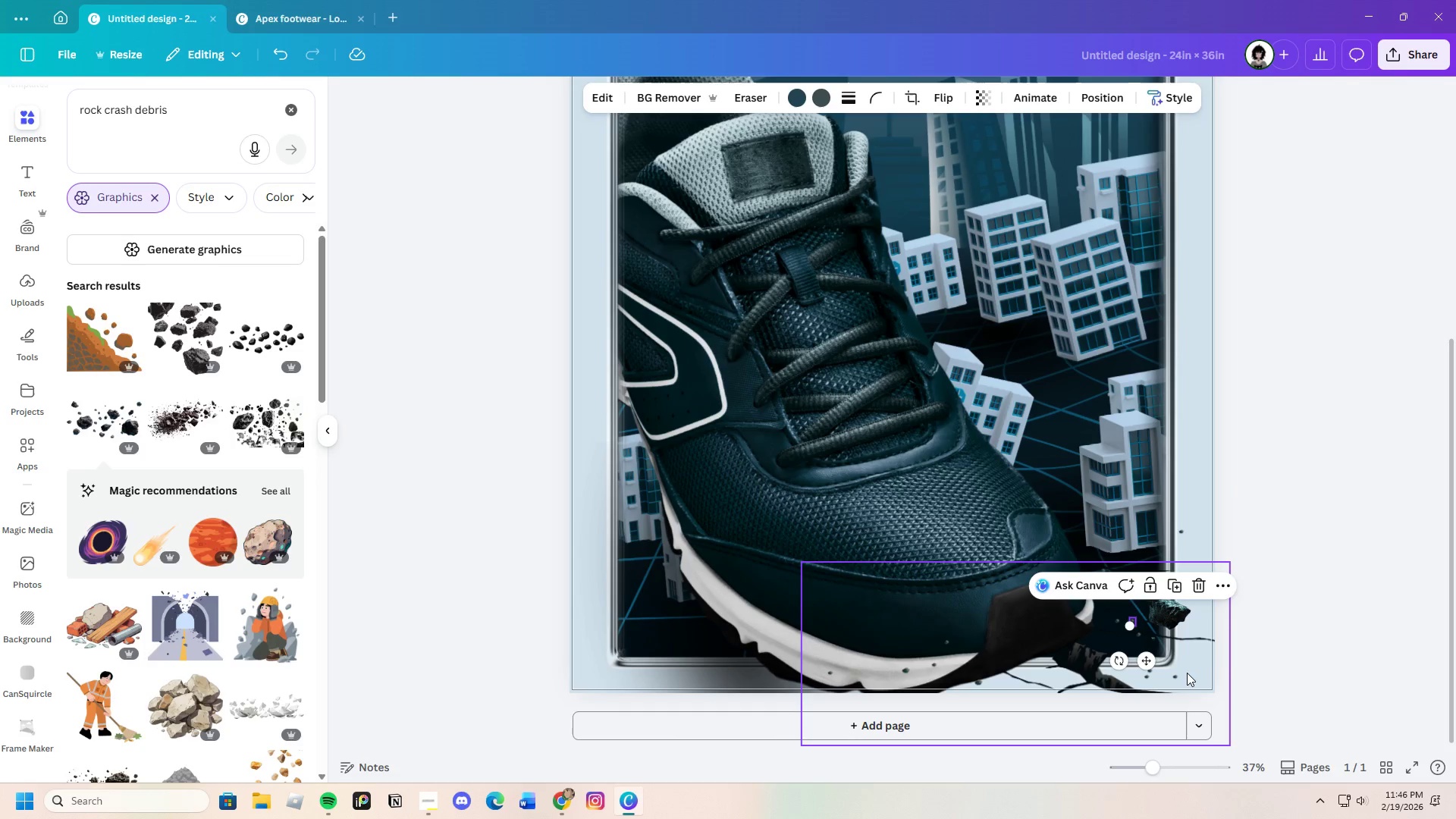 
key(Control+C)
 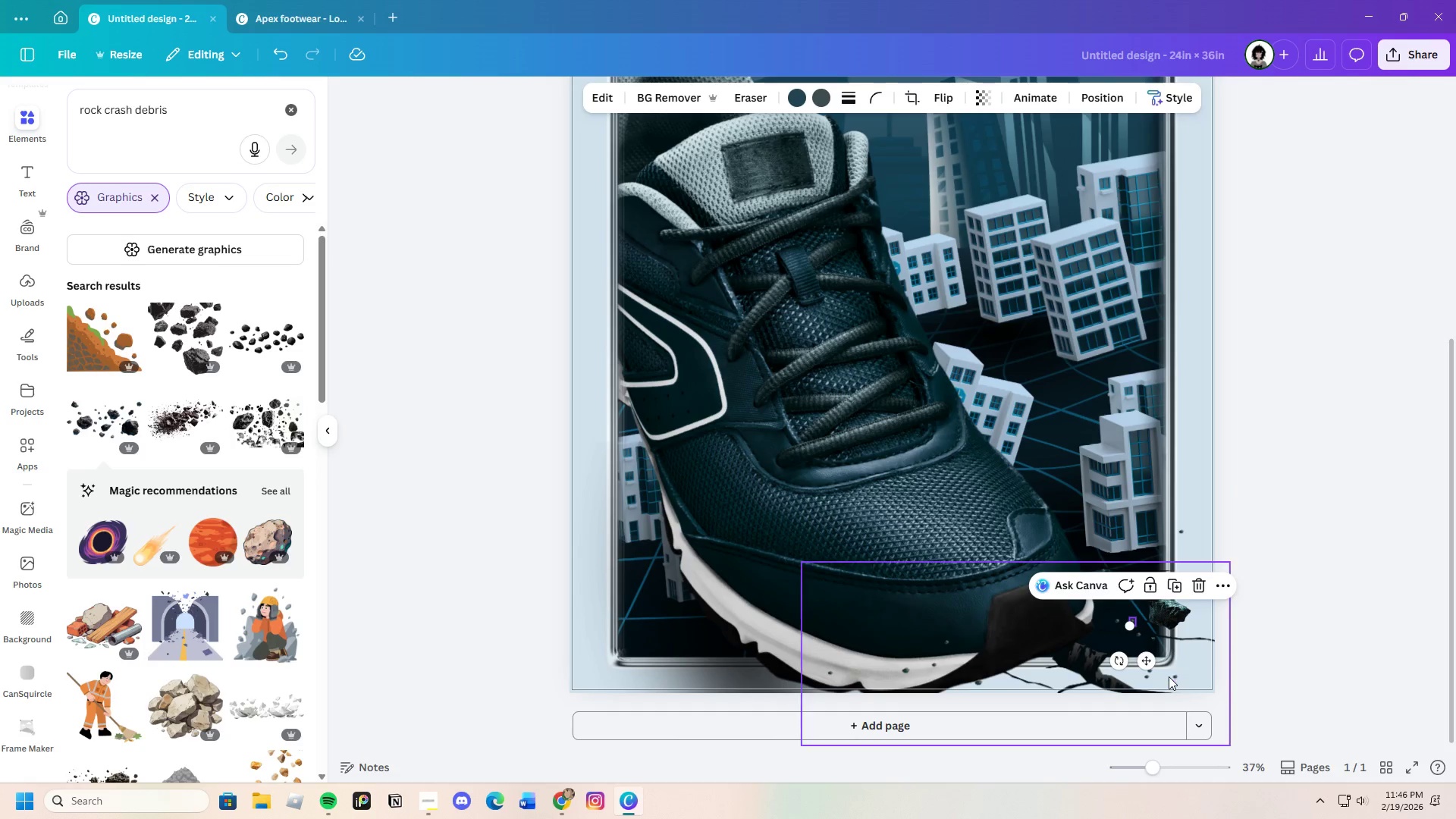 
key(Control+V)
 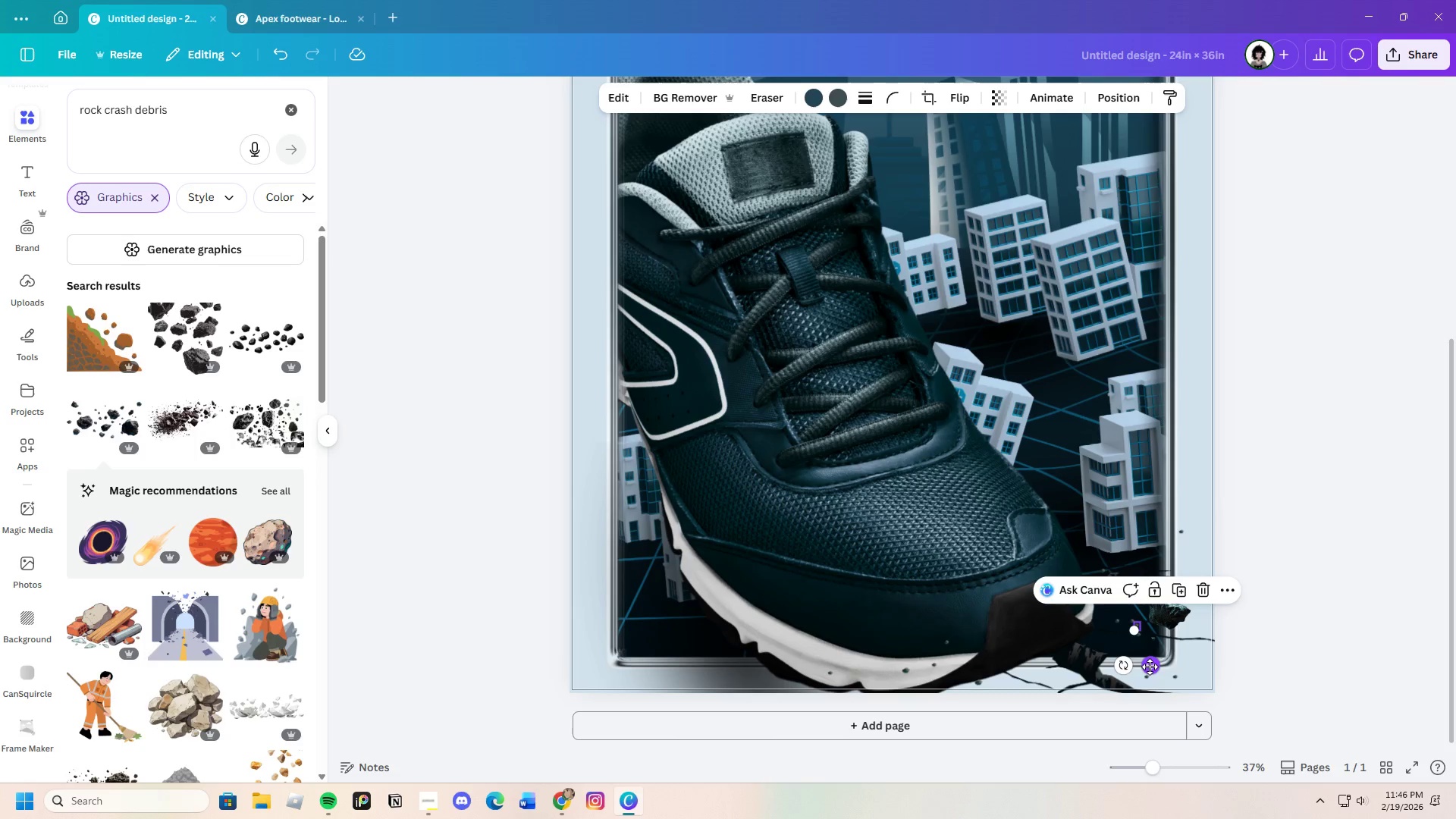 
left_click_drag(start_coordinate=[1150, 667], to_coordinate=[981, 679])
 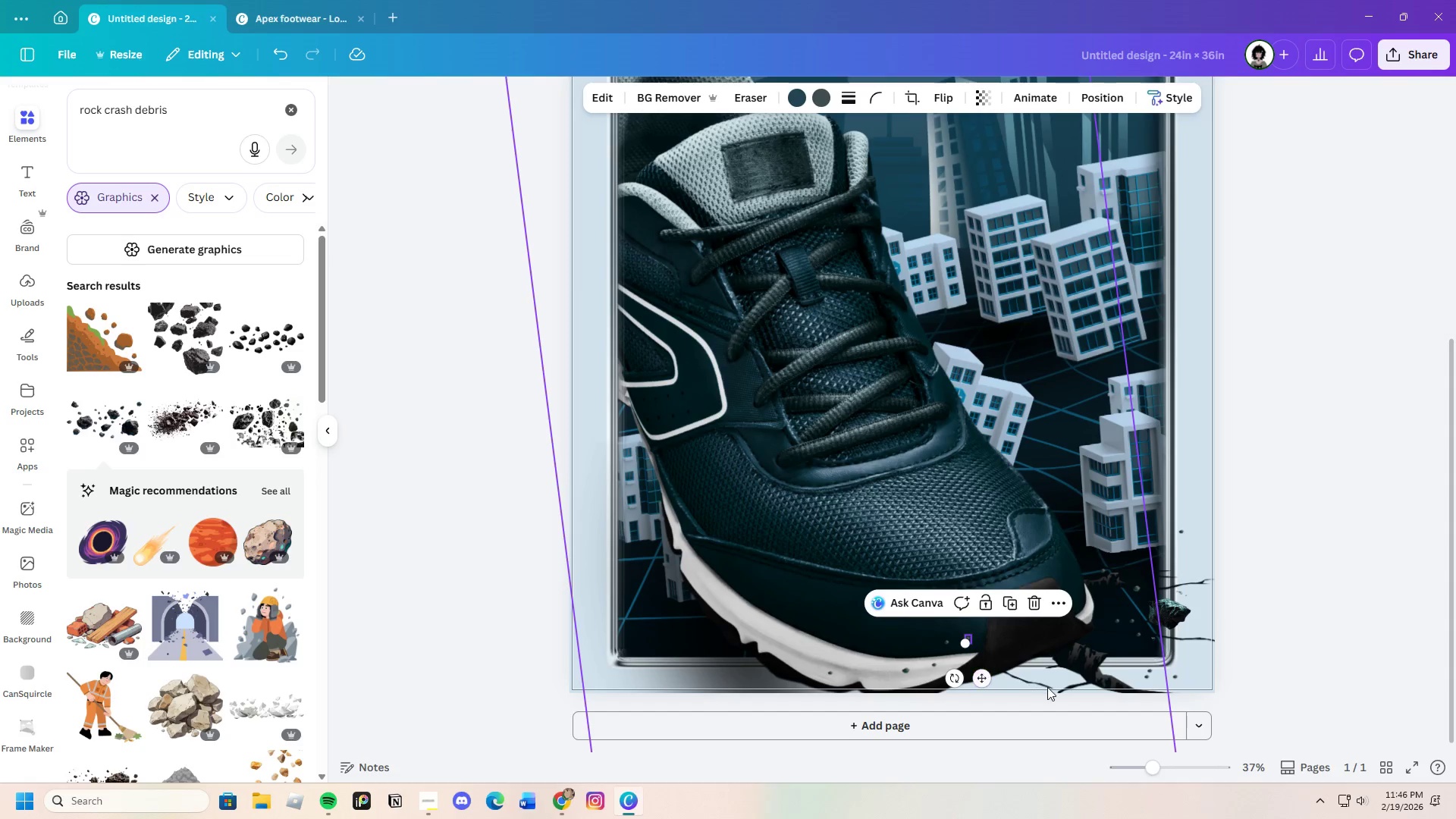 
key(Control+C)
 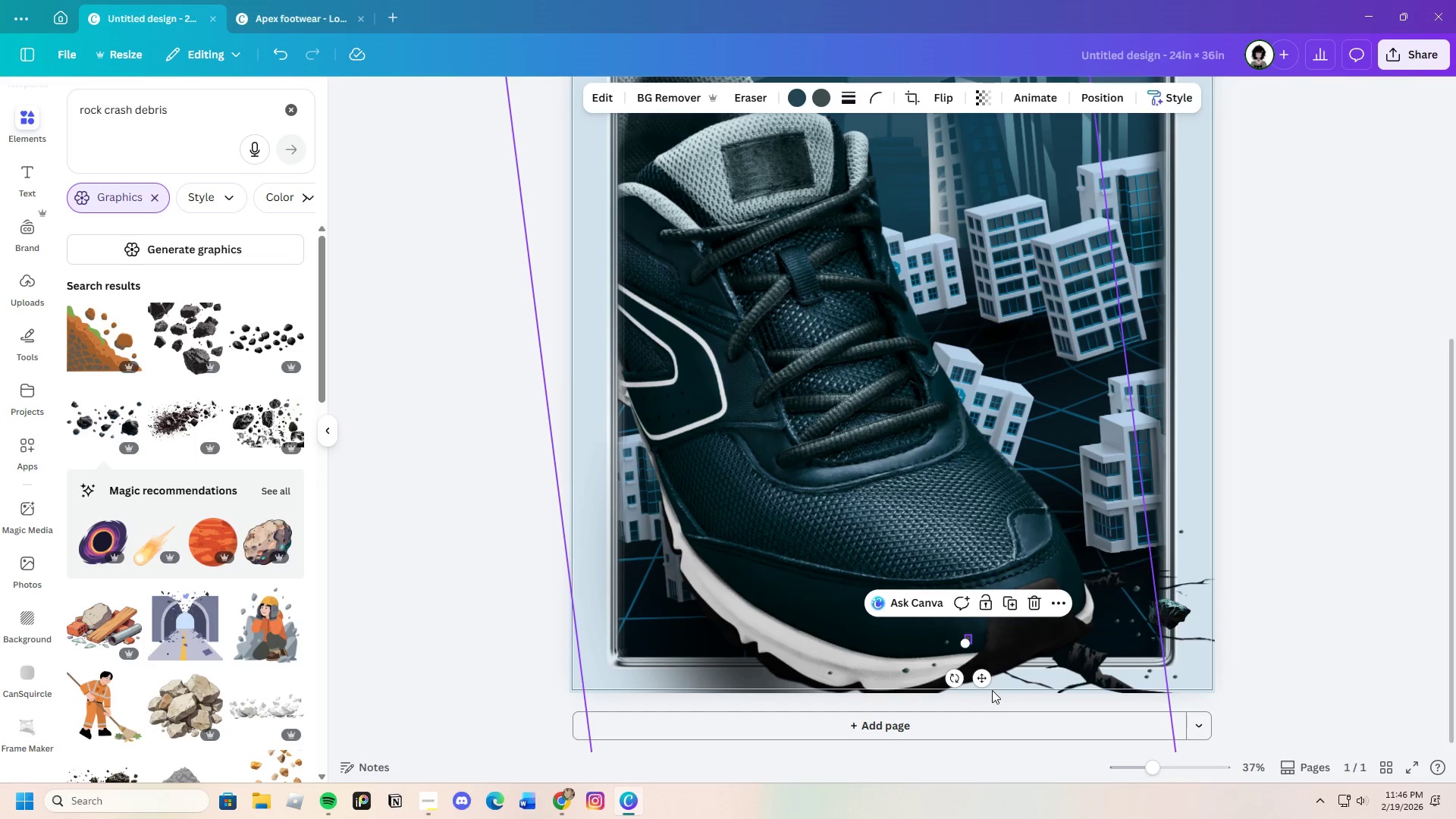 
key(Control+V)
 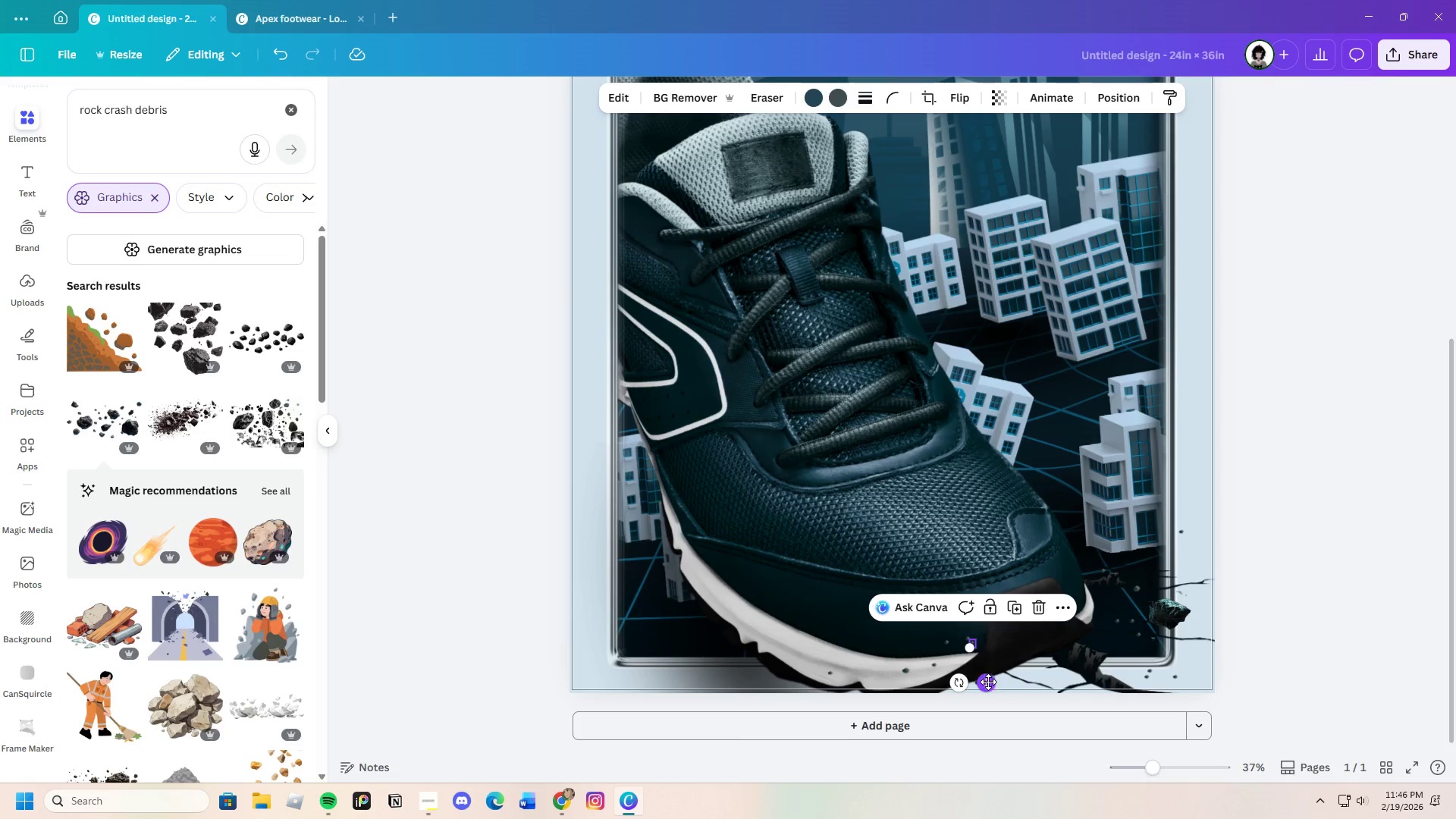 
left_click_drag(start_coordinate=[988, 679], to_coordinate=[796, 717])
 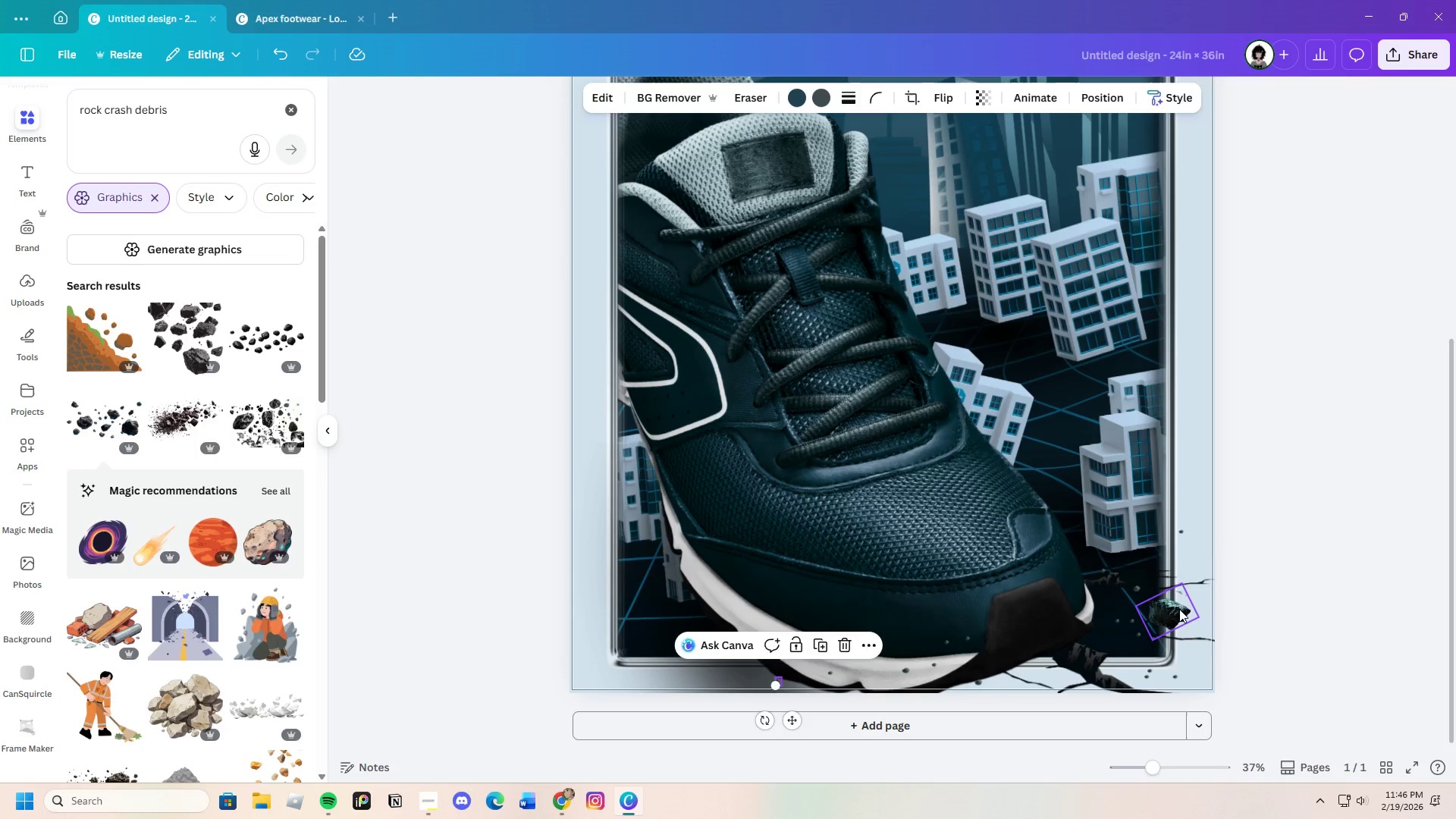 
left_click([1178, 608])
 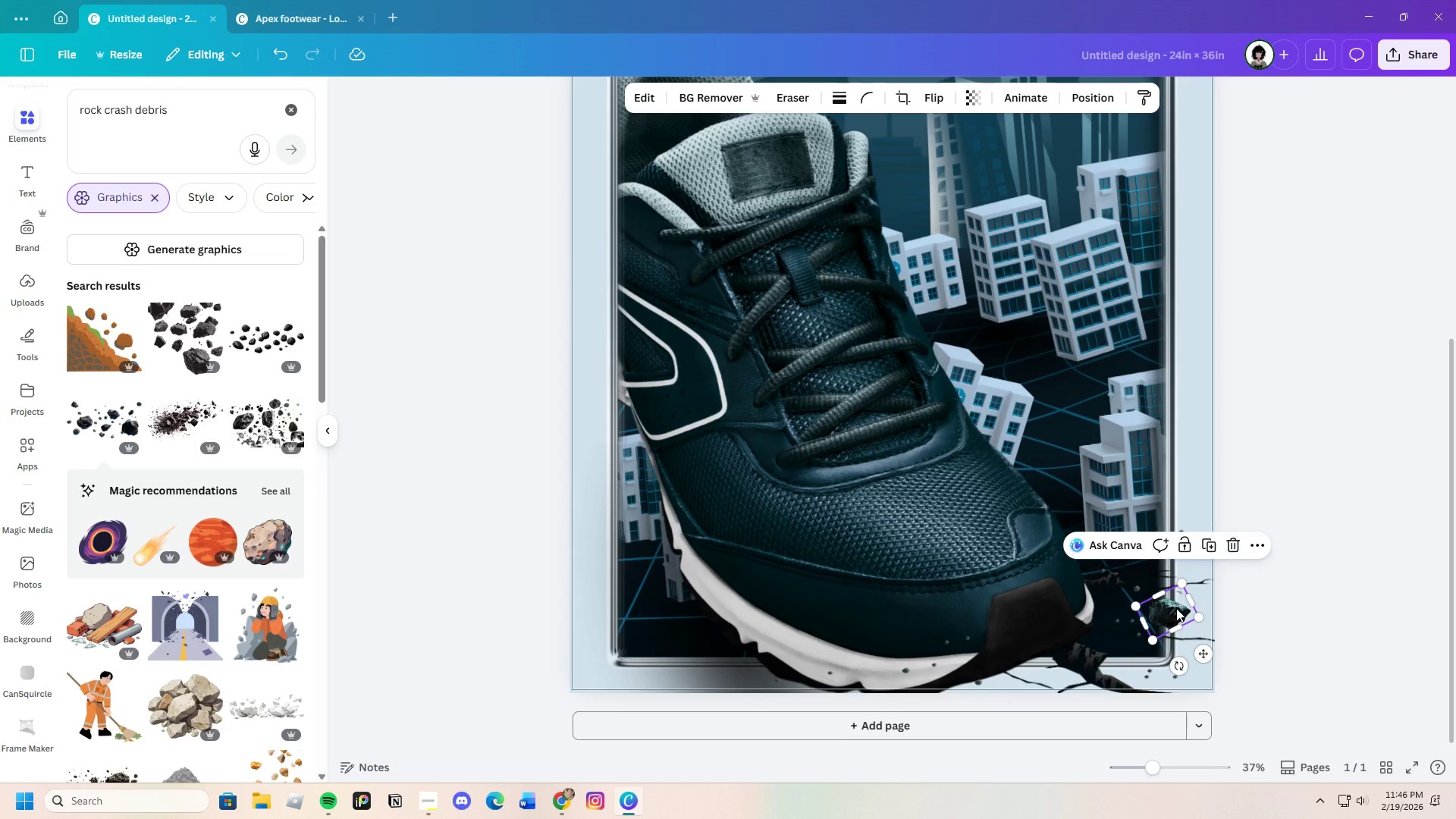 
key(Control+C)
 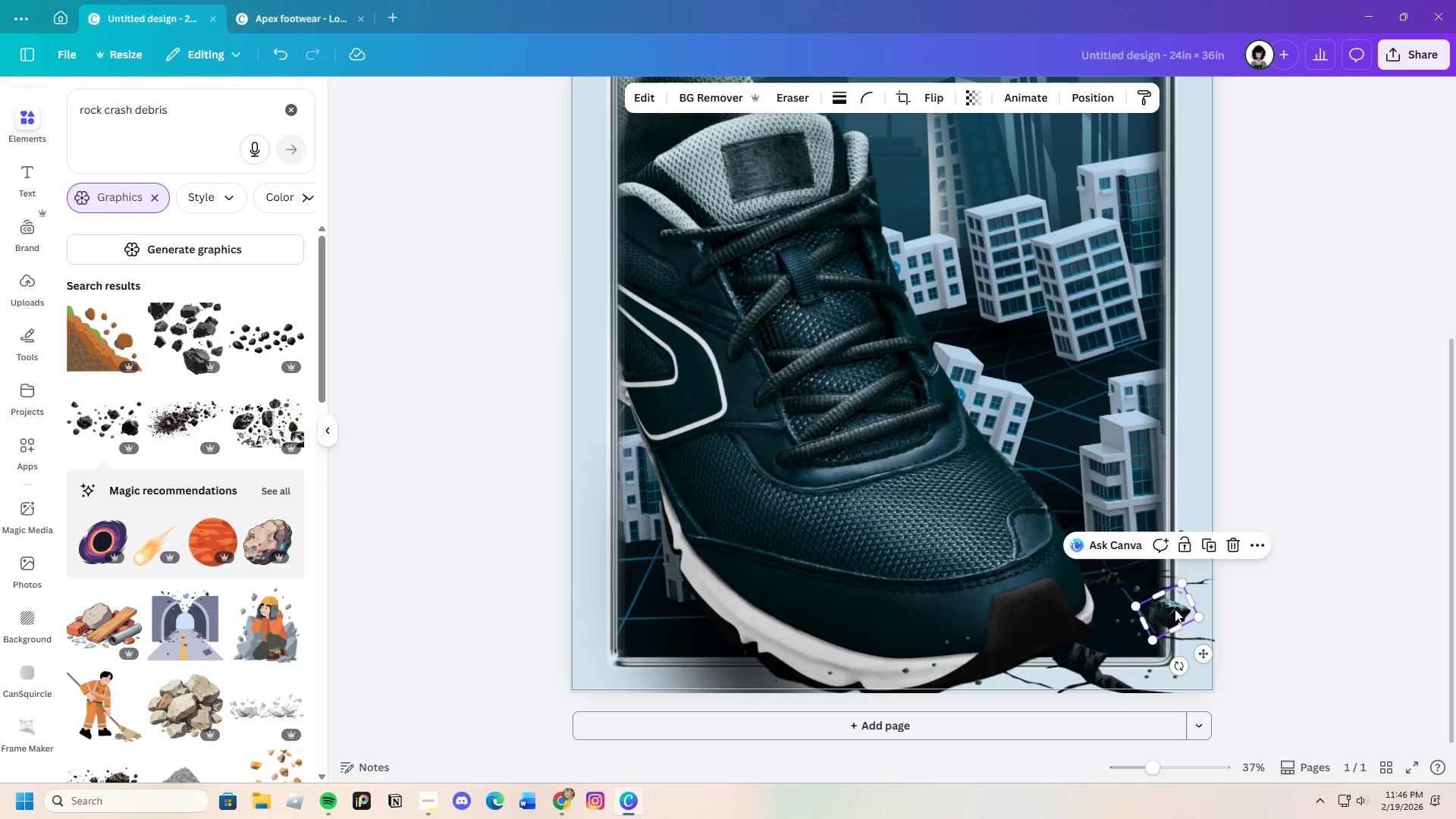 
key(Control+V)
 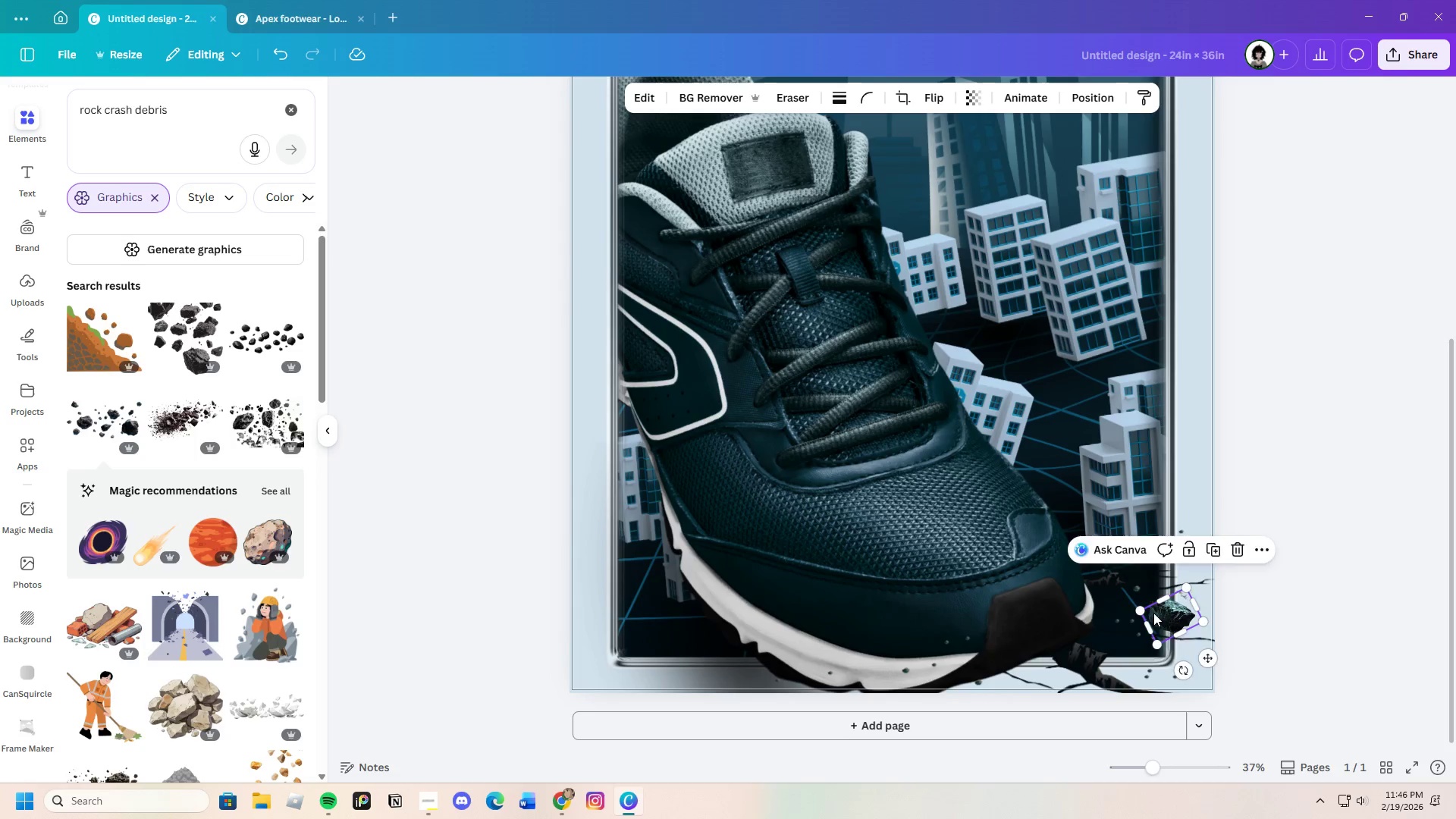 
left_click_drag(start_coordinate=[1170, 613], to_coordinate=[1038, 626])
 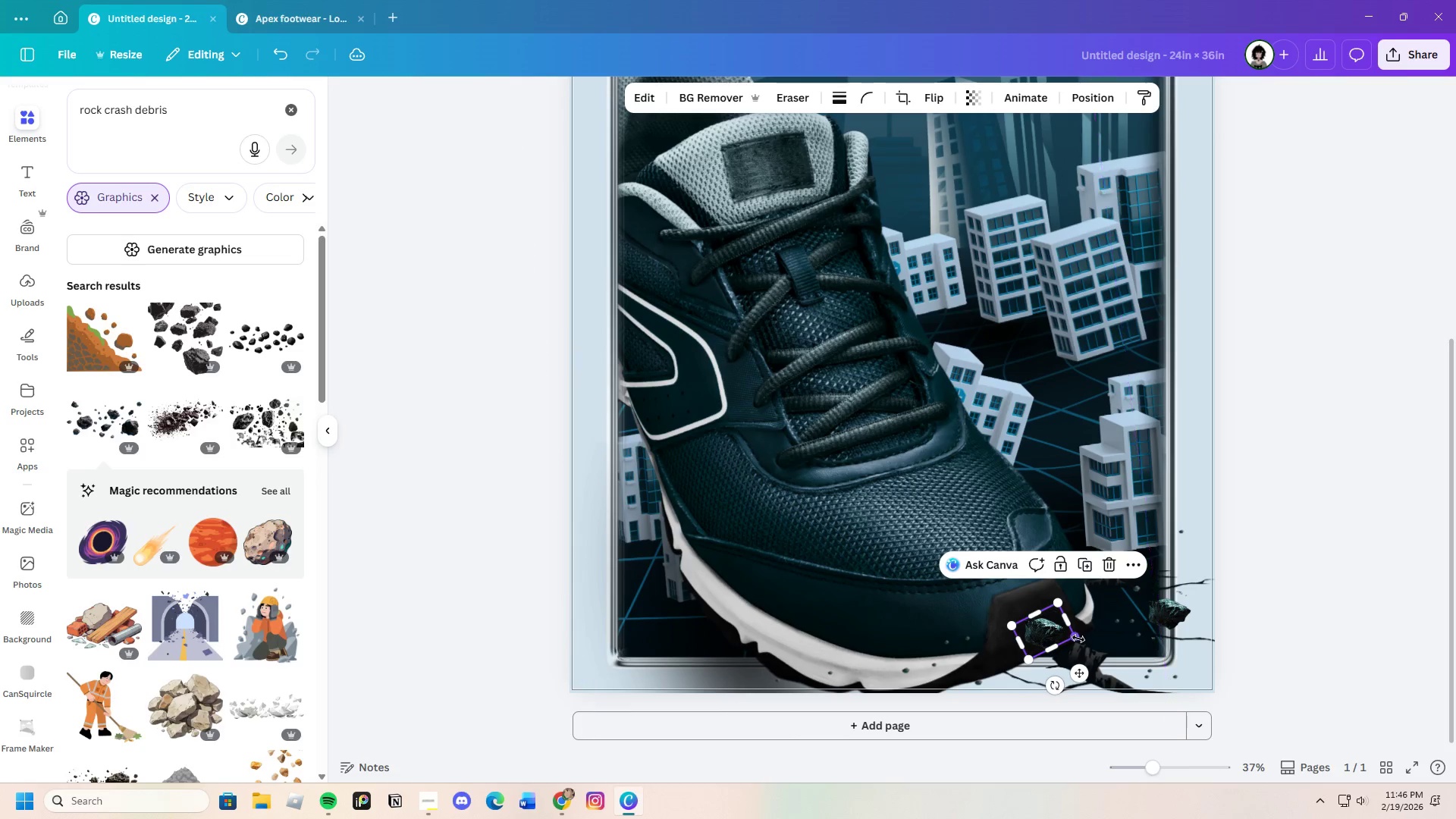 
left_click_drag(start_coordinate=[1078, 639], to_coordinate=[1120, 654])
 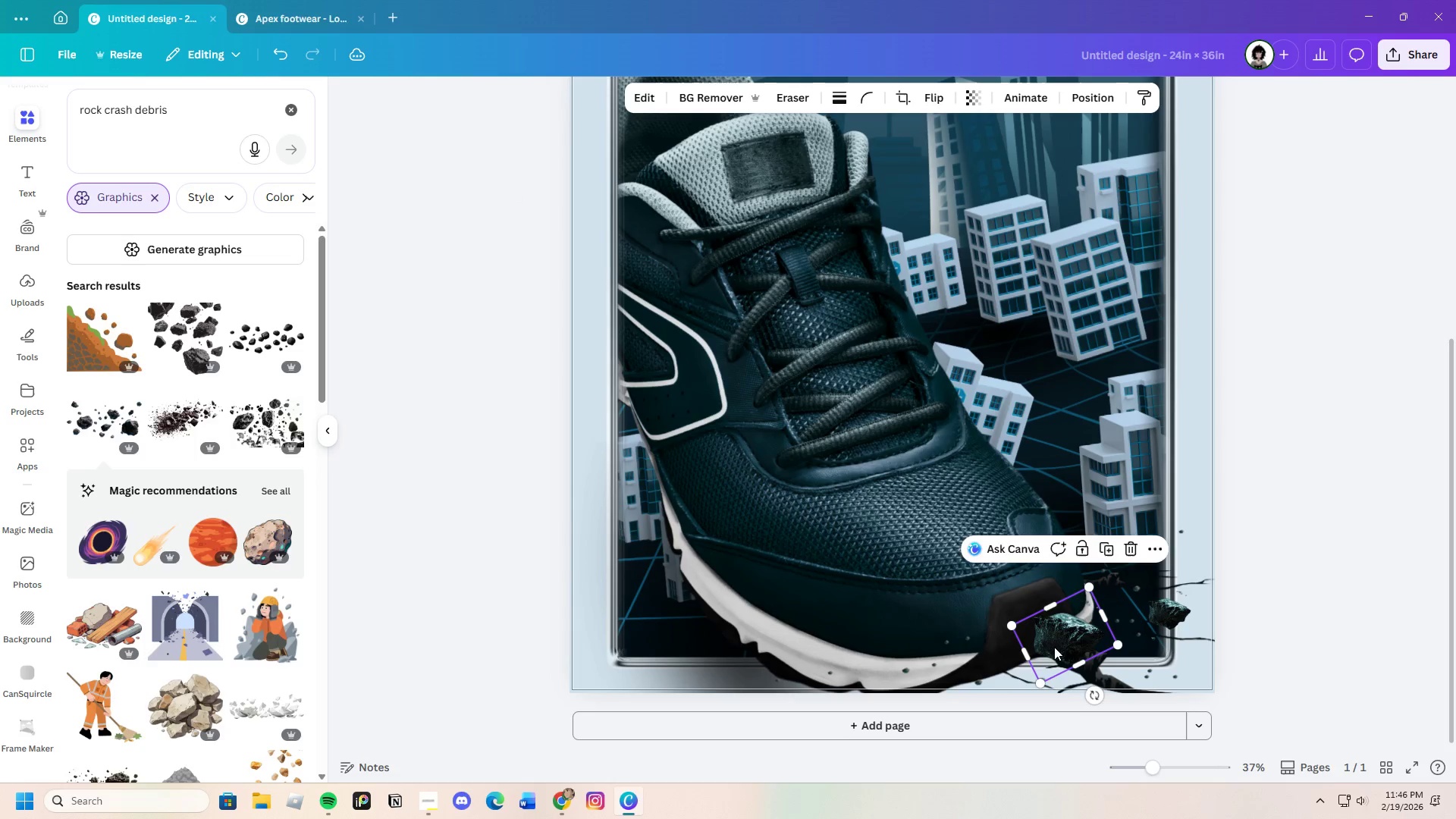 
left_click_drag(start_coordinate=[1053, 645], to_coordinate=[993, 687])
 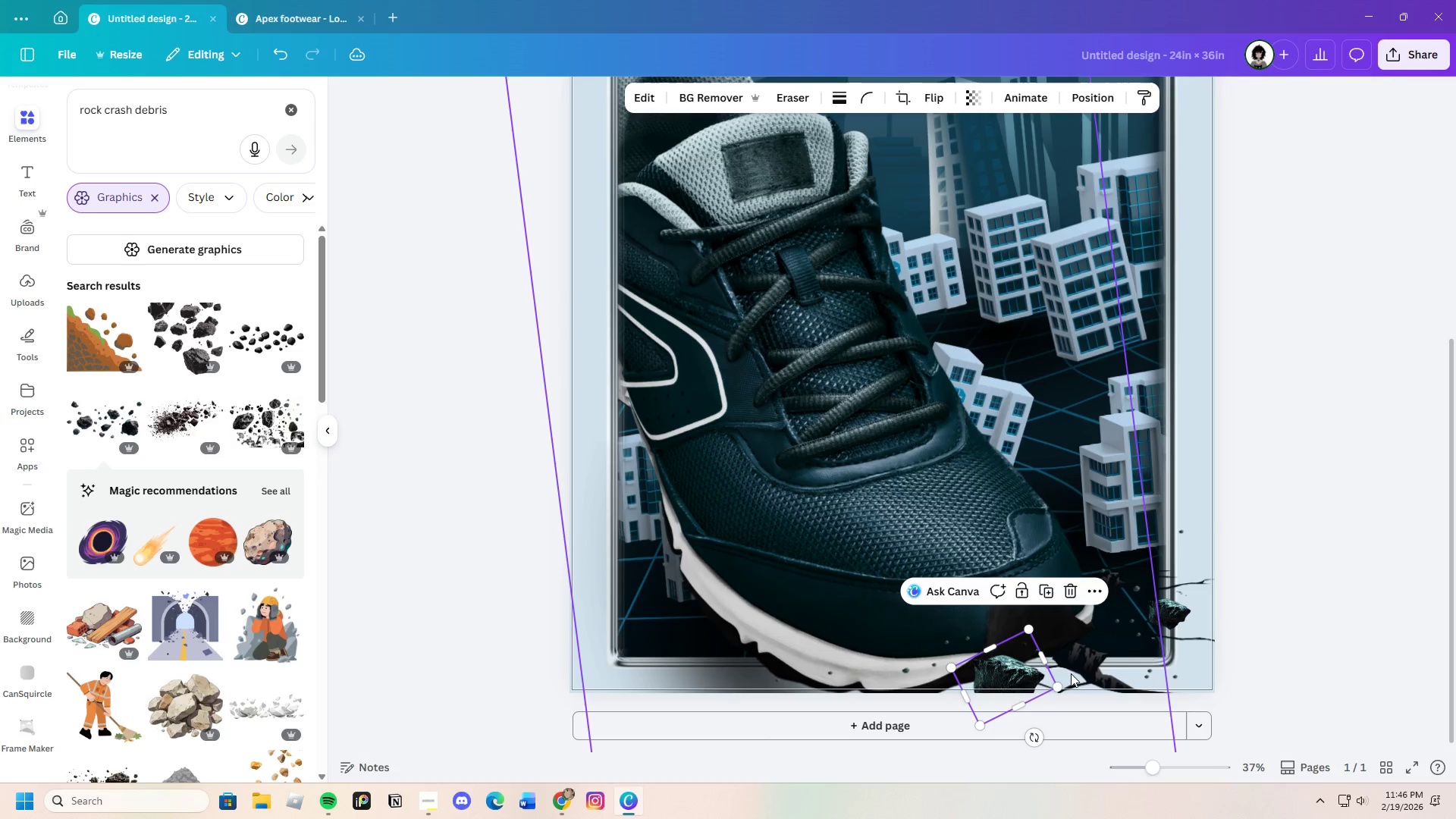 
key(Control+C)
 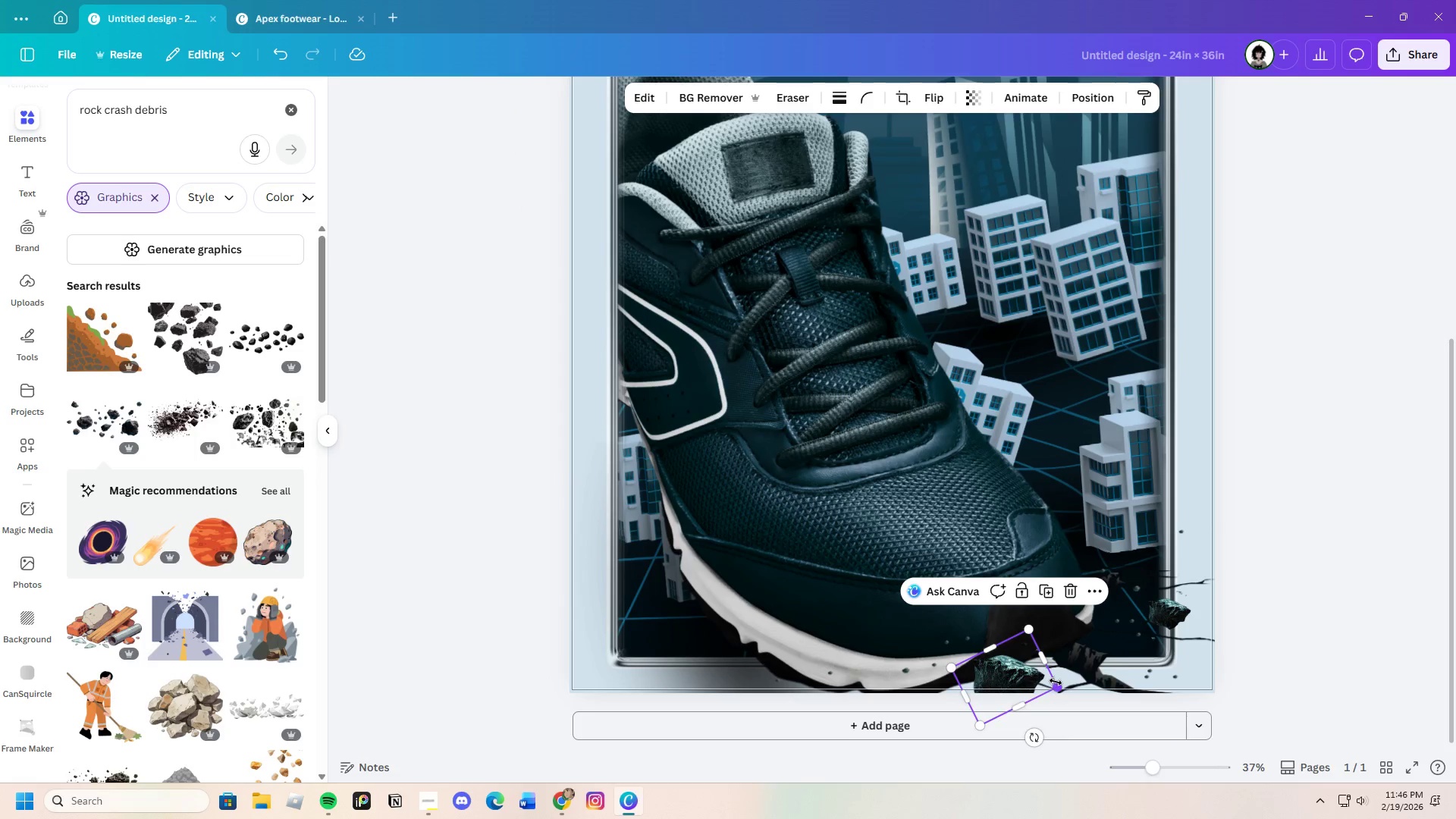 
key(Control+V)
 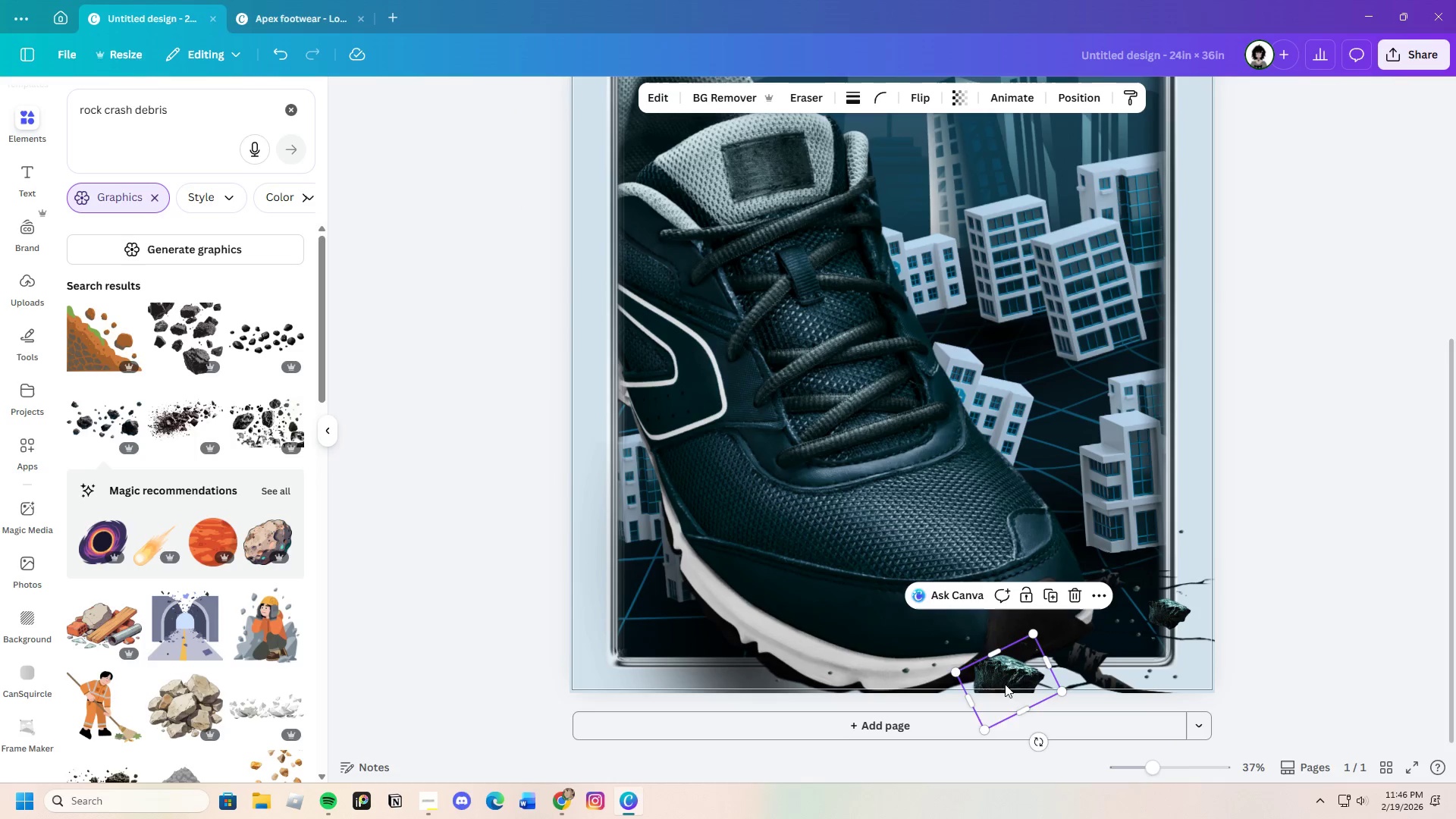 
left_click_drag(start_coordinate=[1005, 684], to_coordinate=[1103, 630])
 